 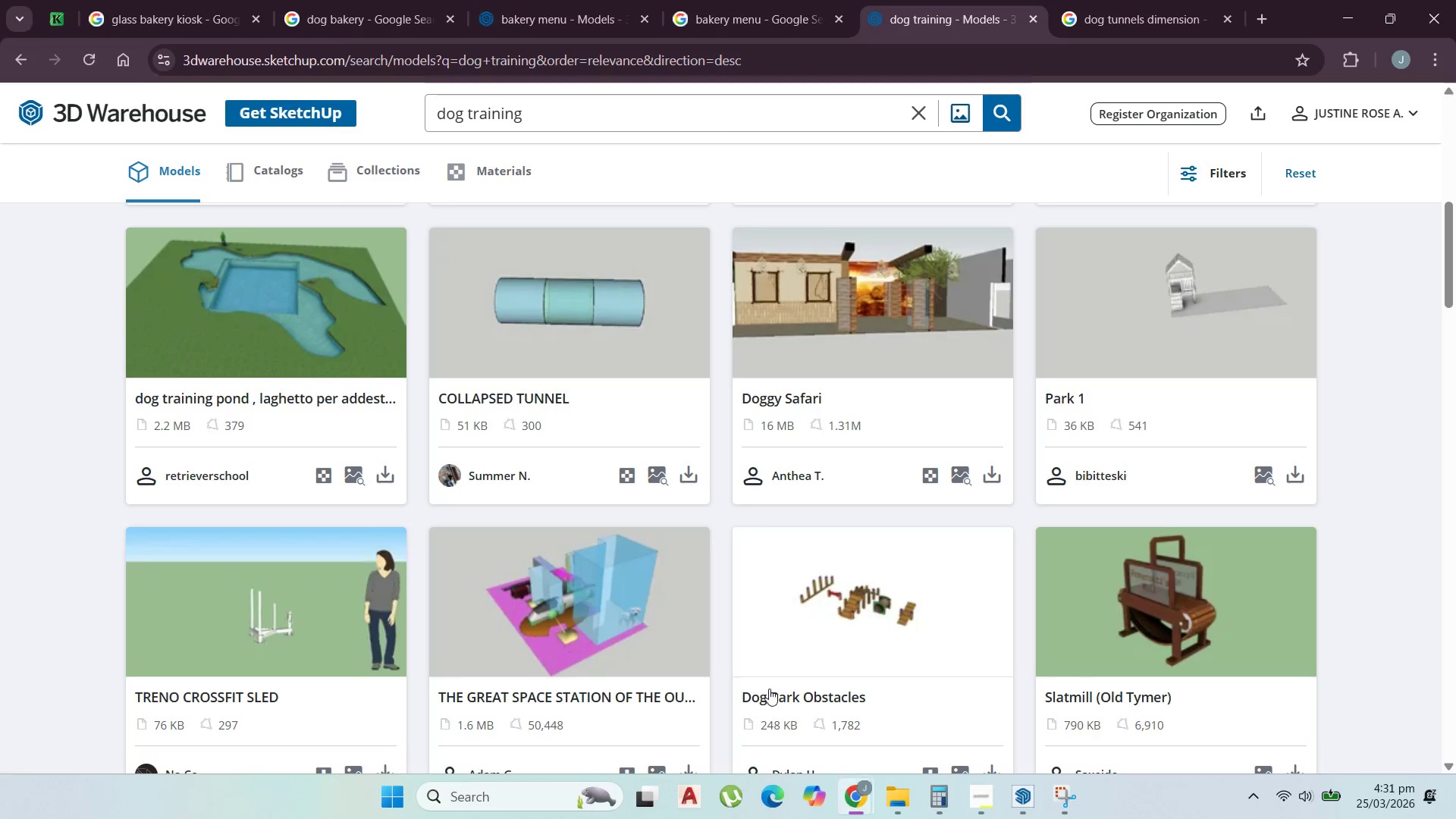 
scroll: coordinate [824, 425], scroll_direction: down, amount: 3.0
 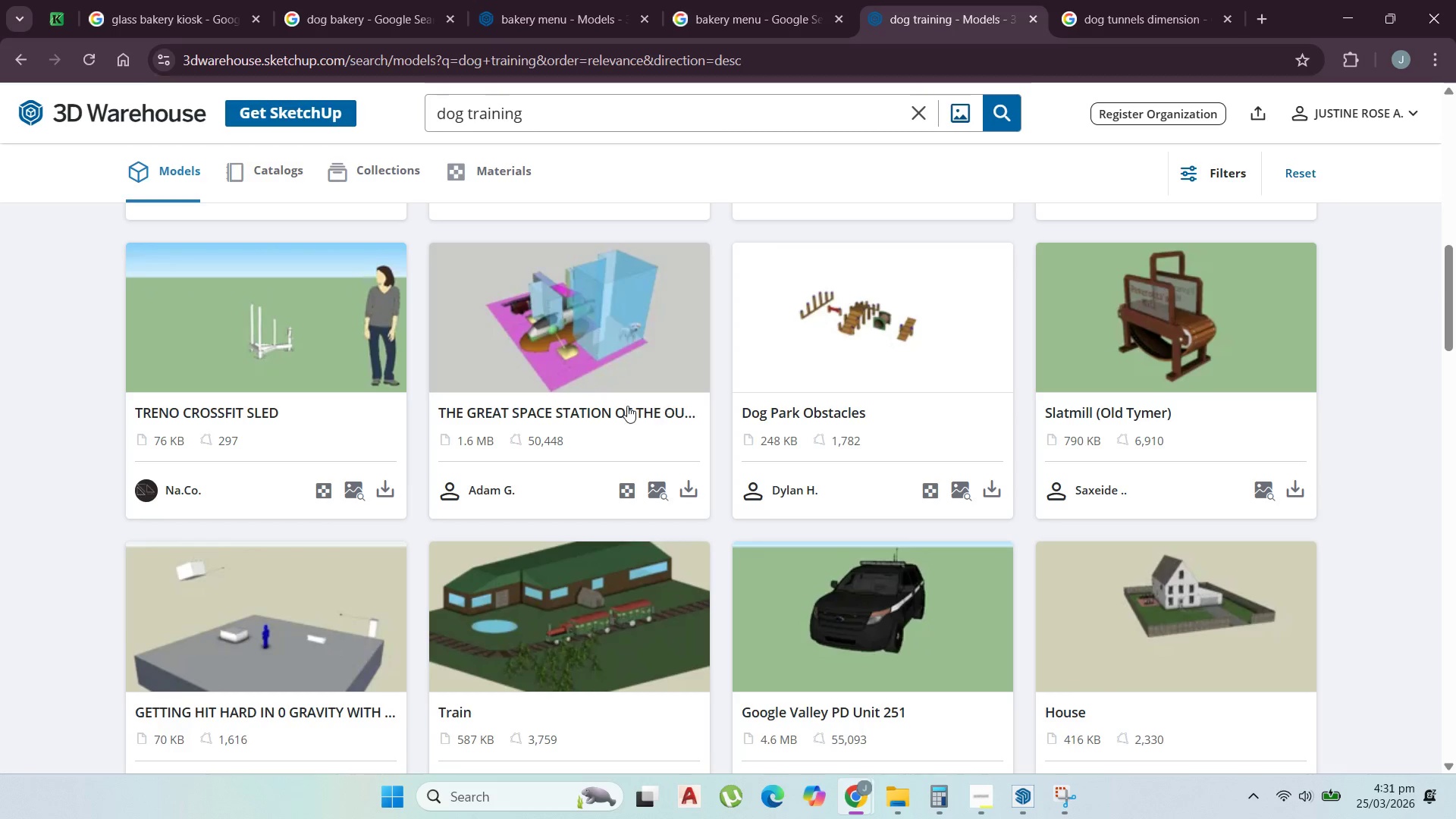 
scroll: coordinate [611, 403], scroll_direction: up, amount: 14.0
 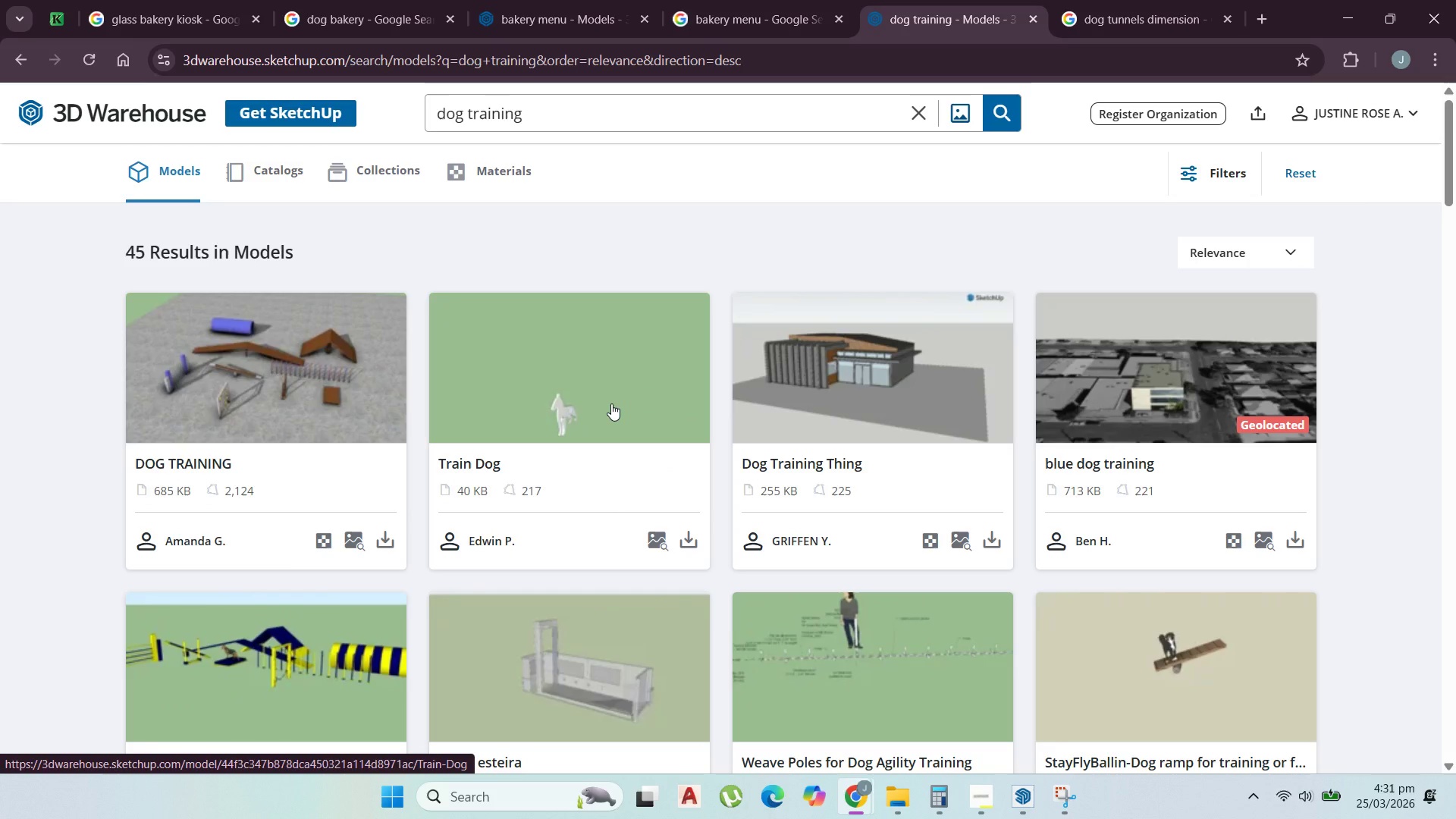 
scroll: coordinate [611, 403], scroll_direction: down, amount: 2.0
 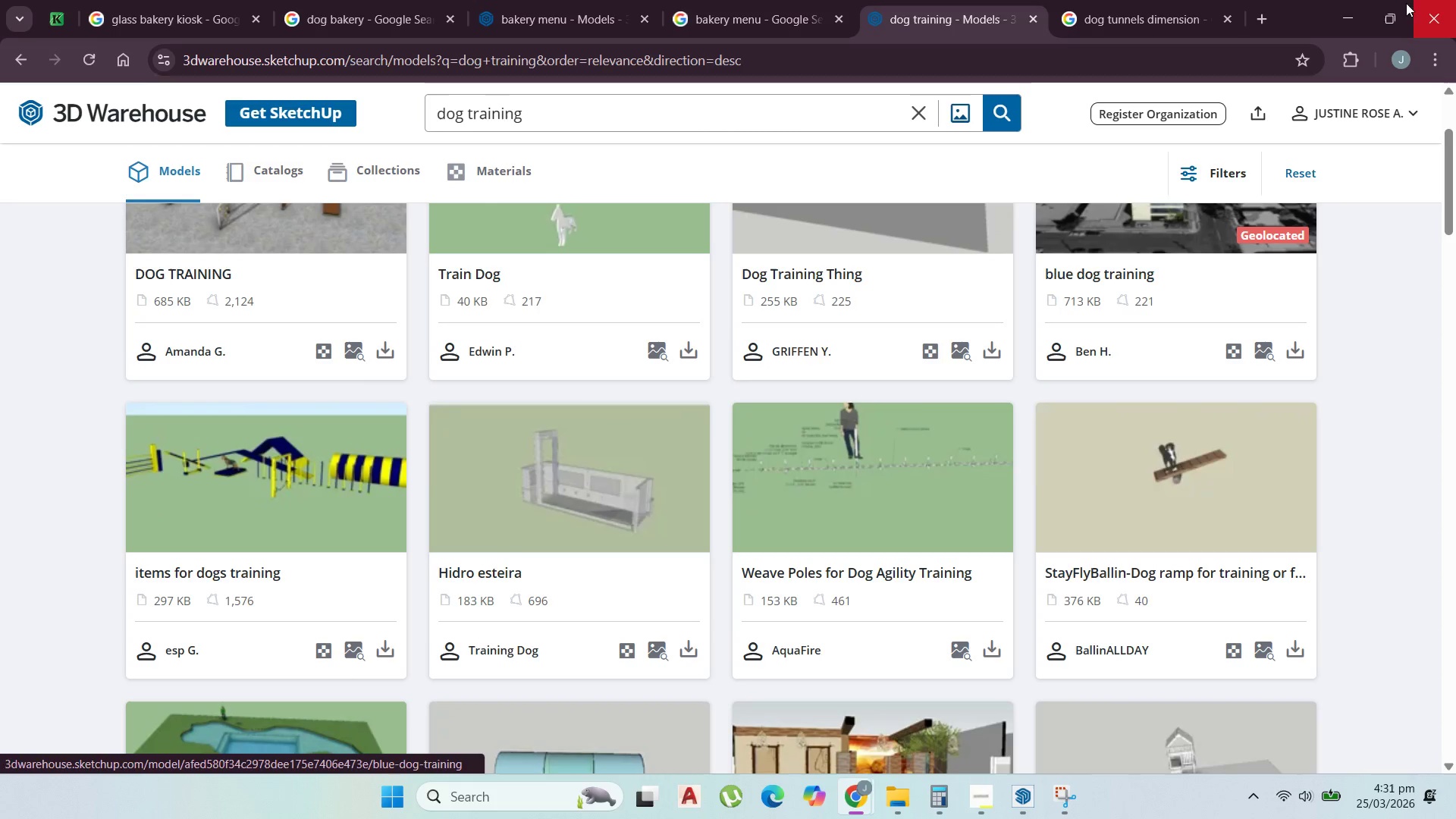 
mouse_move([1327, 20])
 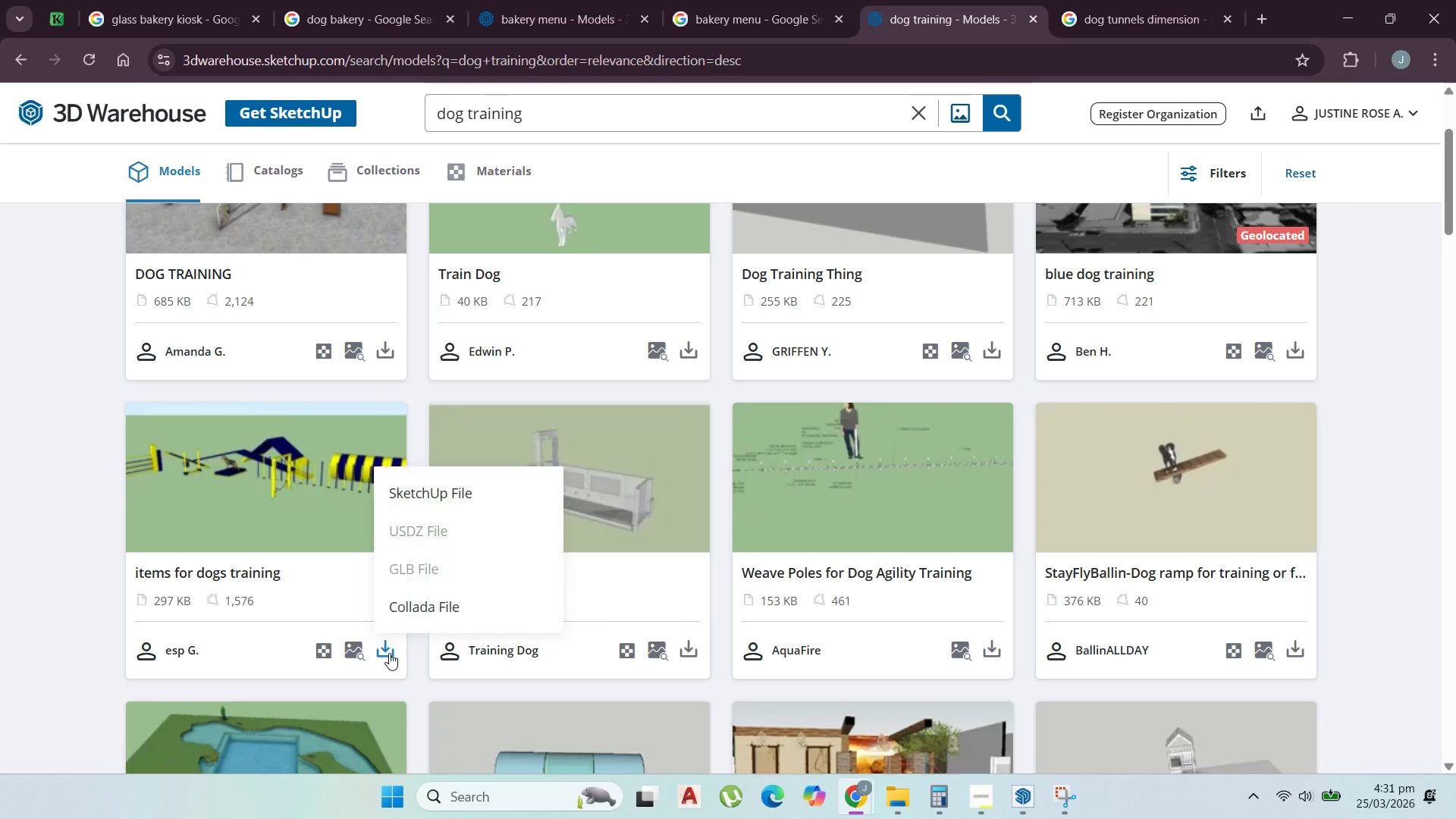 
left_click([457, 492])
 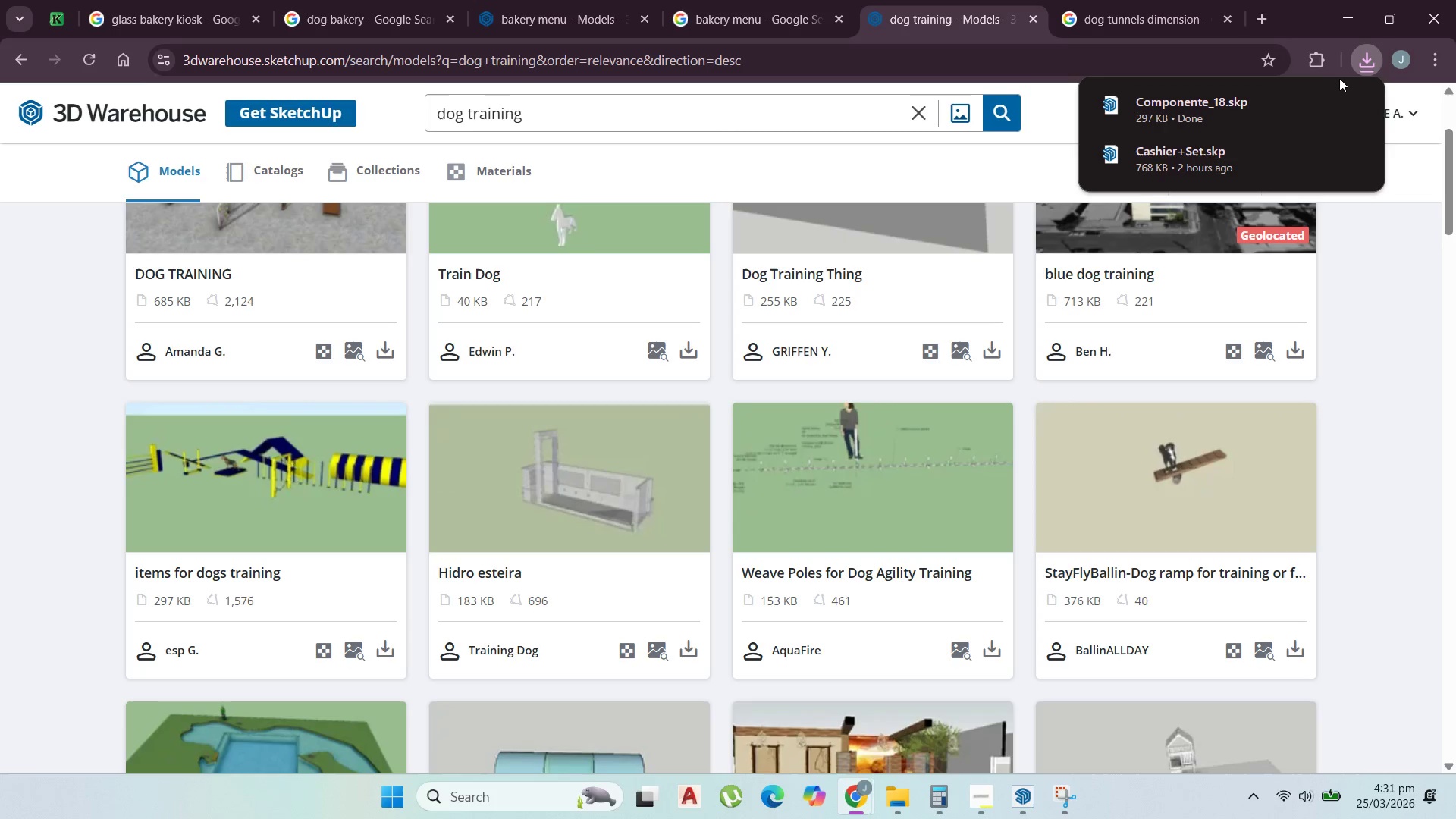 
left_click([1265, 110])
 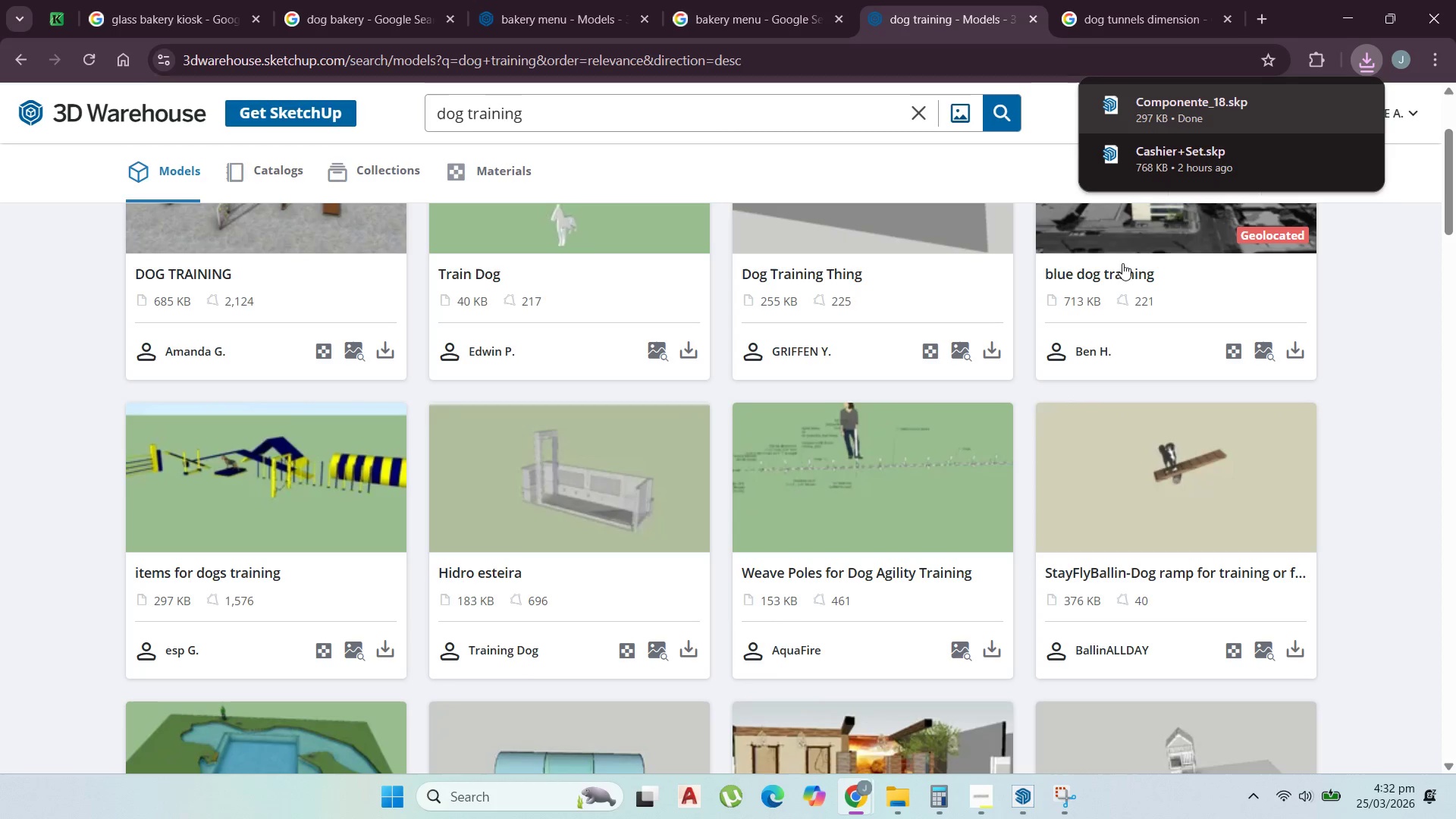 
wait(18.88)
 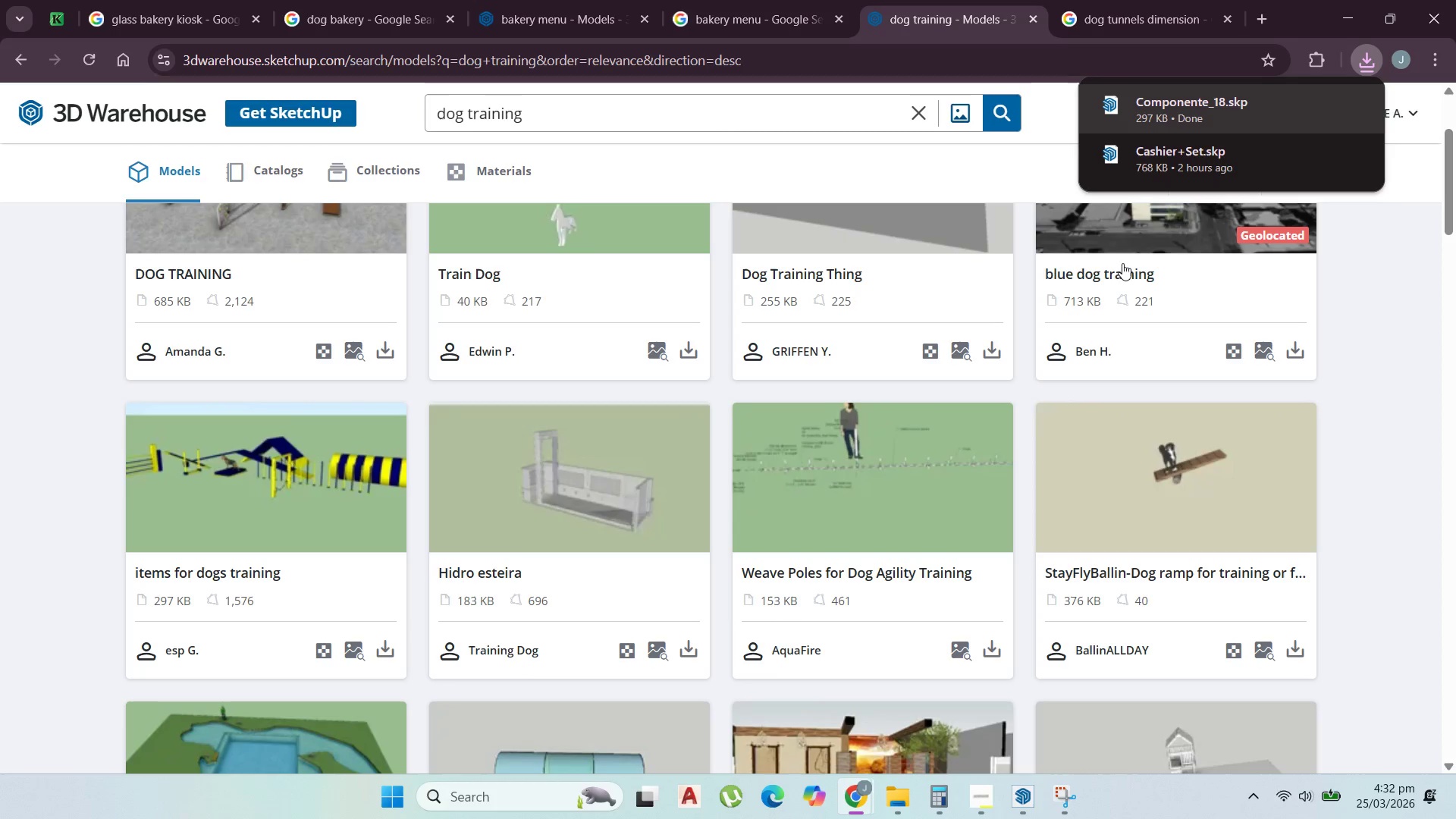 
scroll: coordinate [1130, 497], scroll_direction: down, amount: 3.0
 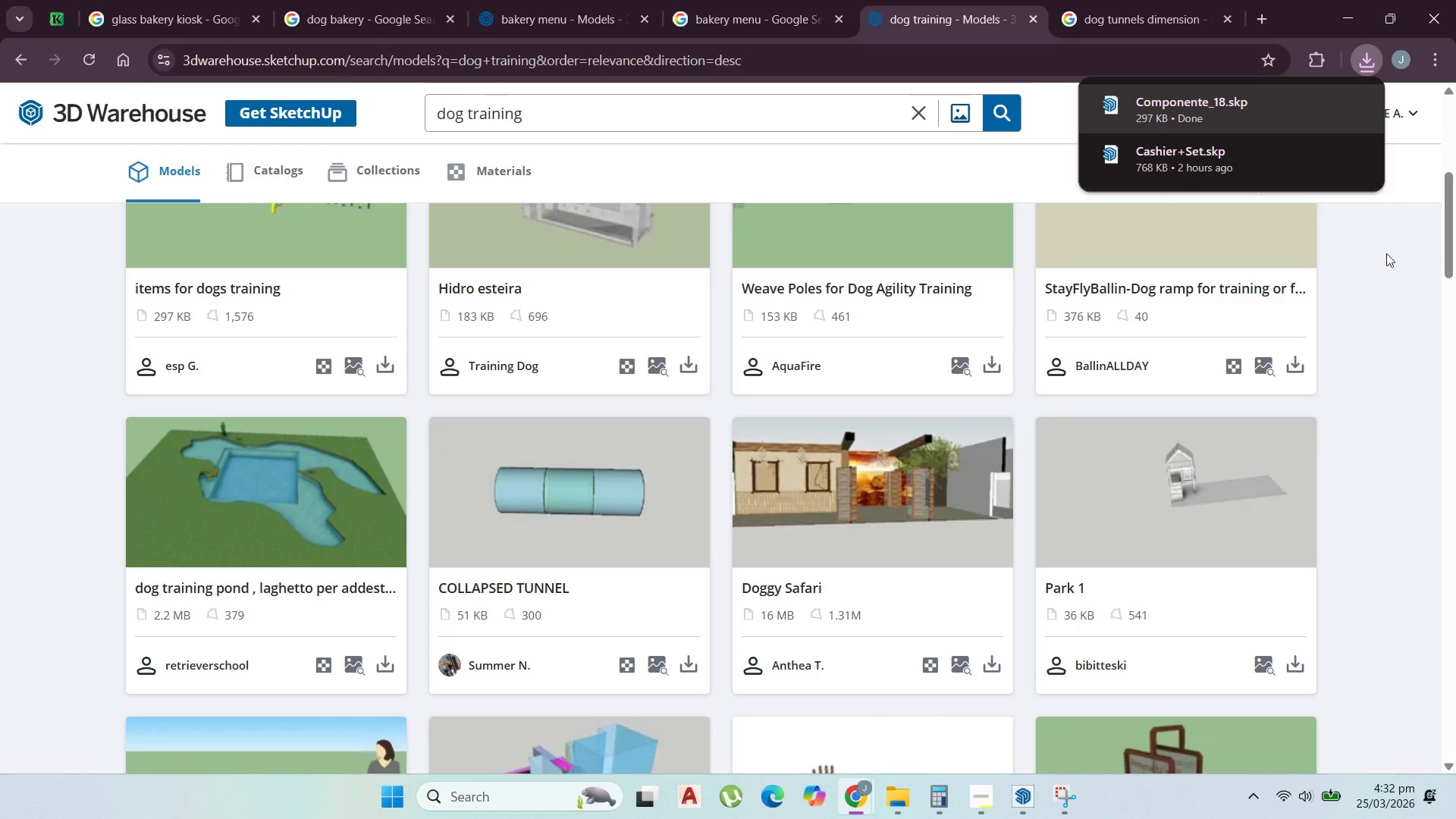 
left_click([1385, 292])
 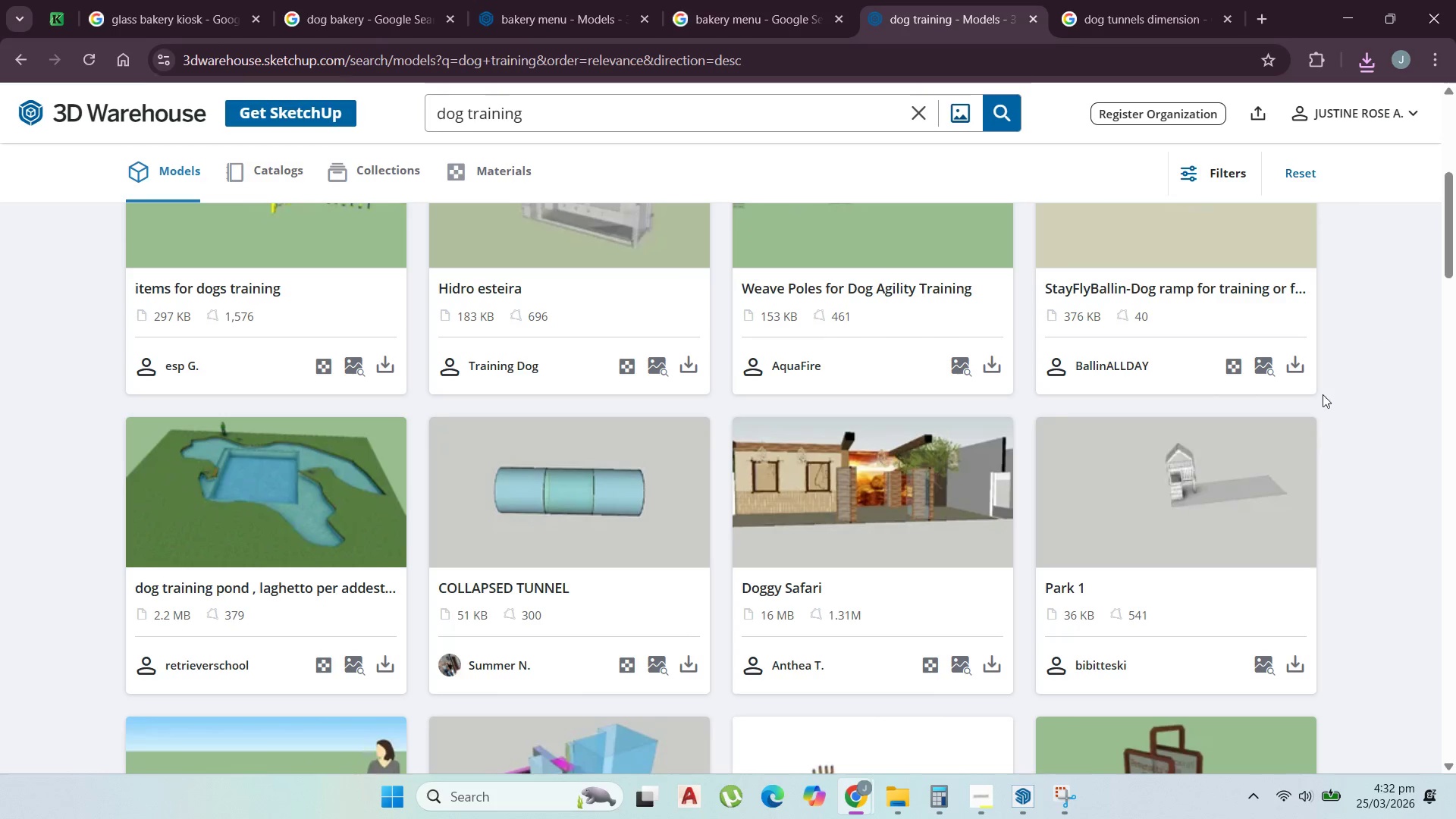 
scroll: coordinate [1260, 451], scroll_direction: down, amount: 4.0
 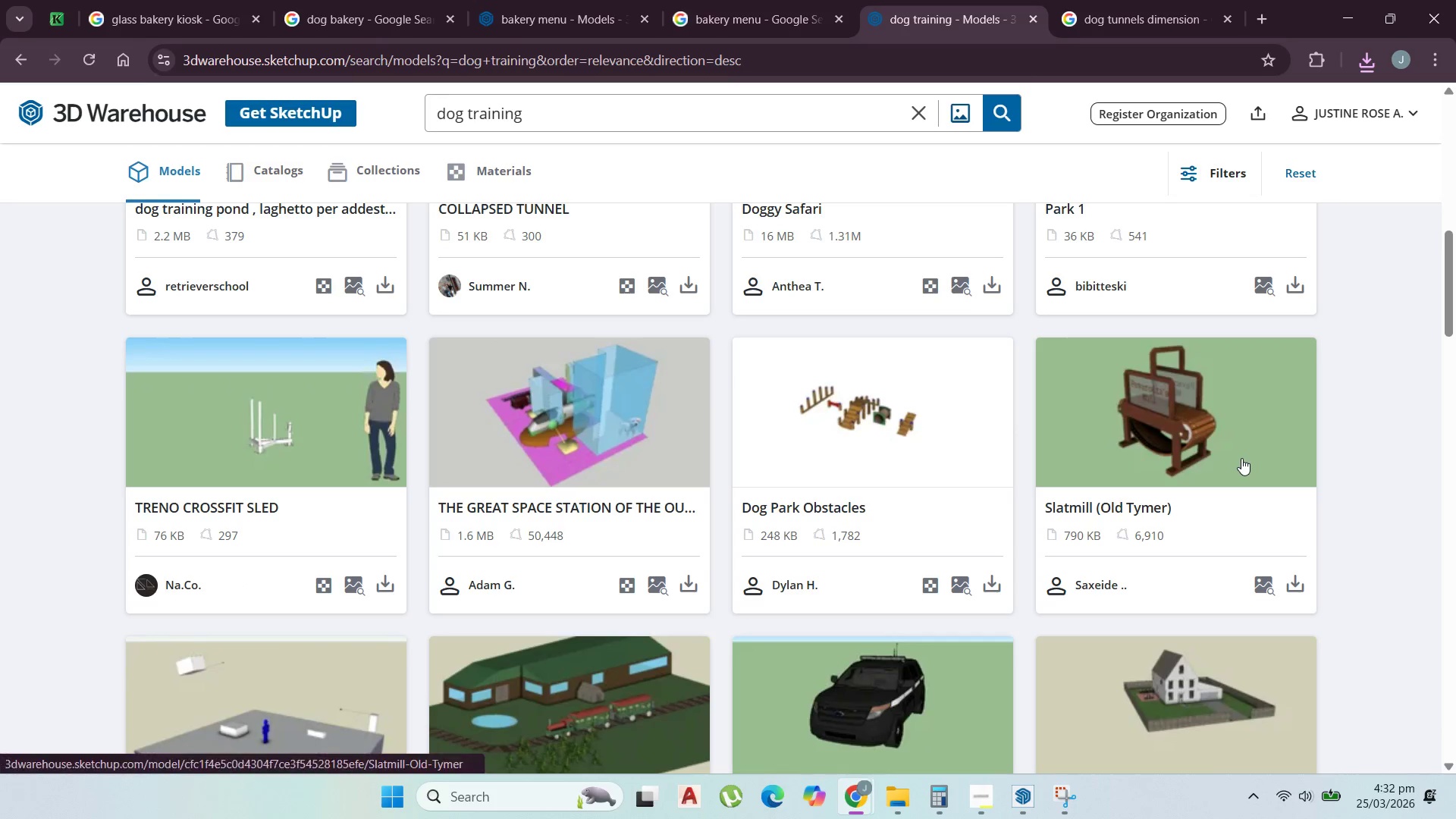 
scroll: coordinate [1241, 455], scroll_direction: up, amount: 3.0
 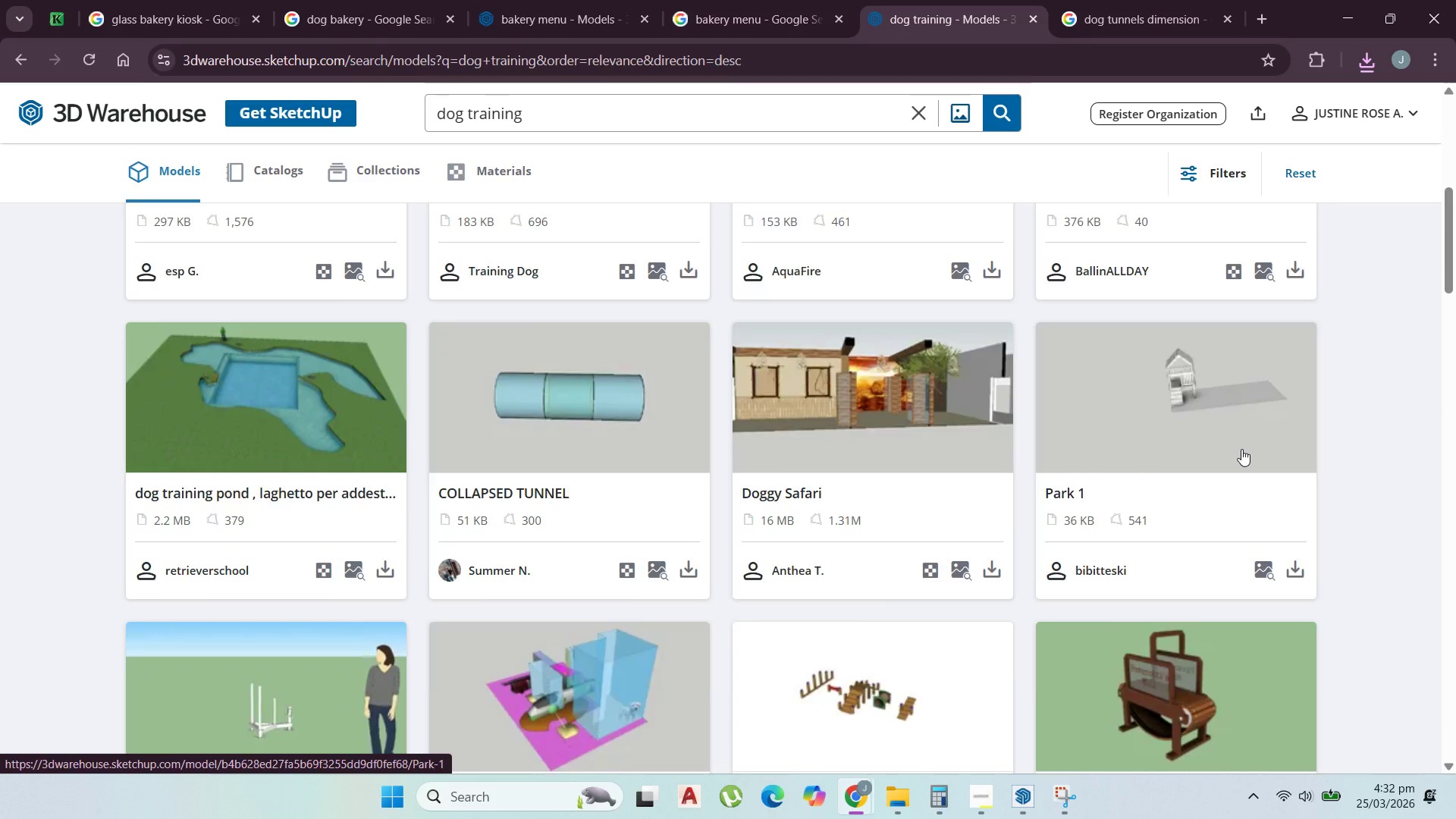 
scroll: coordinate [536, 540], scroll_direction: down, amount: 10.0
 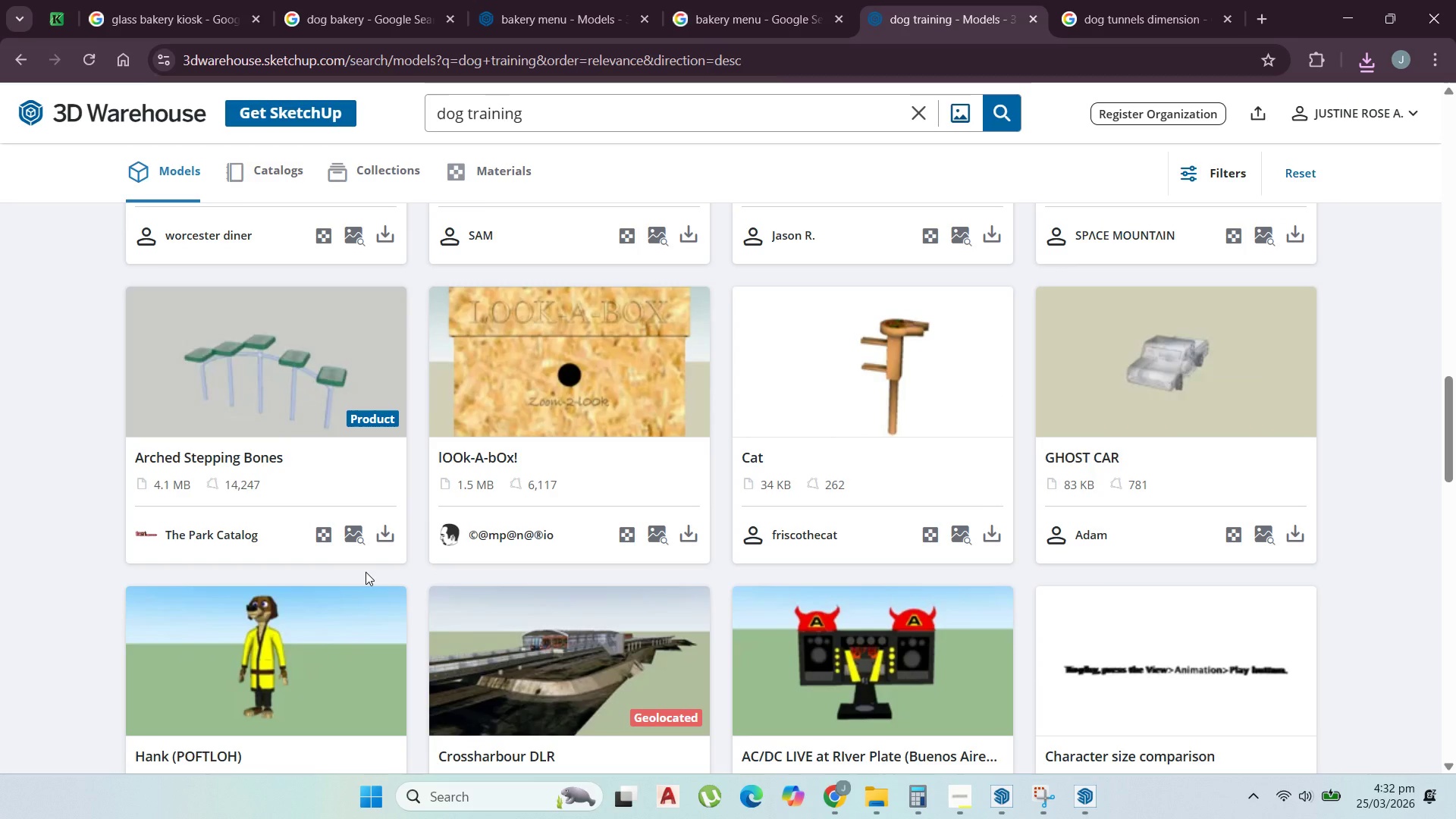 
wait(8.12)
 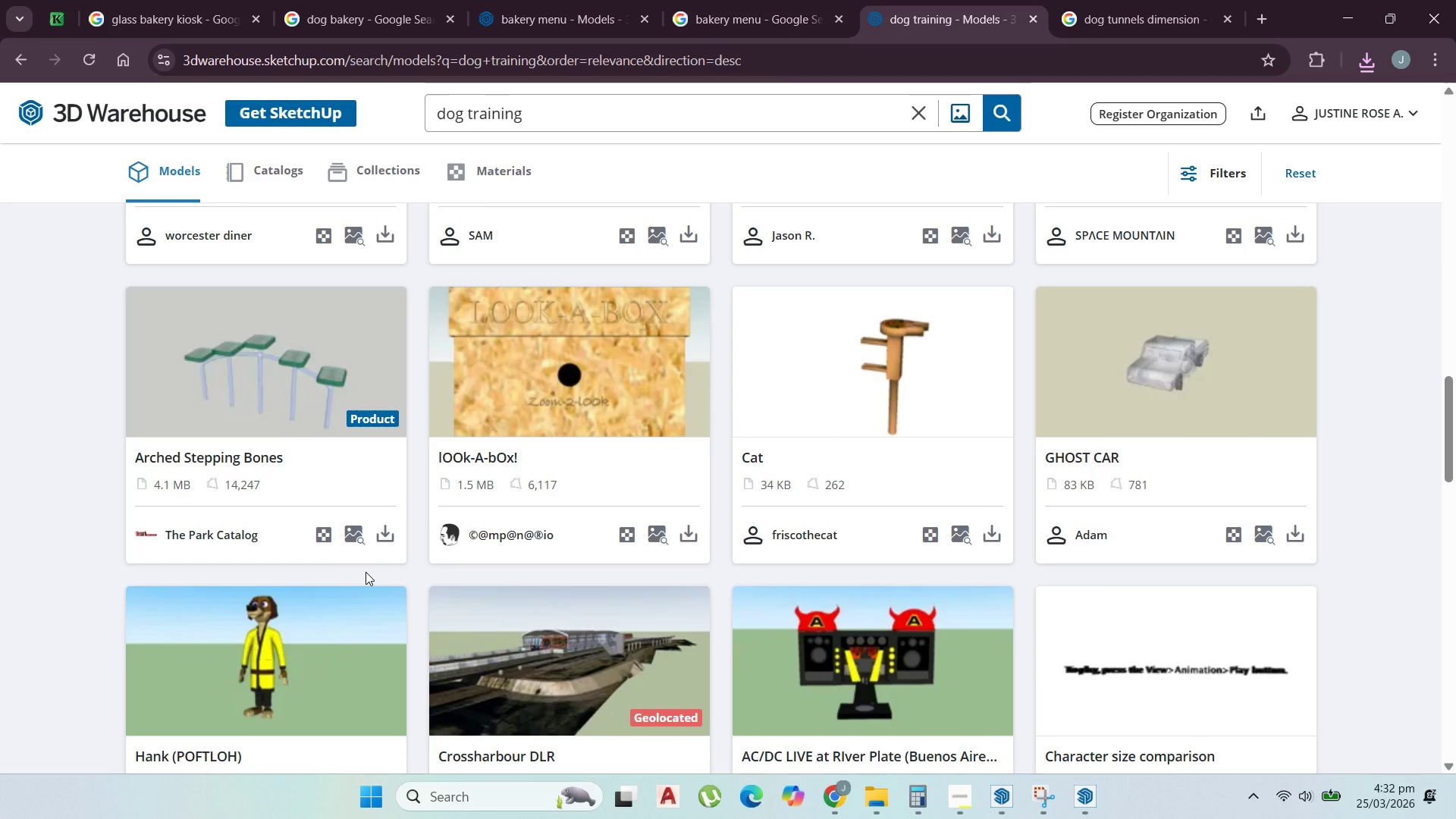 
left_click([1171, 745])
 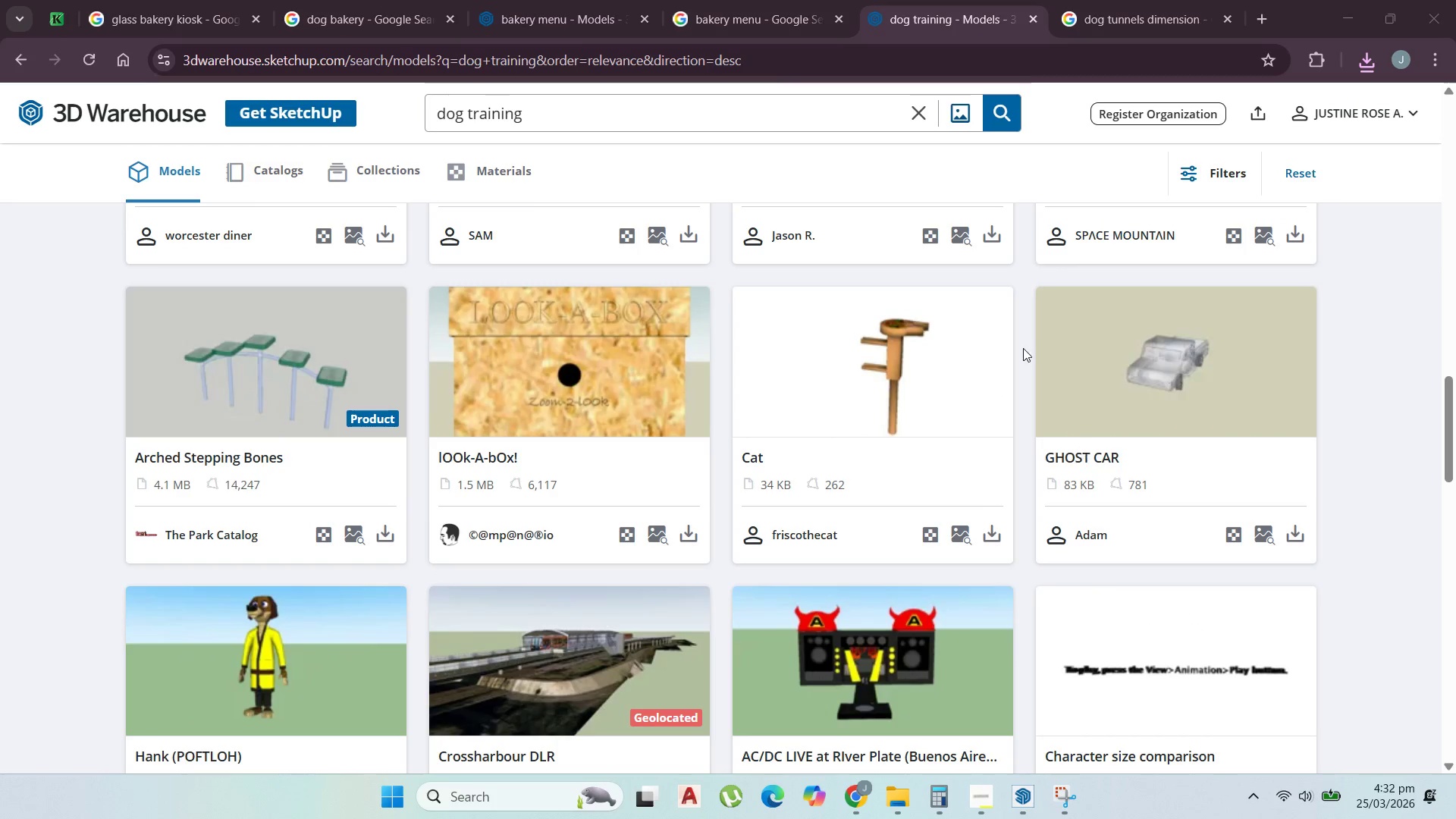 
scroll: coordinate [1021, 355], scroll_direction: down, amount: 1.0
 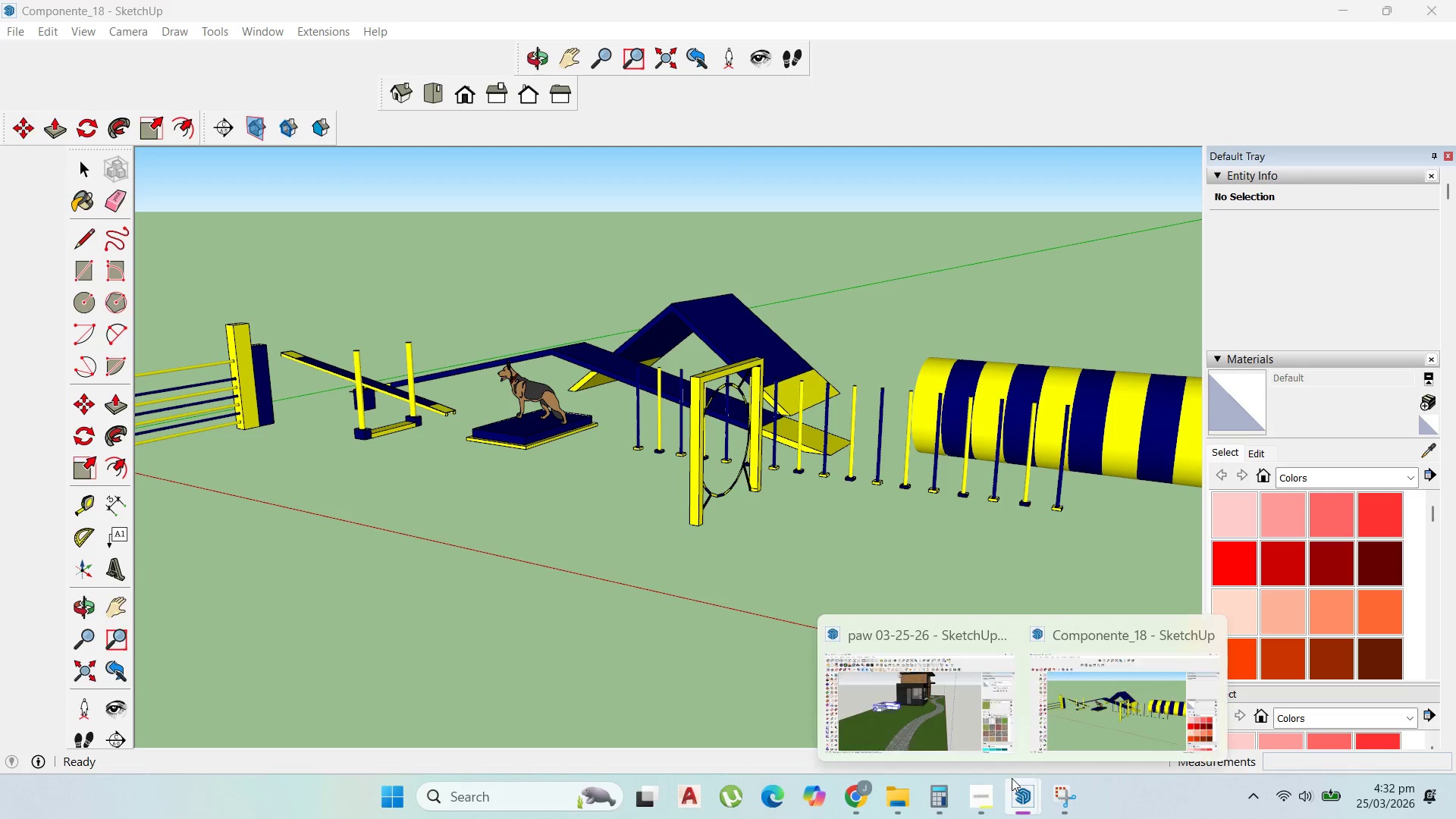 
scroll: coordinate [651, 352], scroll_direction: up, amount: 2.0
 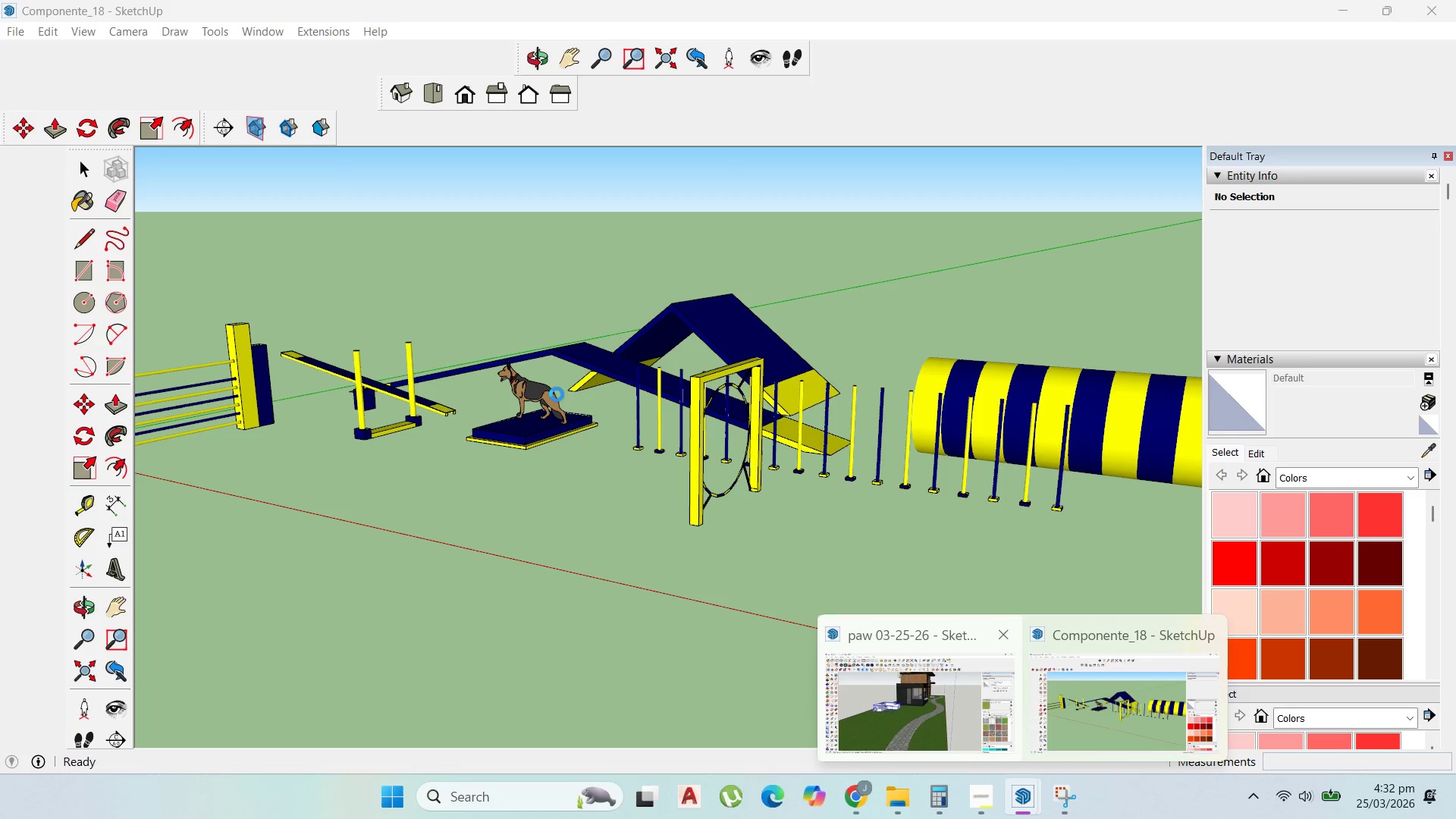 
scroll: coordinate [686, 388], scroll_direction: down, amount: 1.0
 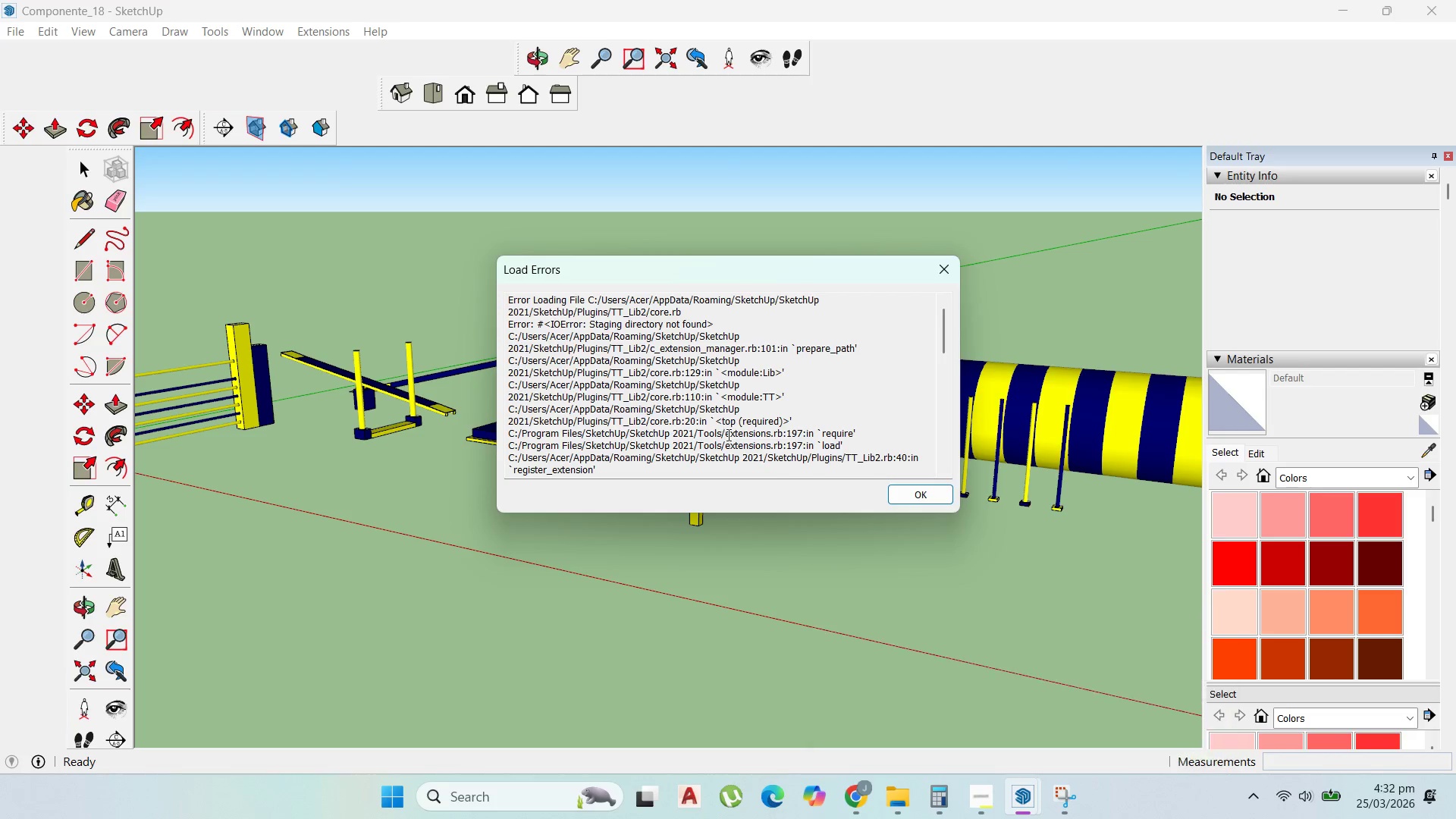 
left_click([934, 497])
 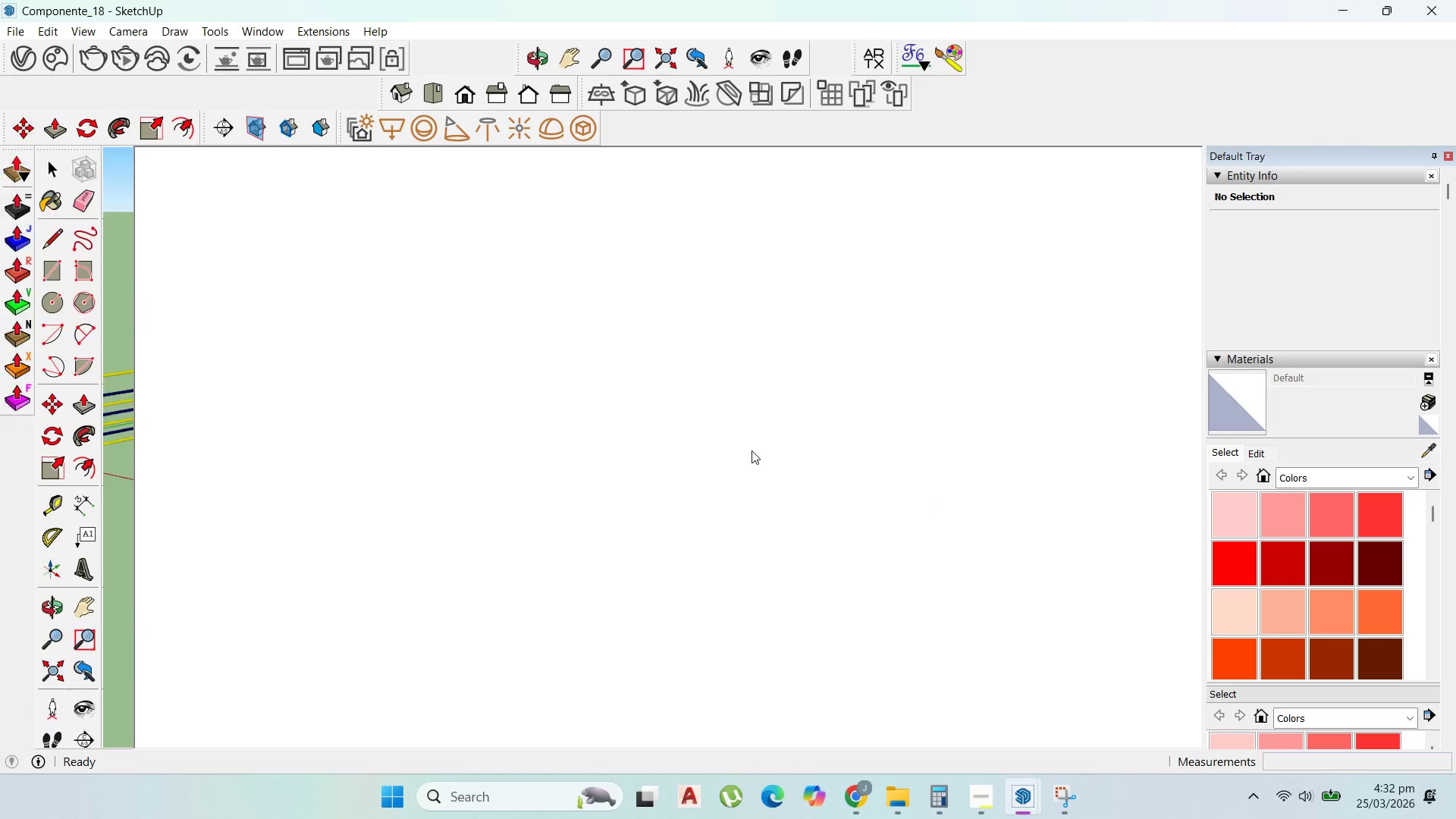 
scroll: coordinate [734, 446], scroll_direction: down, amount: 4.0
 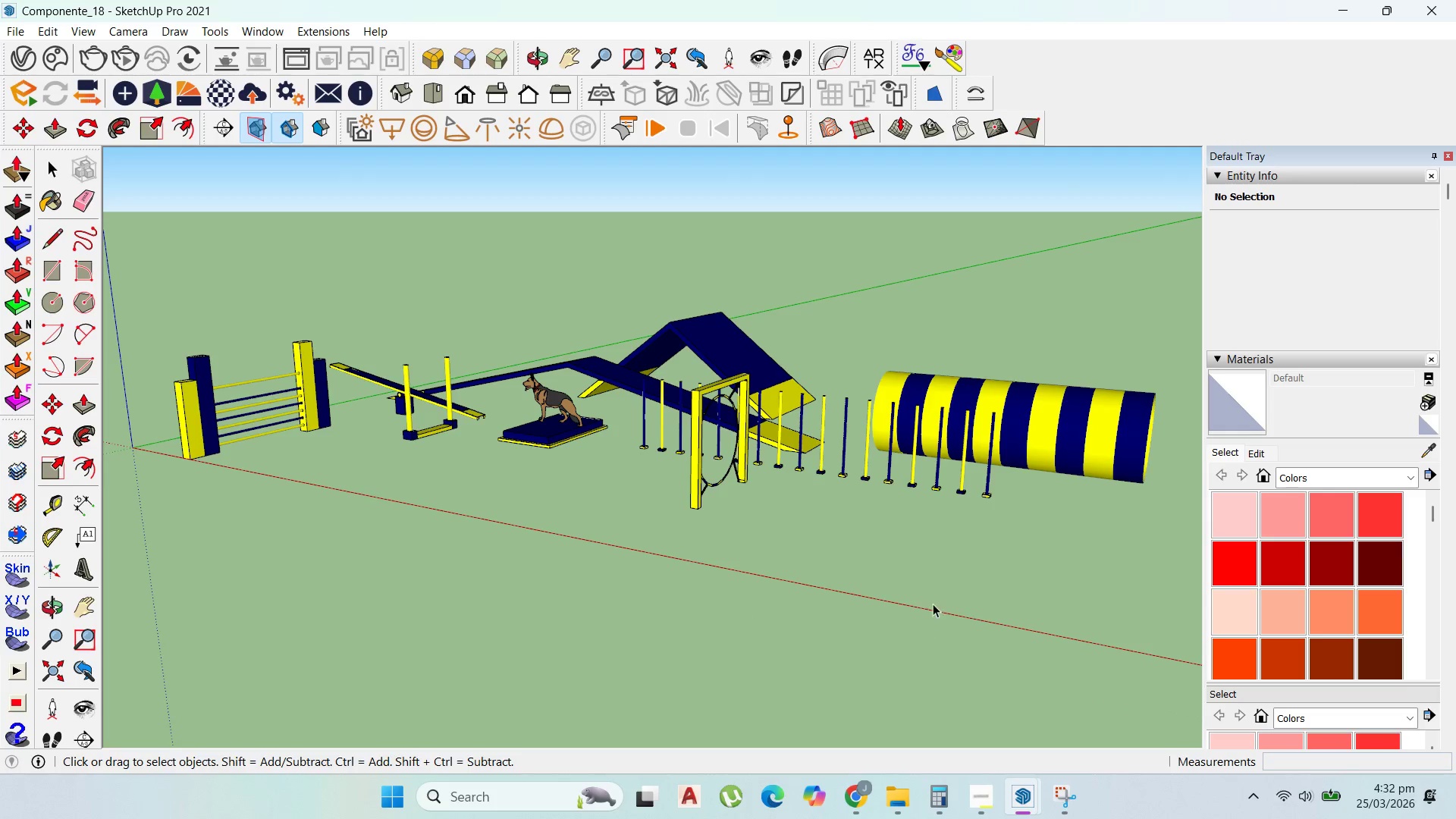 
scroll: coordinate [868, 555], scroll_direction: up, amount: 6.0
 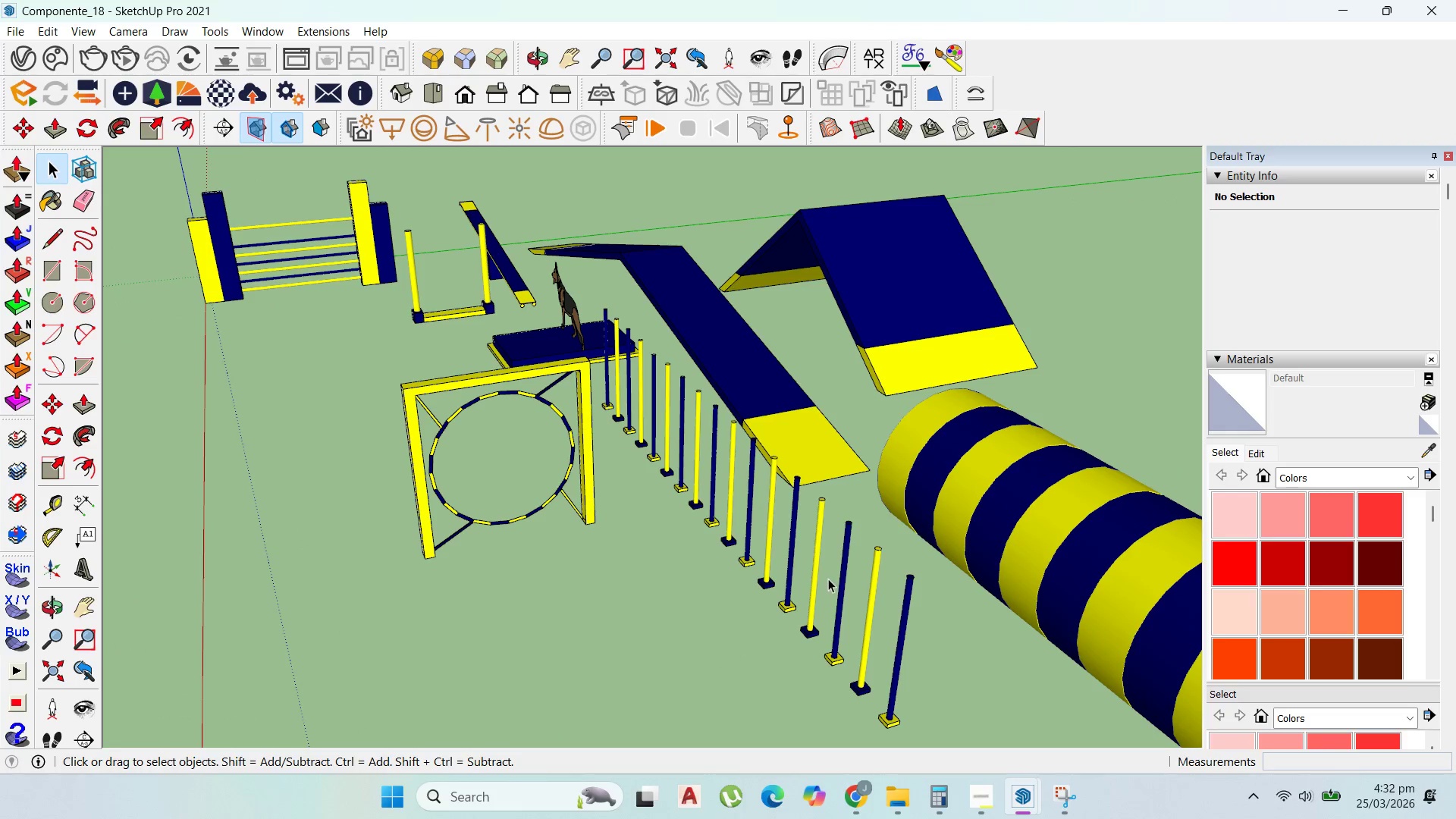 
left_click([838, 588])
 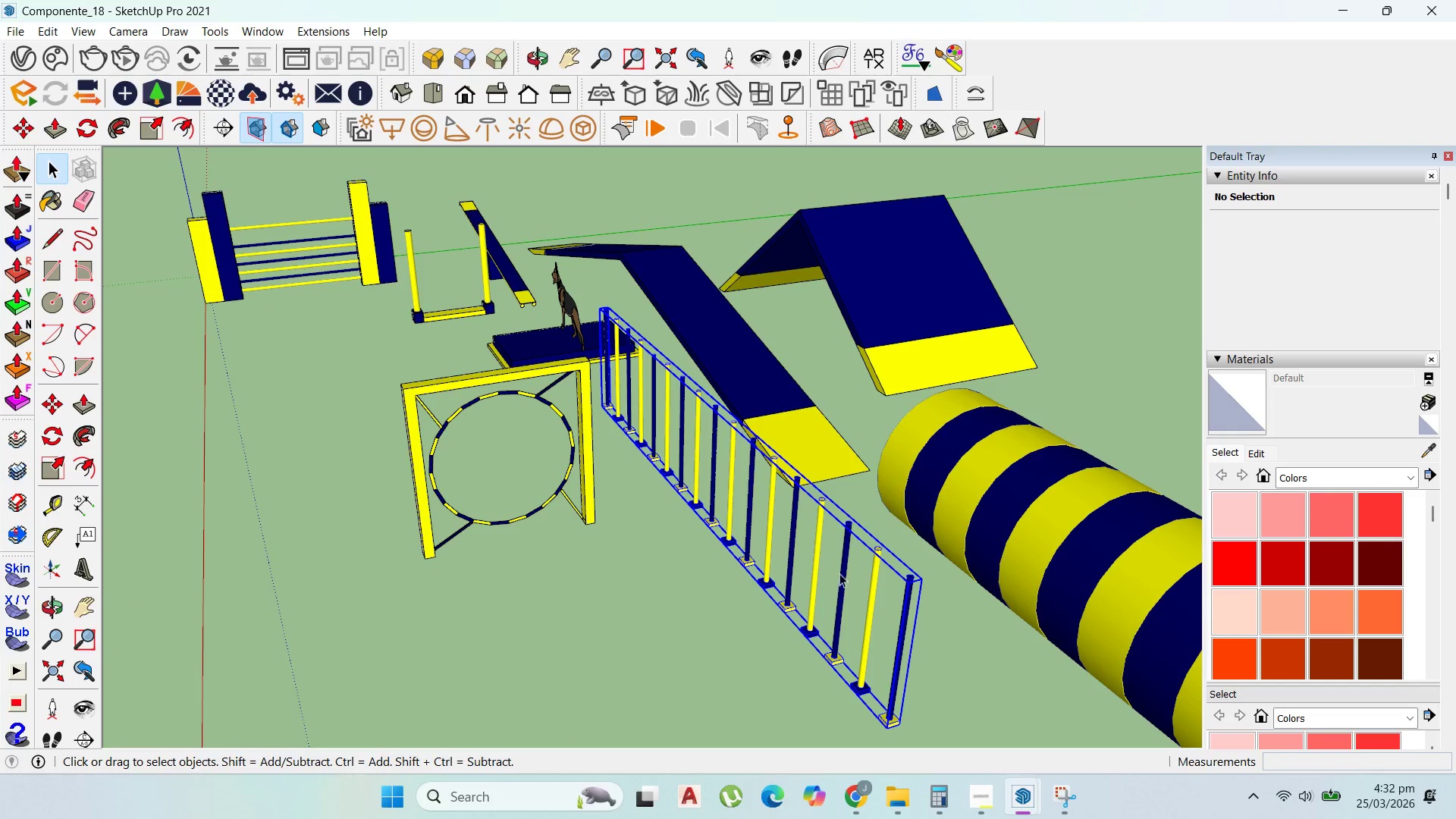 
scroll: coordinate [823, 562], scroll_direction: up, amount: 1.0
 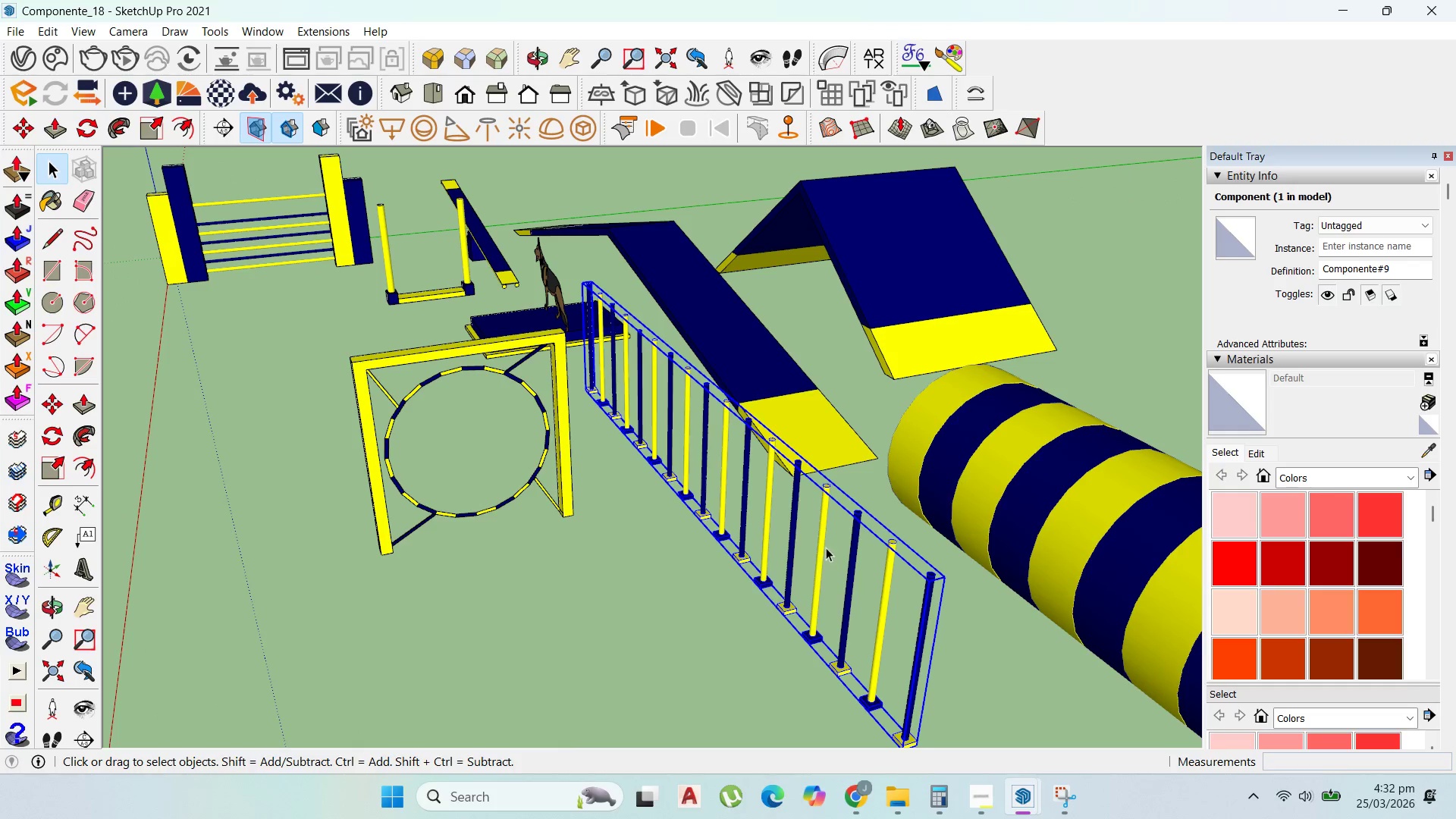 
scroll: coordinate [830, 544], scroll_direction: down, amount: 1.0
 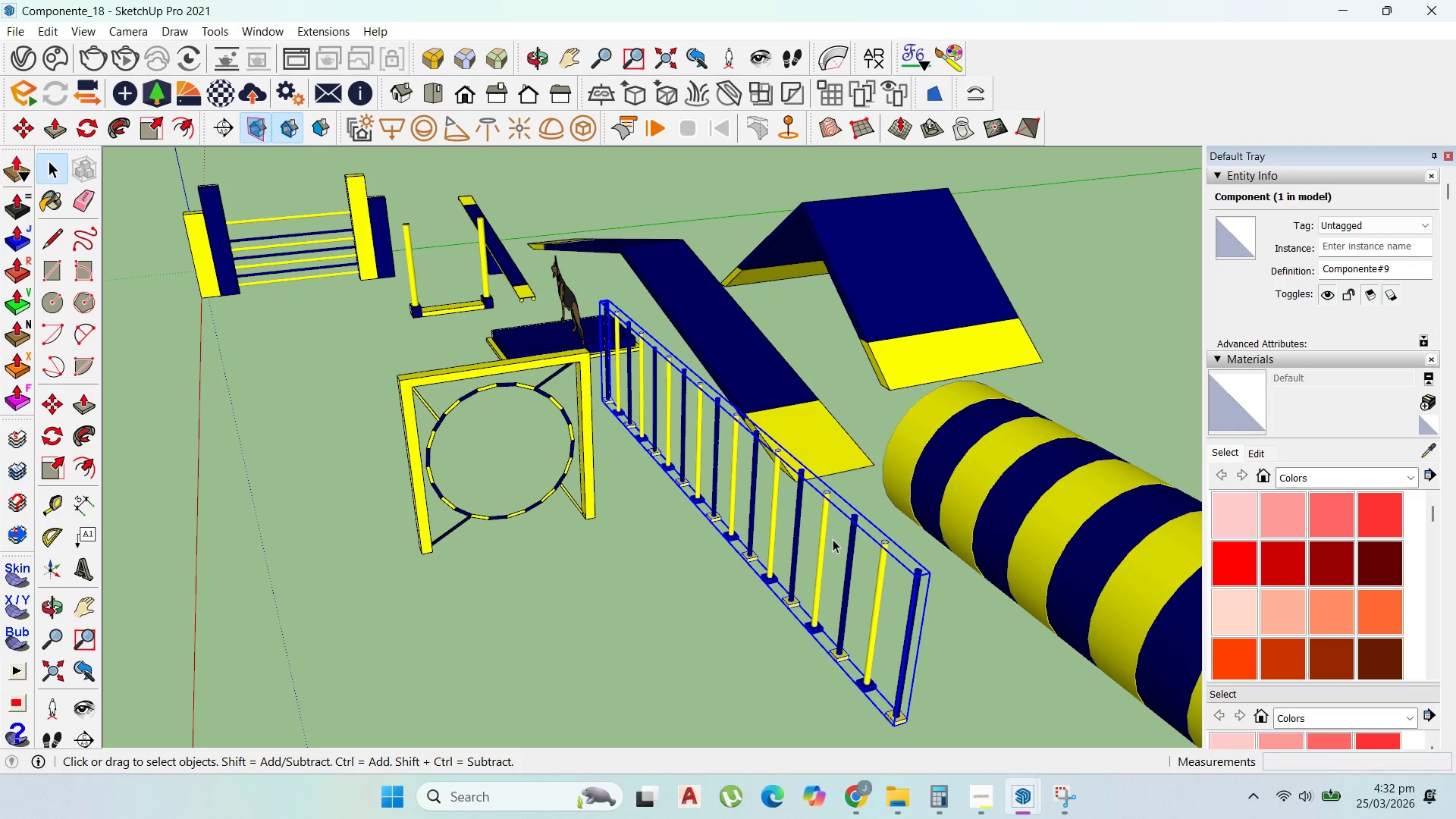 
hold_key(key=ControlLeft, duration=0.42)
 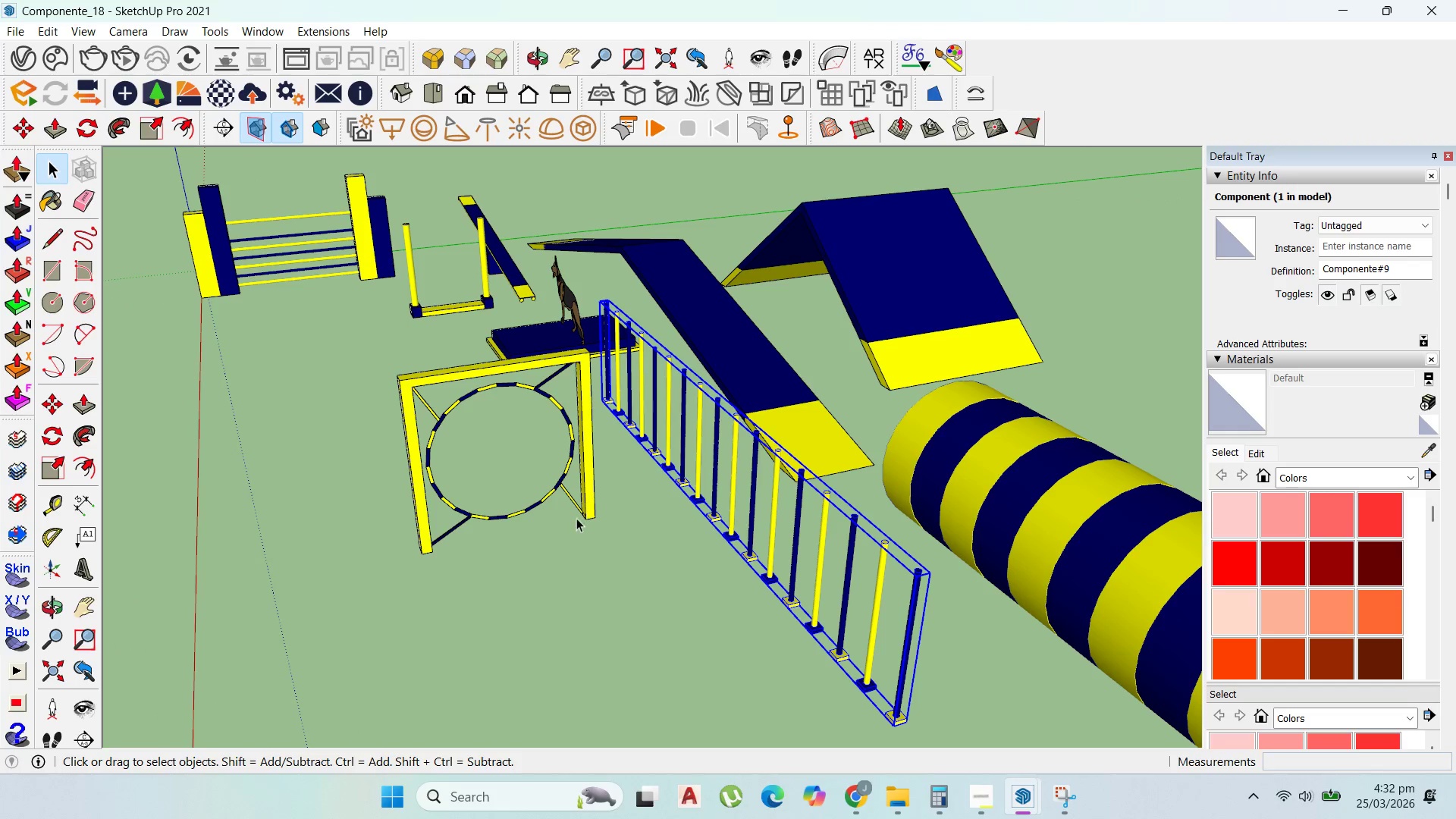 
key(Control+ControlLeft)
 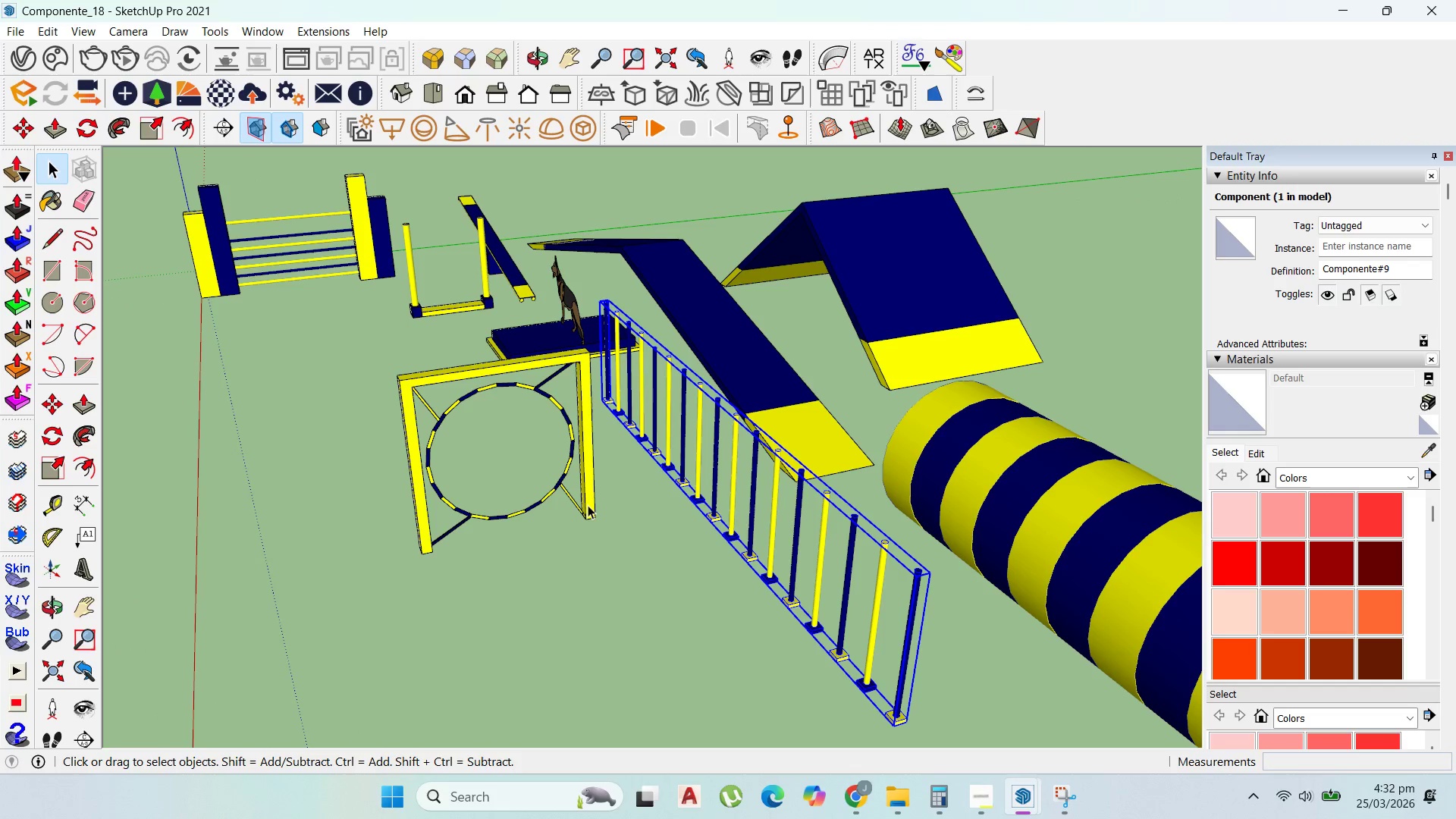 
left_click([588, 505])
 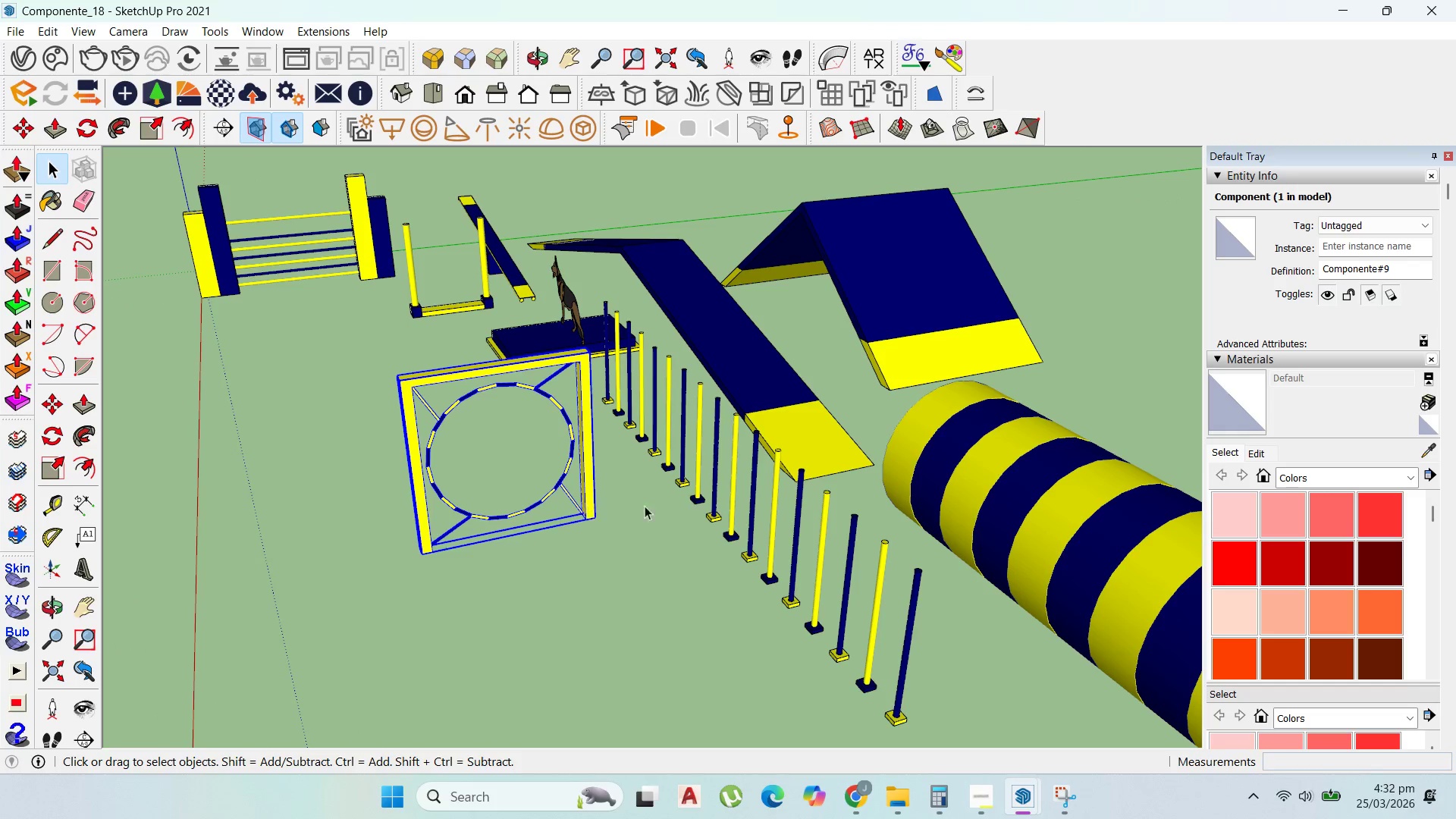 
hold_key(key=ControlLeft, duration=1.34)
left_click([750, 551])
 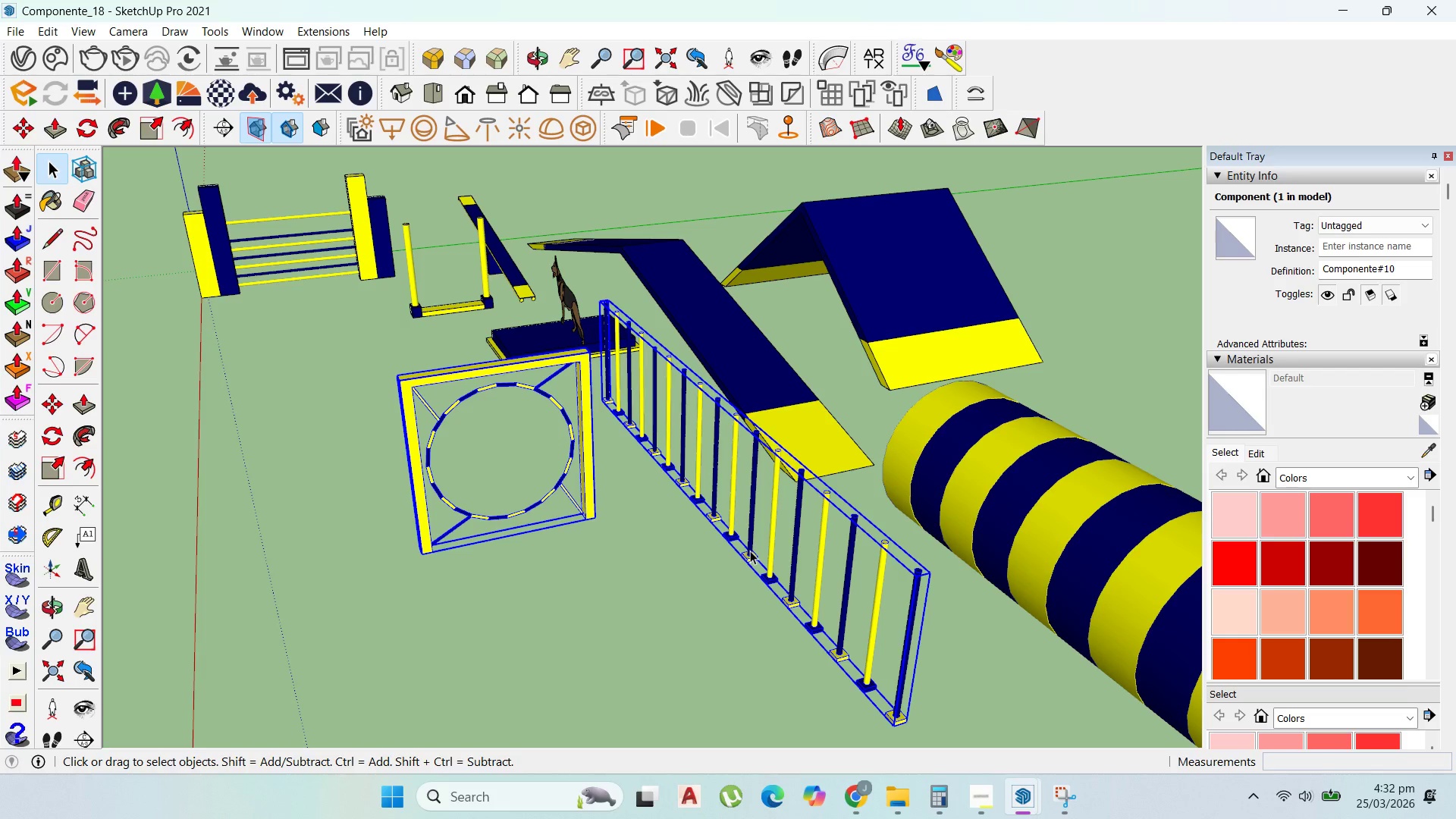 
key(Control+C)
 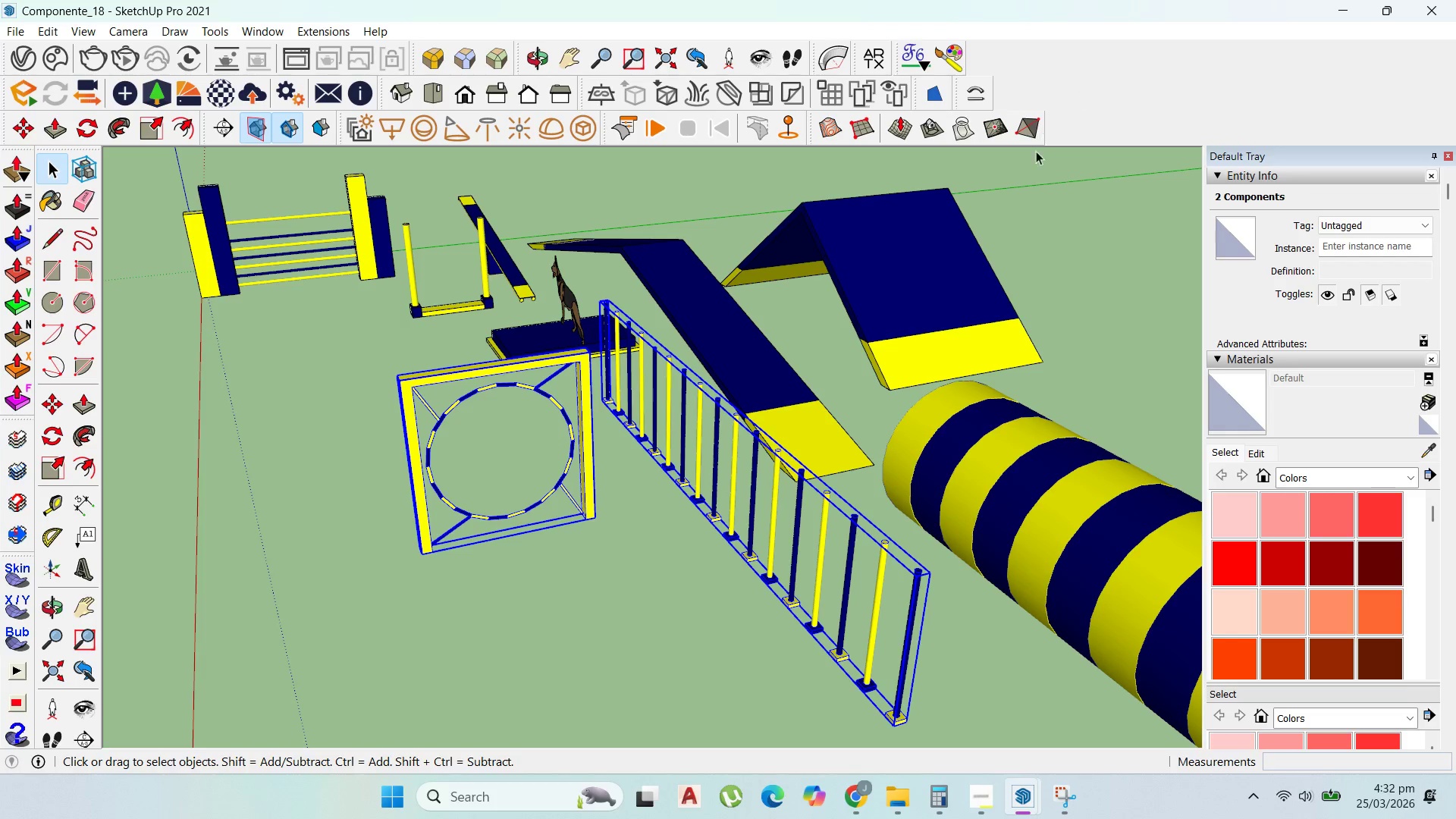 
scroll: coordinate [357, 351], scroll_direction: up, amount: 6.0
 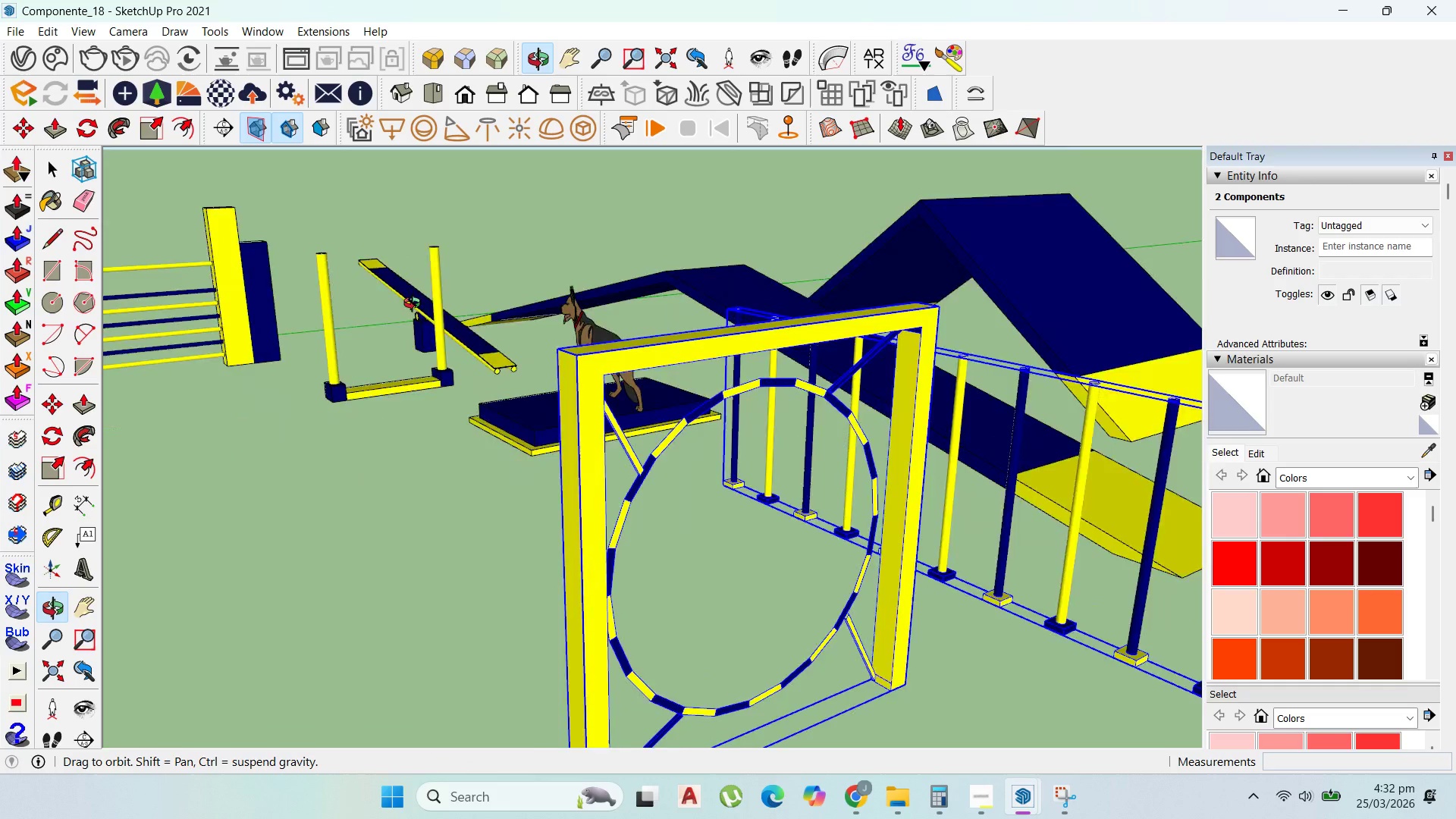 
scroll: coordinate [437, 243], scroll_direction: down, amount: 9.0
 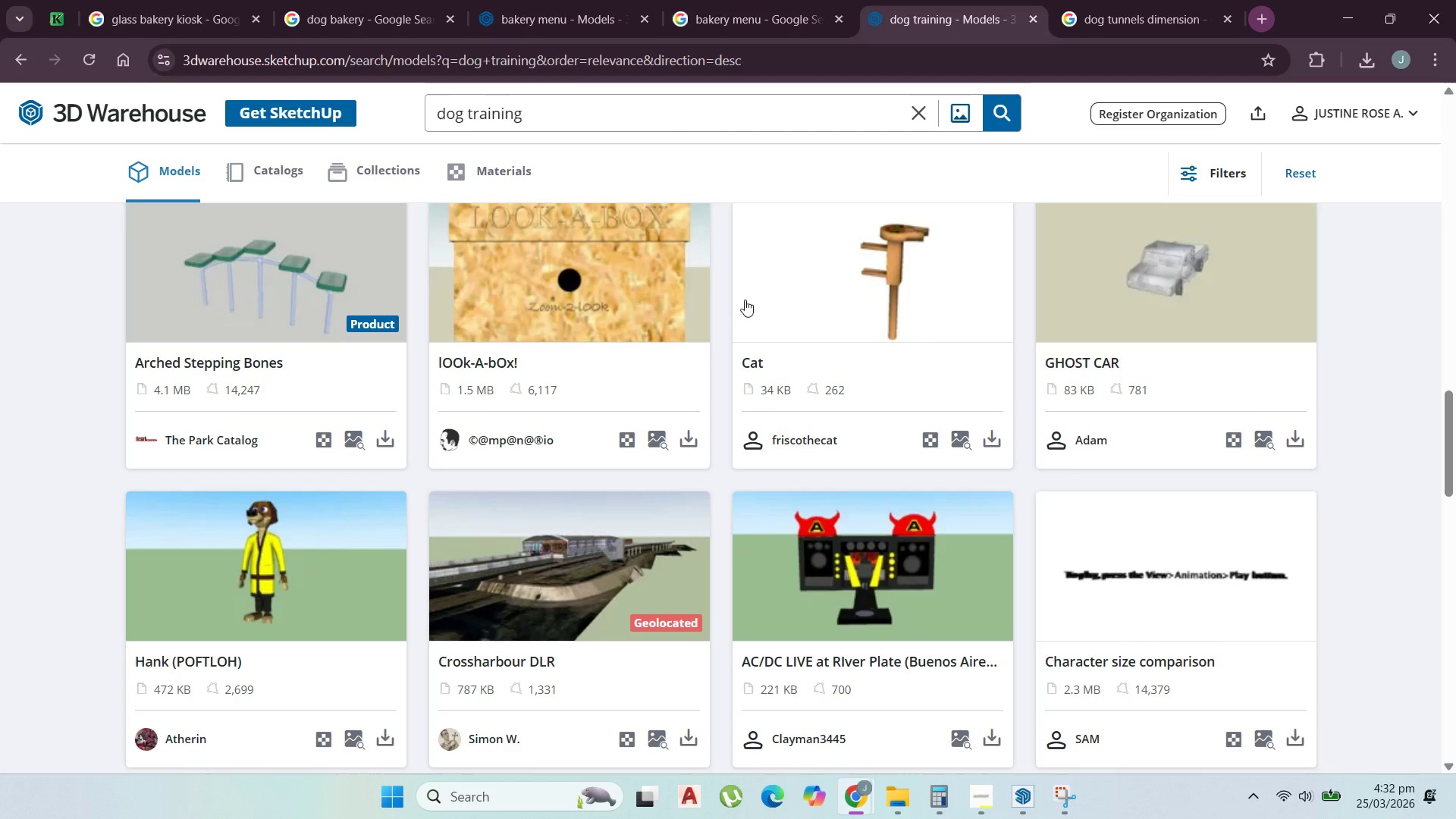 
left_click([1335, 2])
 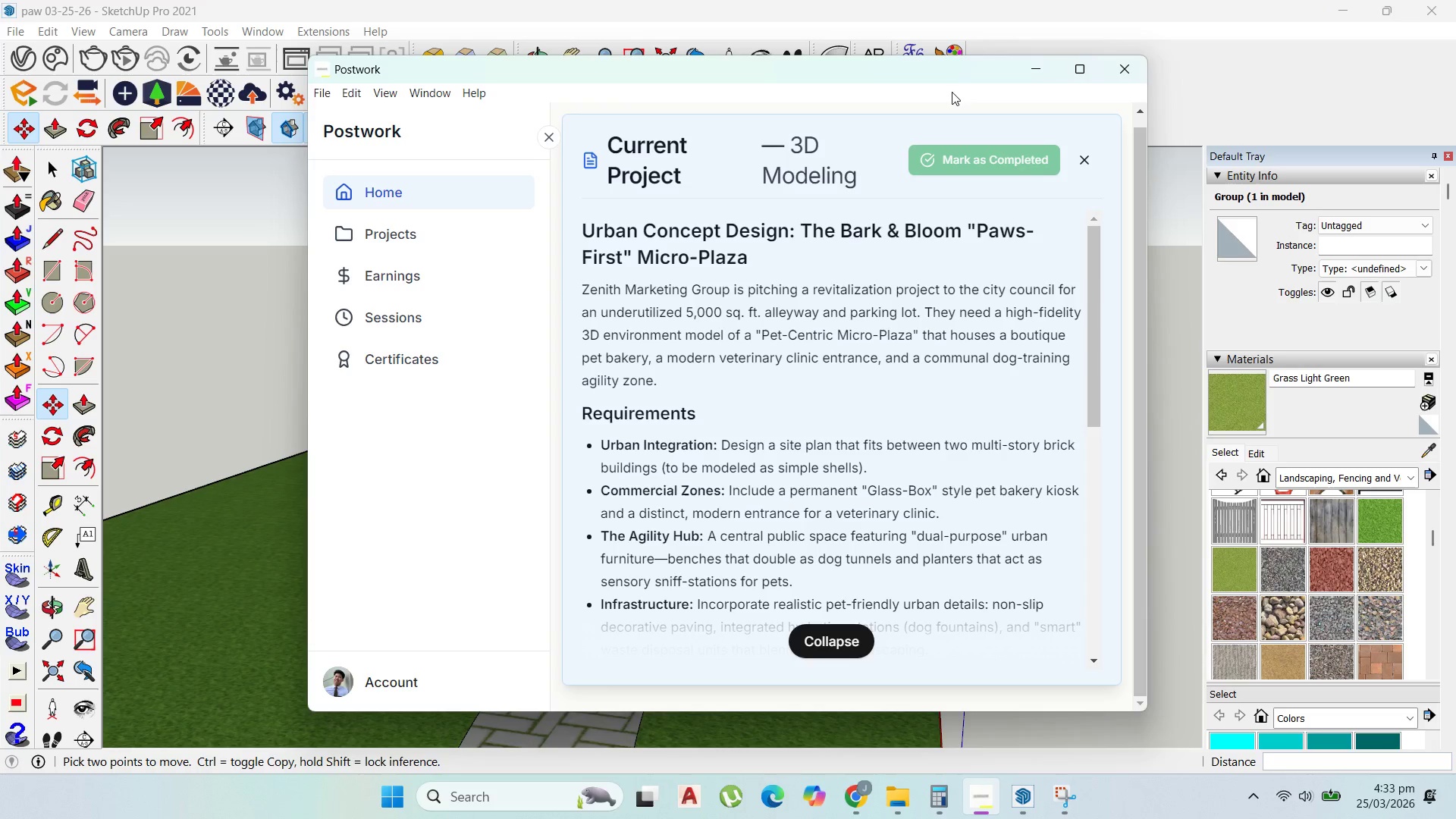 
left_click([1028, 72])
 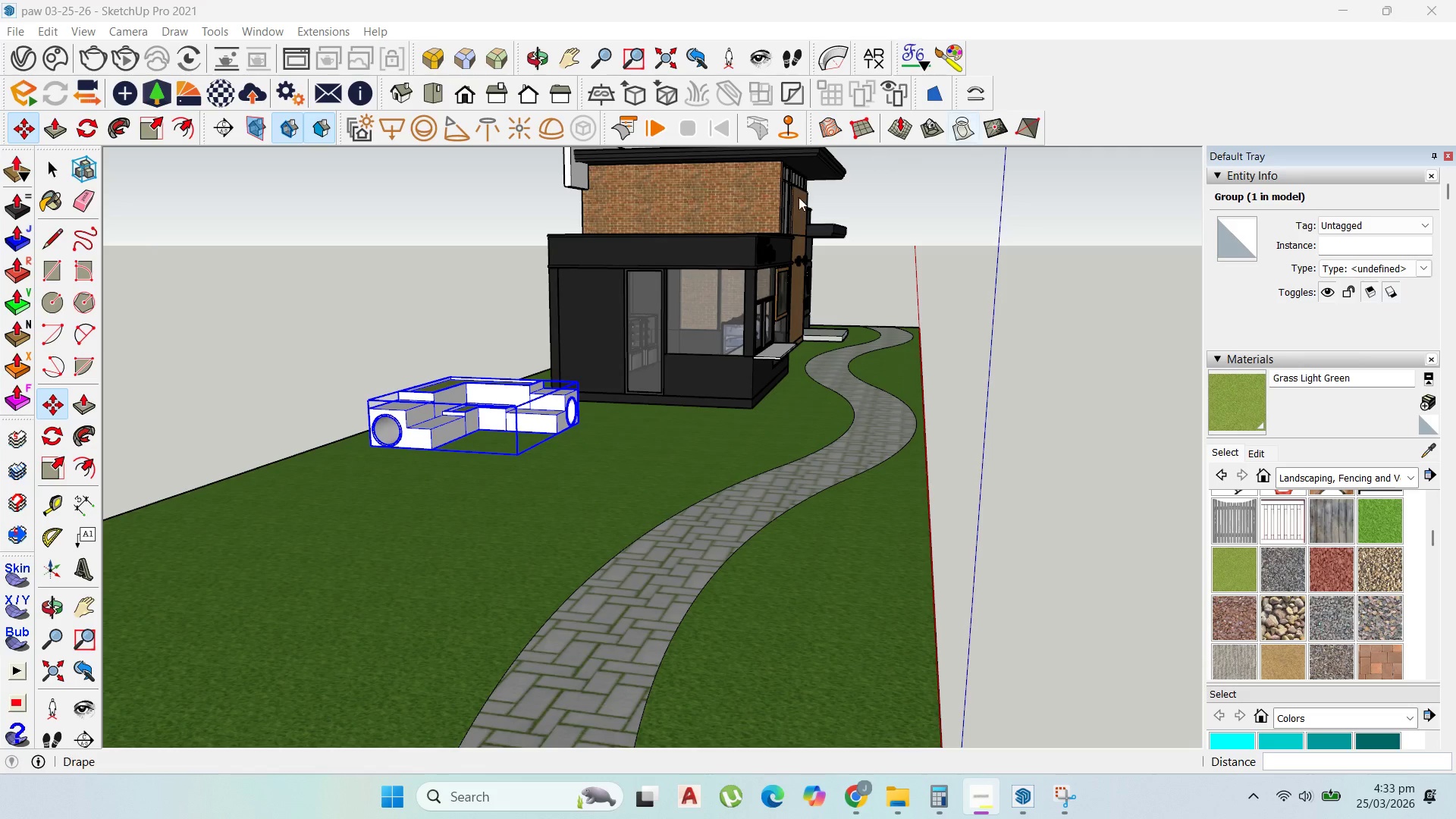 
scroll: coordinate [718, 360], scroll_direction: down, amount: 11.0
 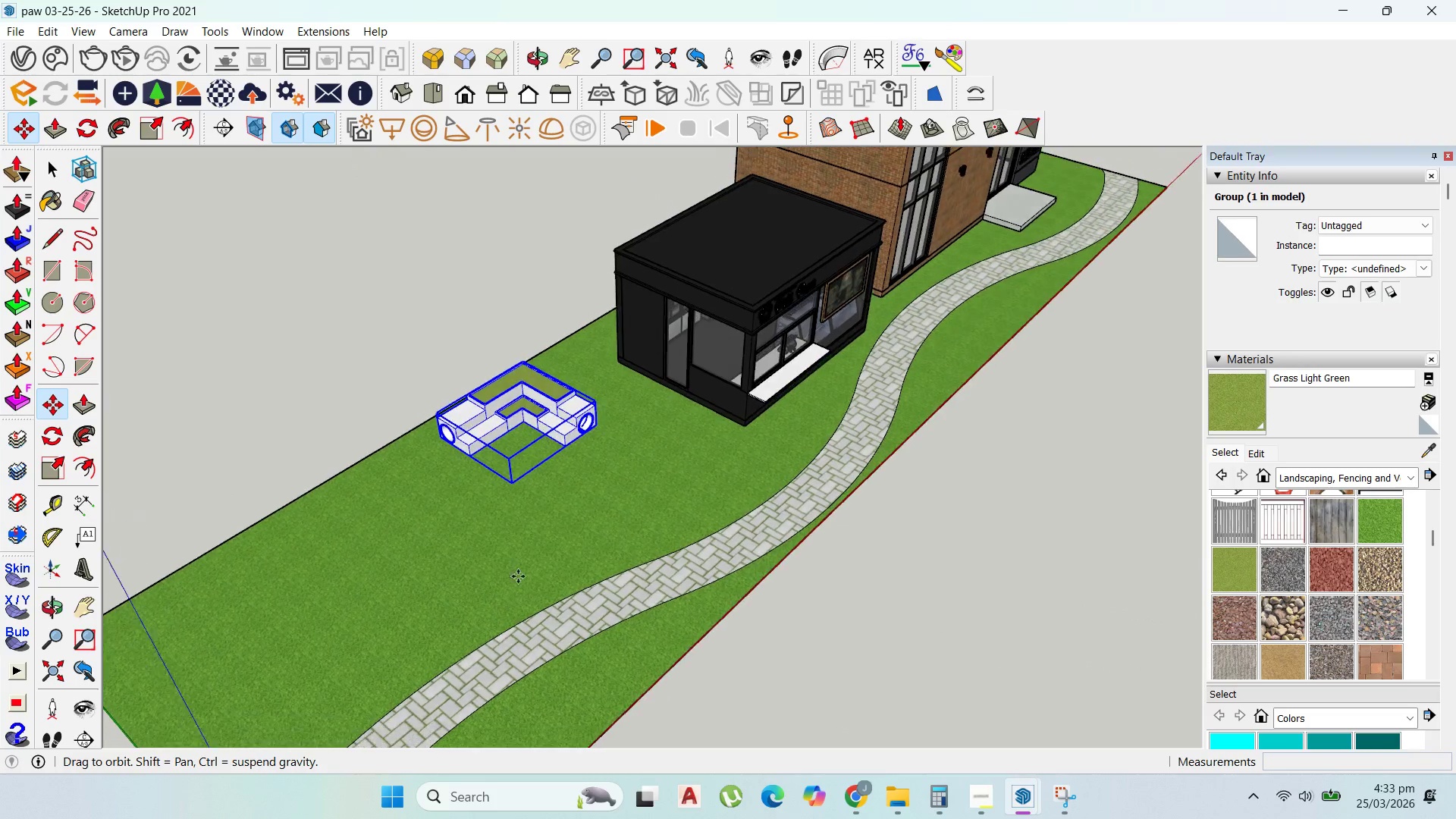 
scroll: coordinate [433, 491], scroll_direction: up, amount: 6.0
 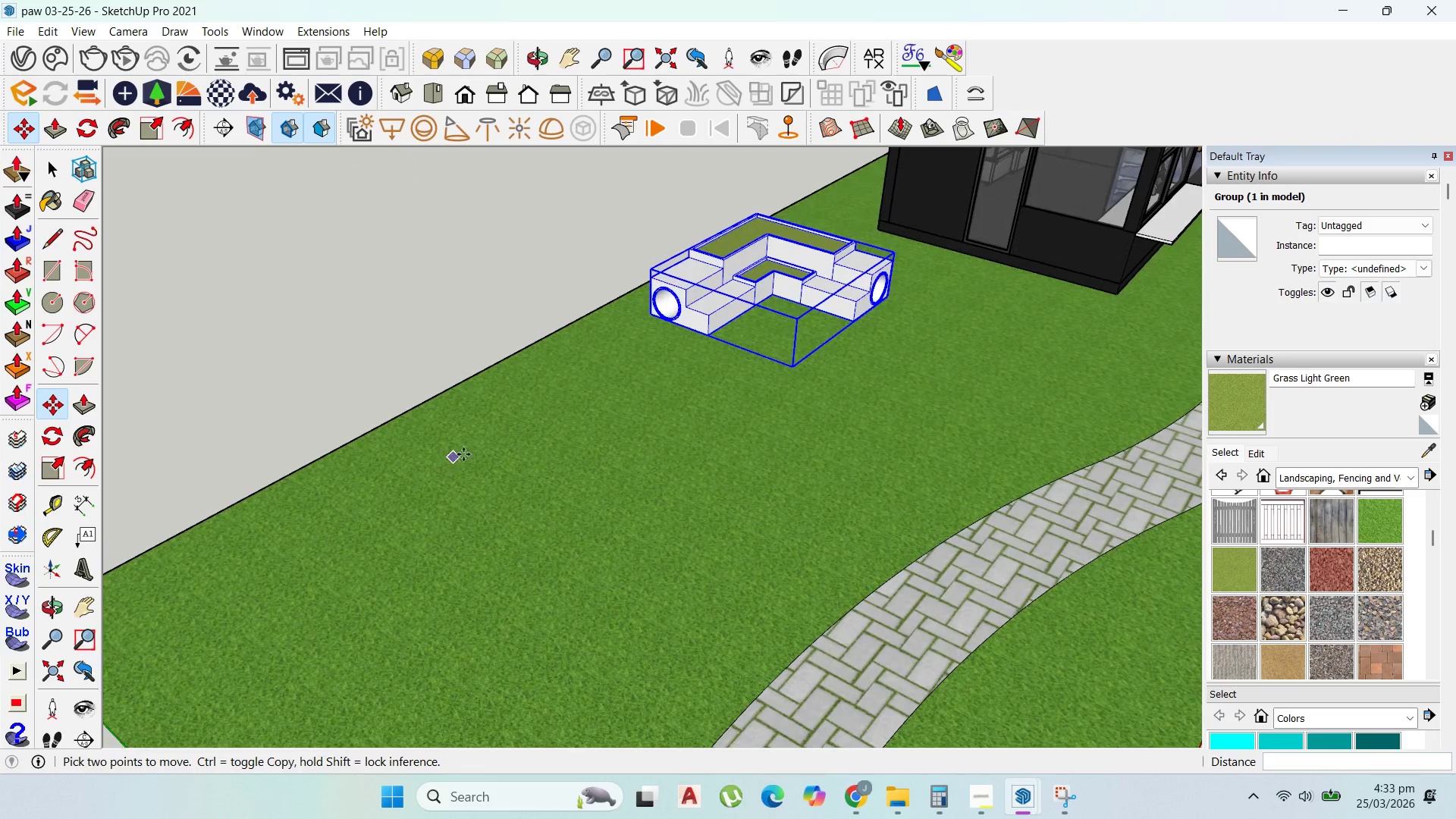 
scroll: coordinate [573, 423], scroll_direction: down, amount: 2.0
 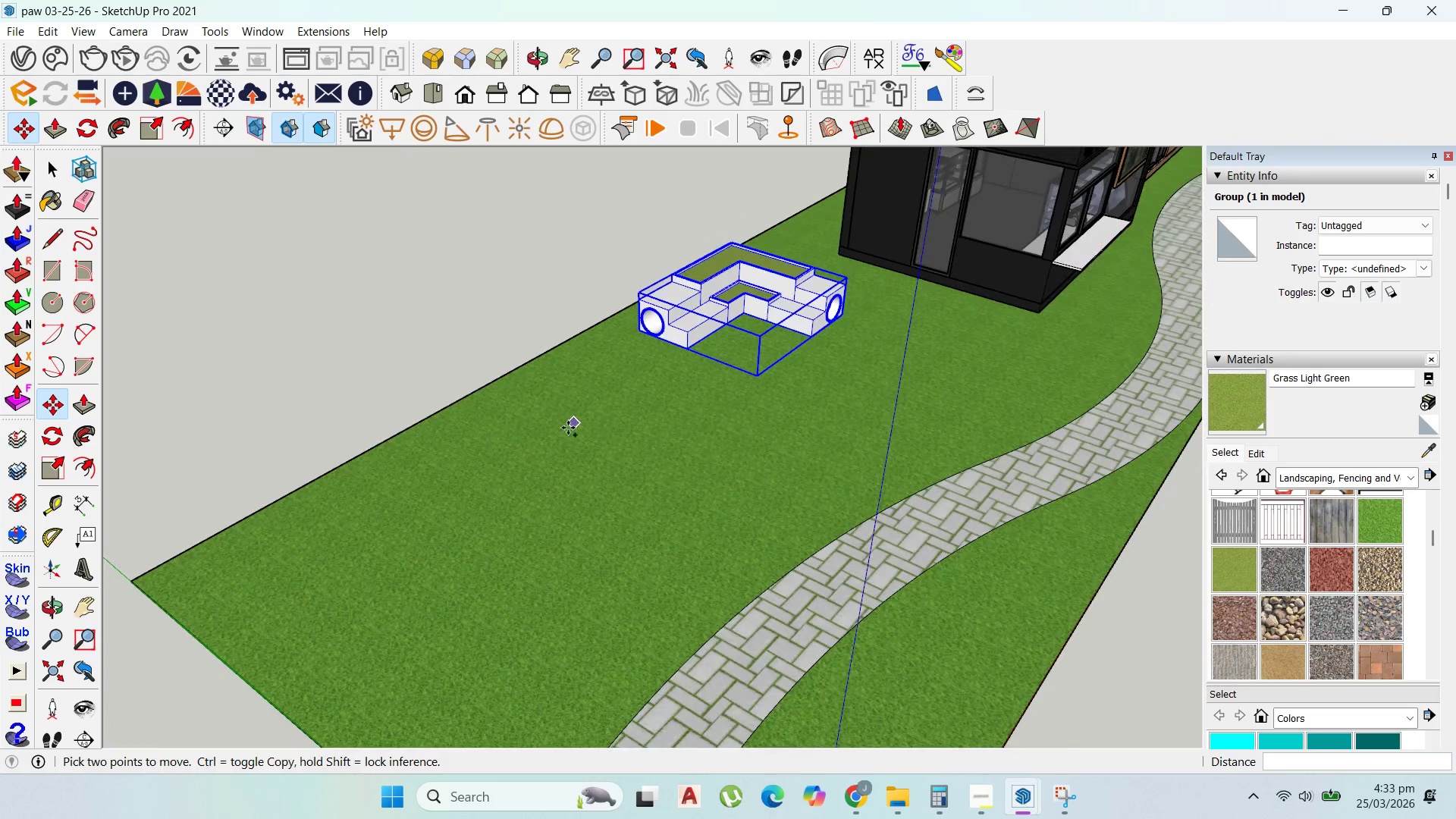 
key(Control+V)
 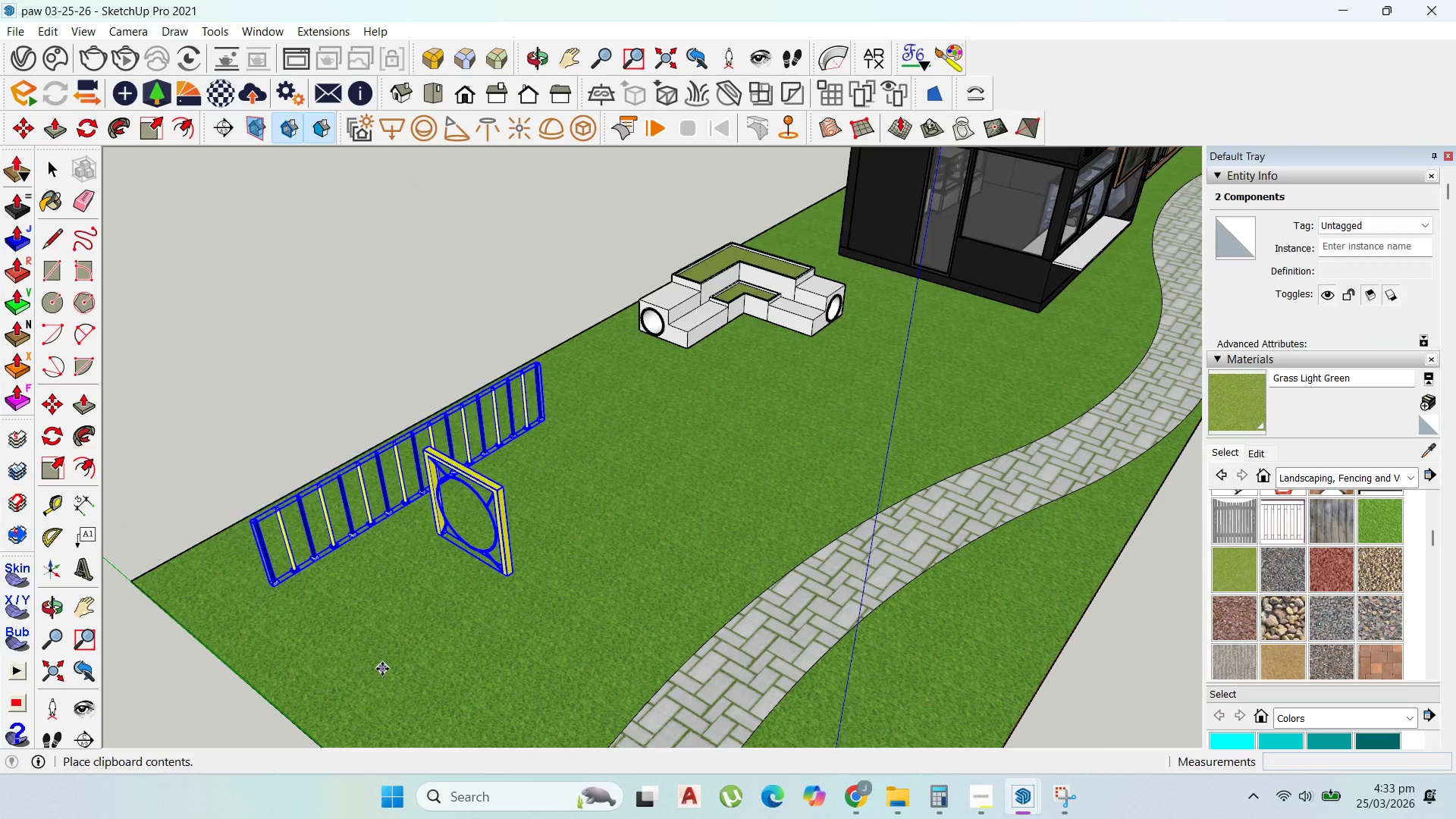 
left_click([372, 668])
 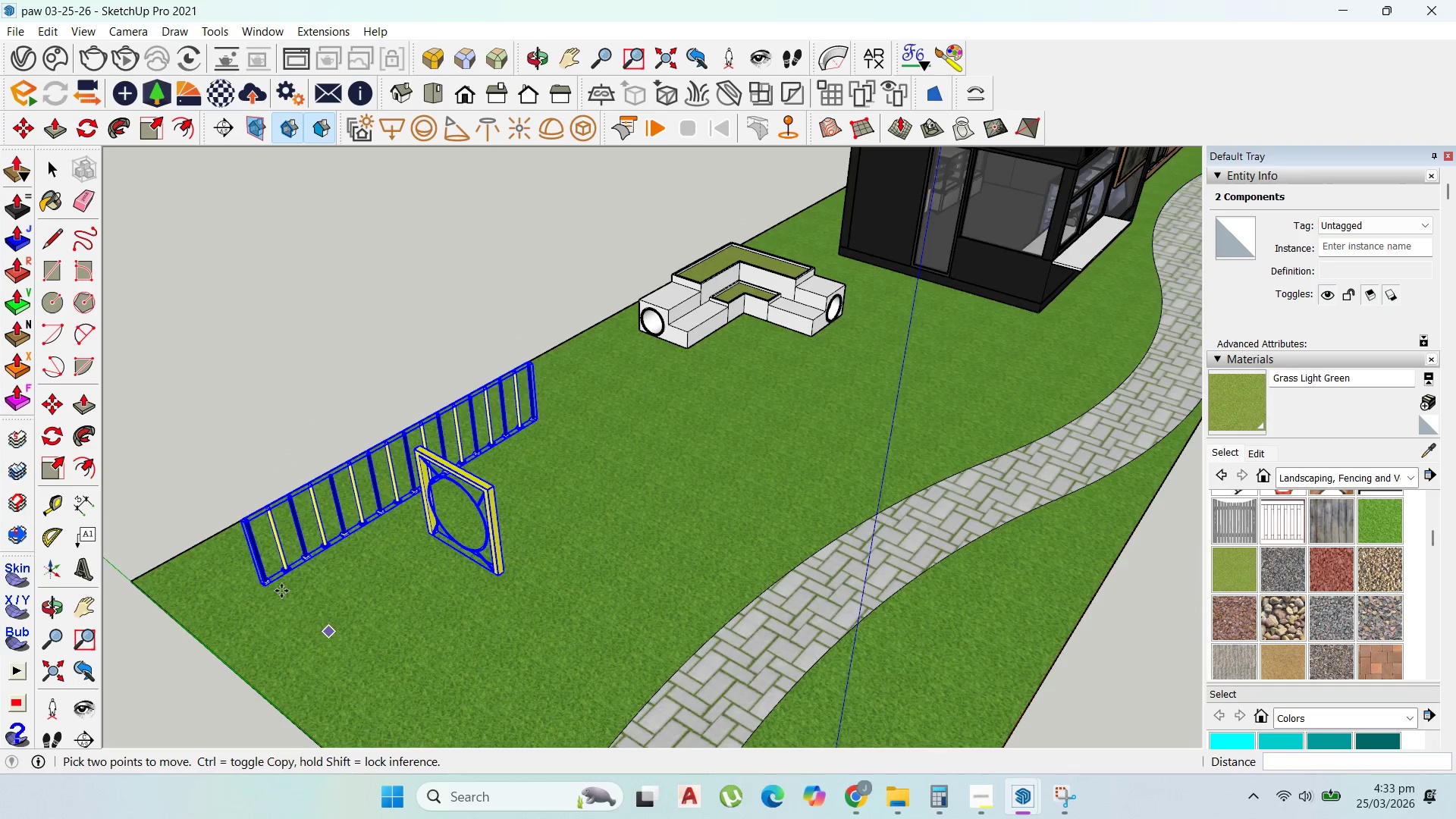 
scroll: coordinate [268, 580], scroll_direction: up, amount: 4.0
 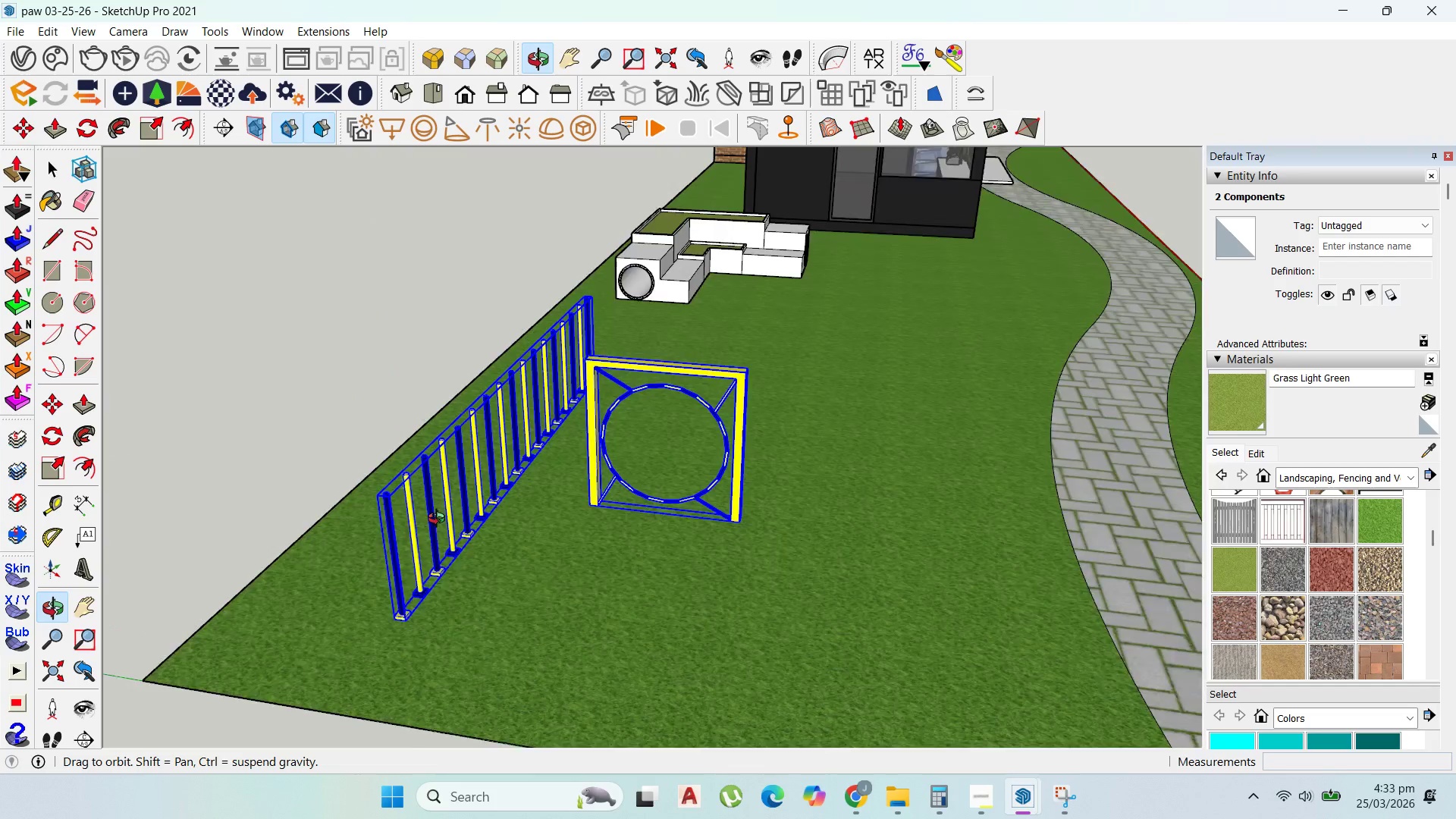 
scroll: coordinate [575, 451], scroll_direction: down, amount: 2.0
 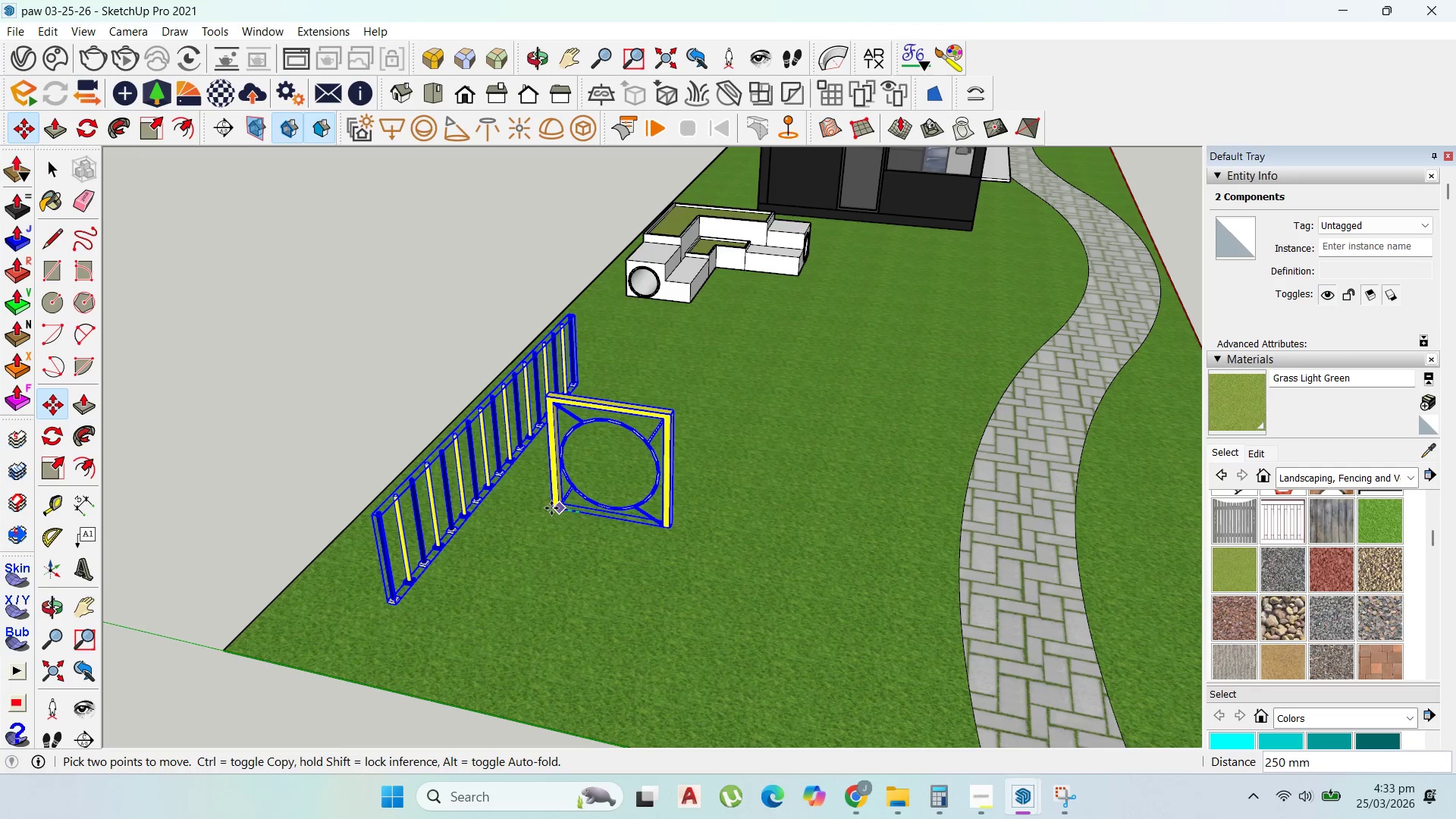 
left_click([553, 510])
 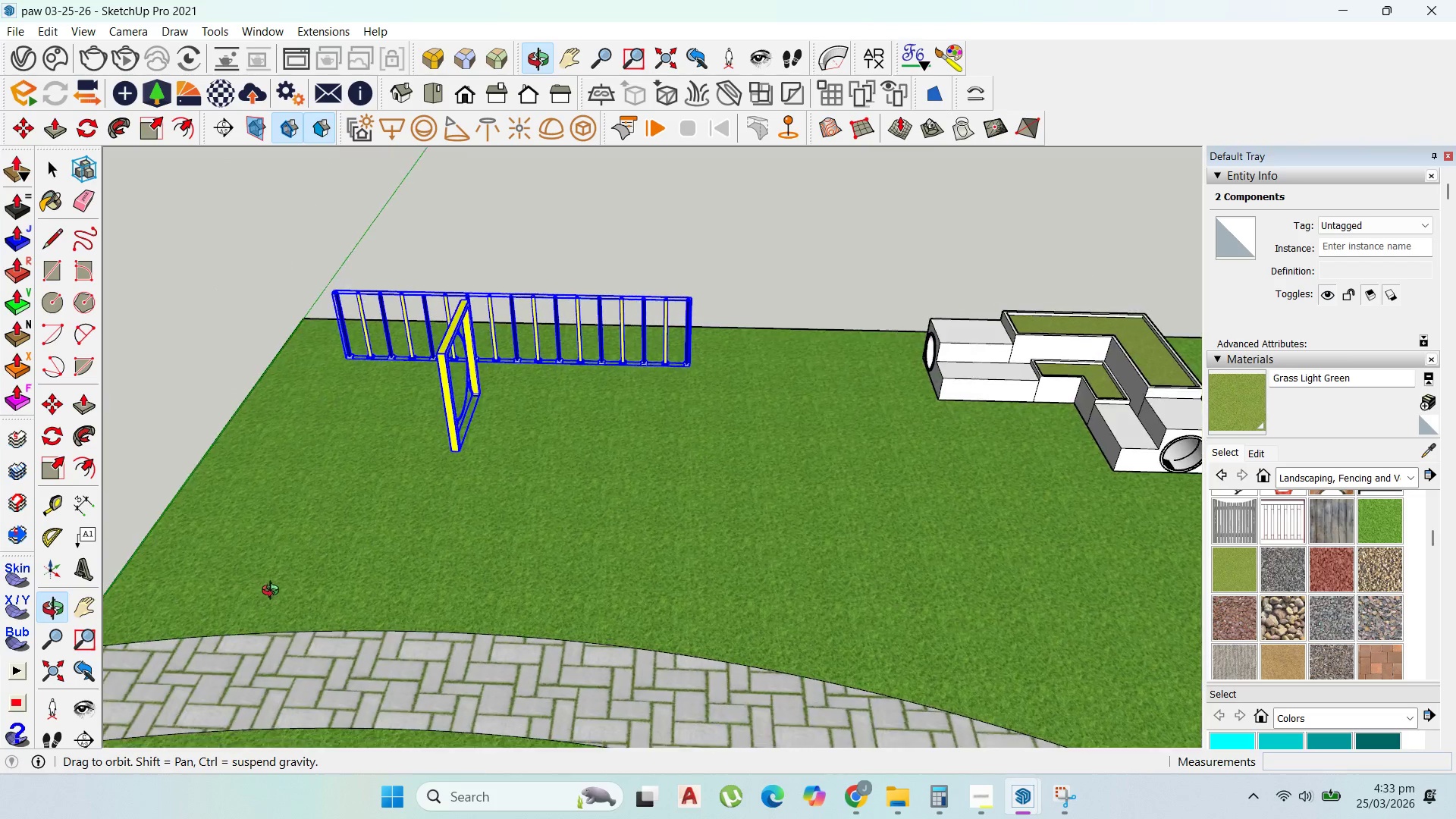 
scroll: coordinate [541, 528], scroll_direction: down, amount: 2.0
 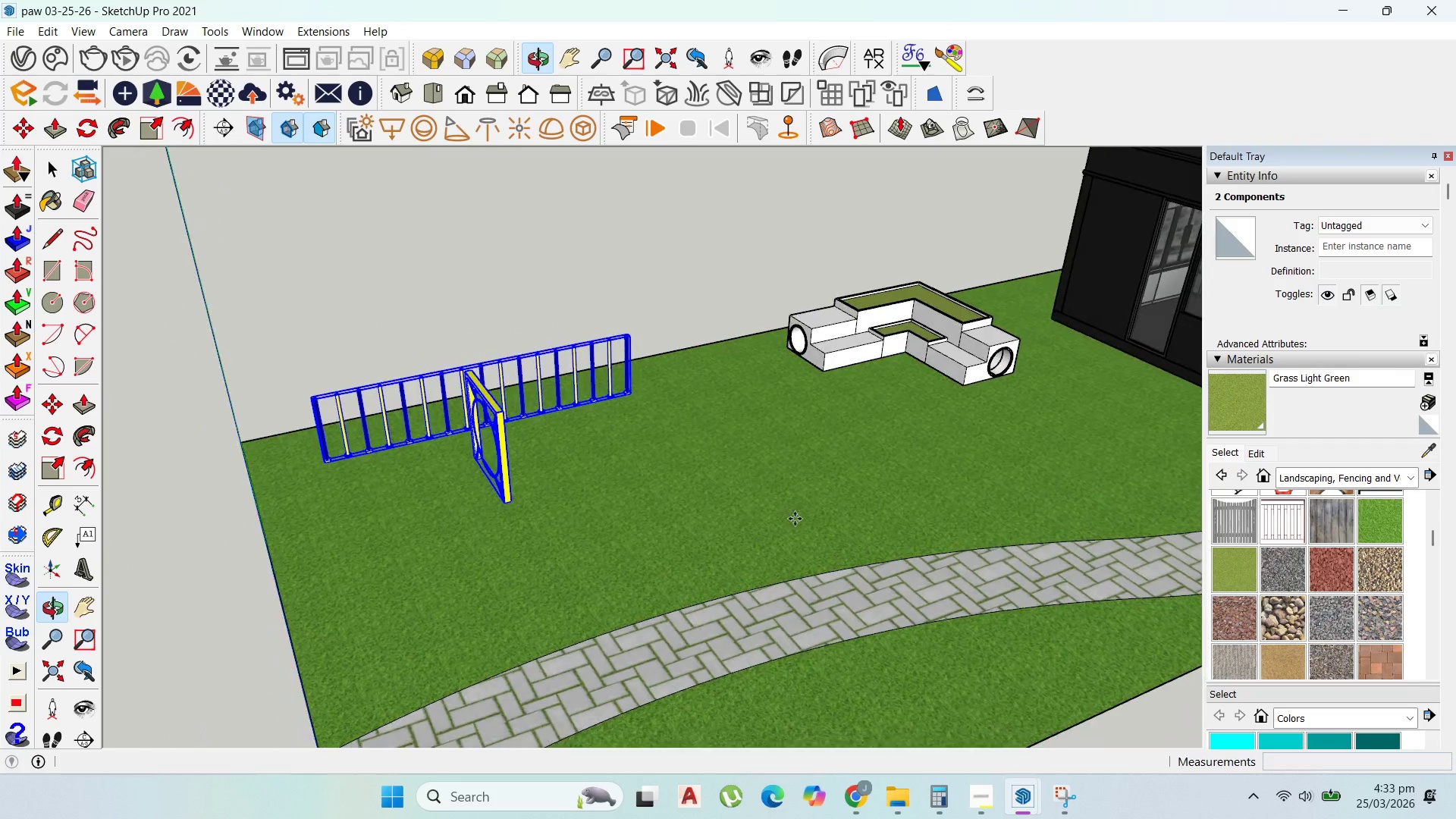 
scroll: coordinate [977, 349], scroll_direction: up, amount: 6.0
 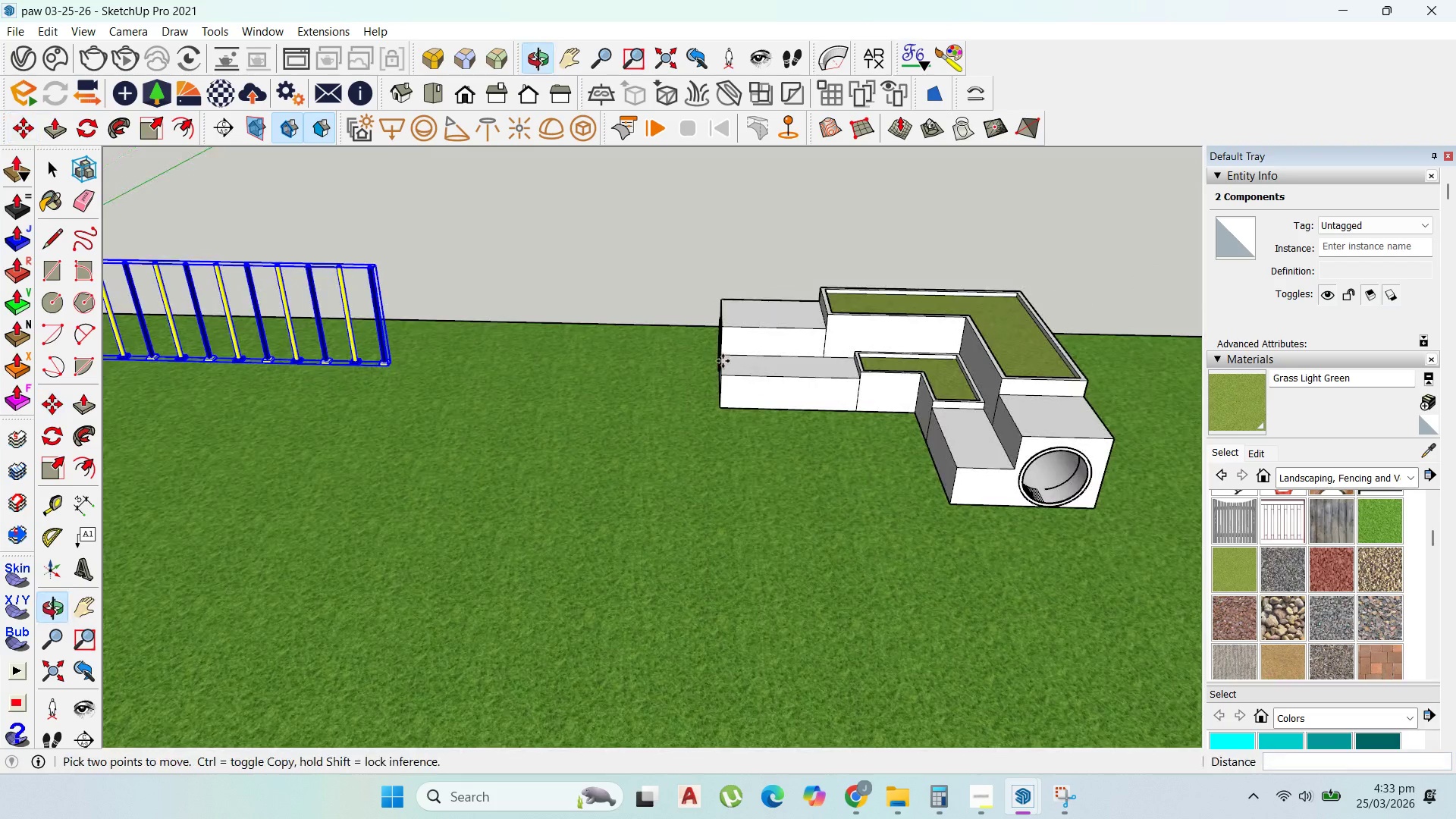 
scroll: coordinate [335, 435], scroll_direction: down, amount: 2.0
 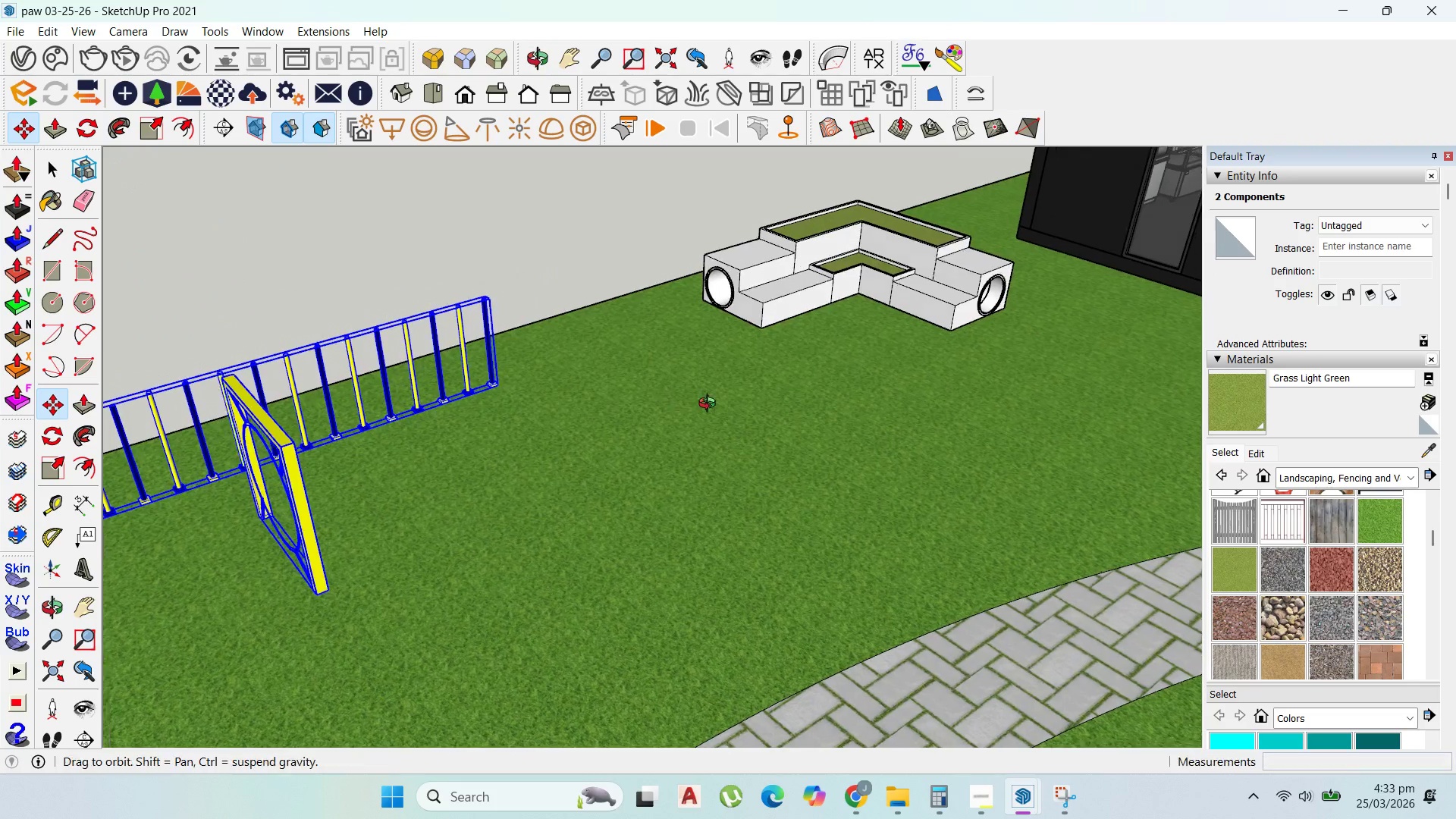 
scroll: coordinate [1007, 352], scroll_direction: up, amount: 1.0
 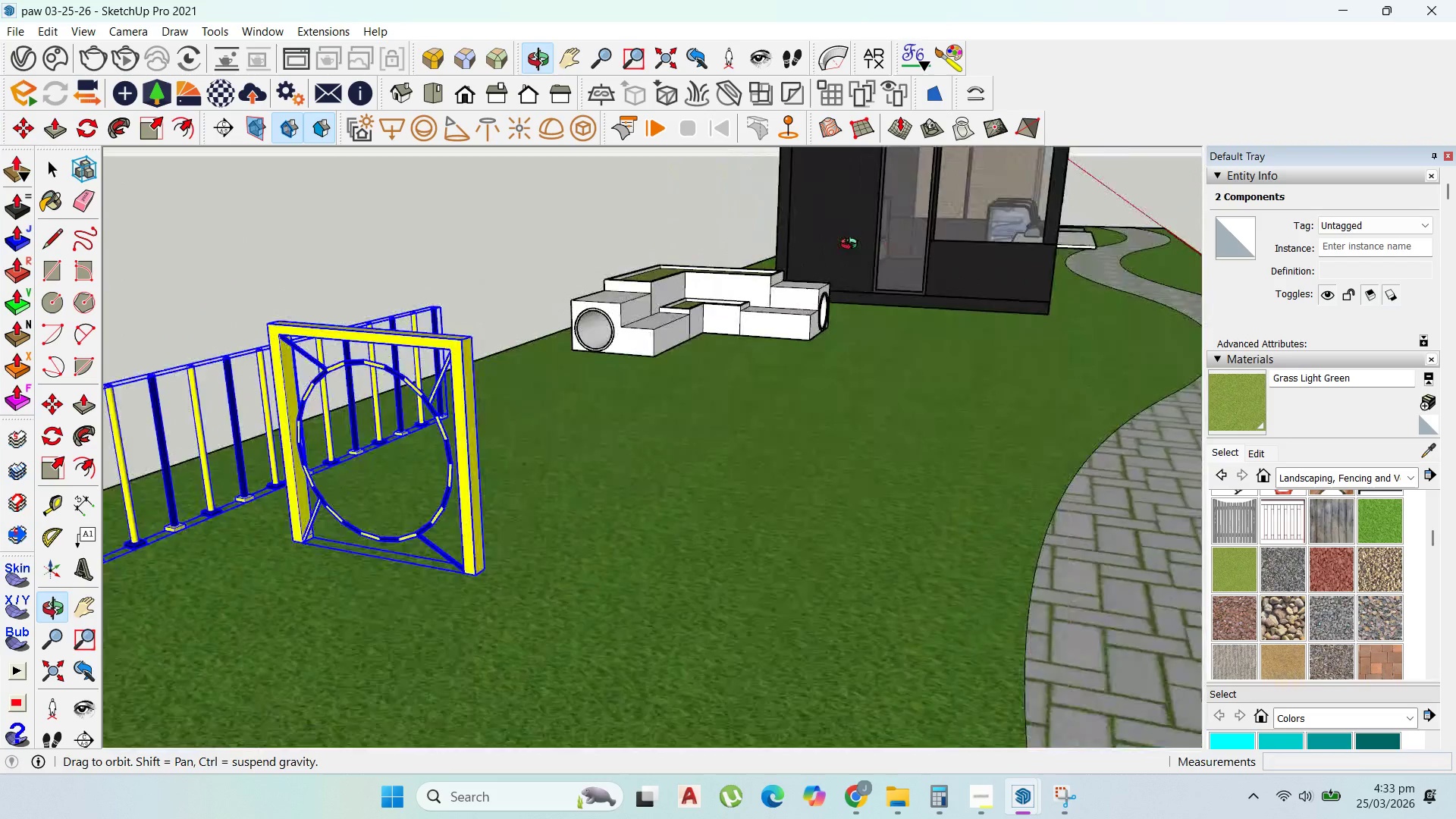 
scroll: coordinate [766, 349], scroll_direction: down, amount: 4.0
 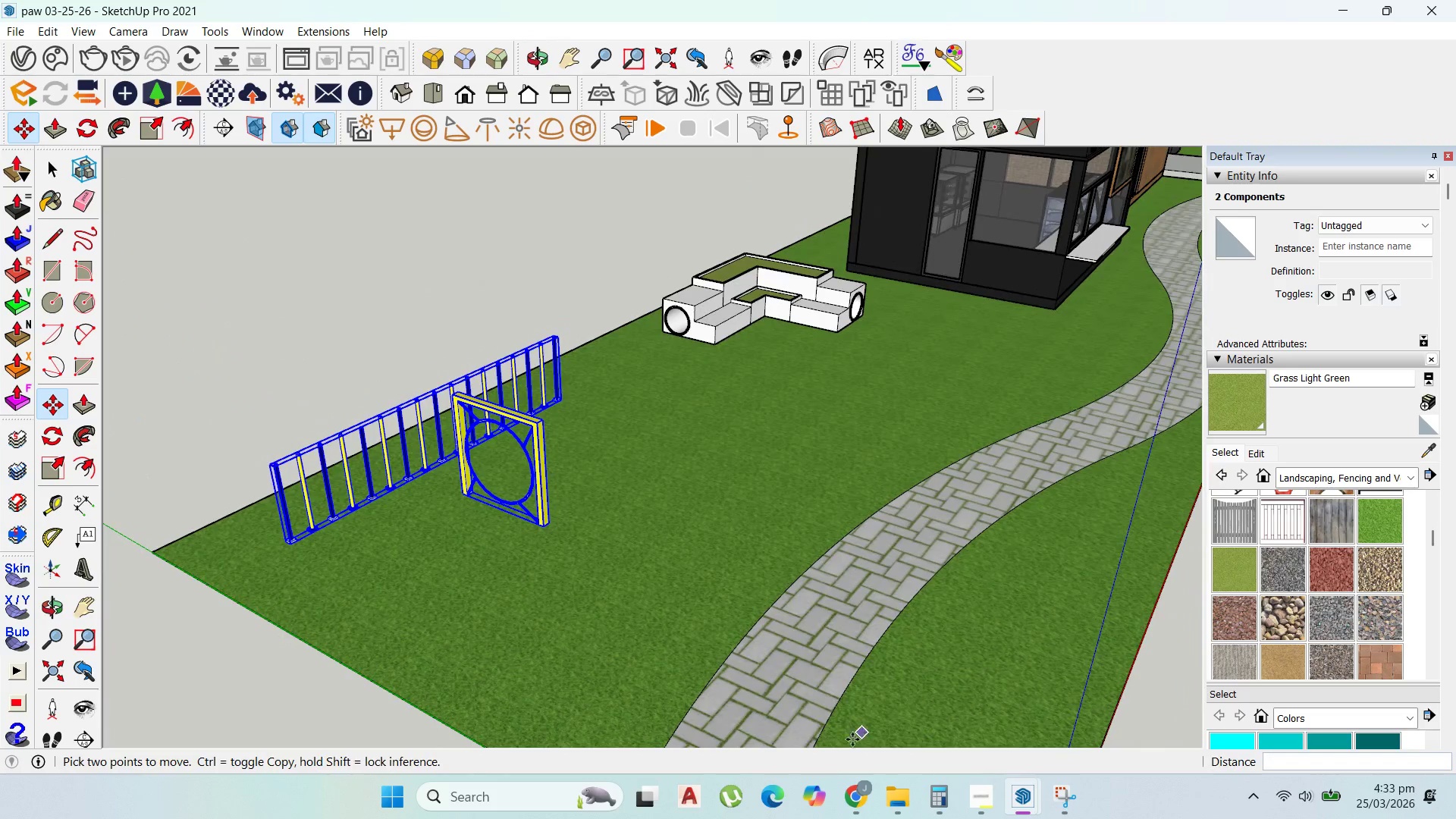 
left_click([862, 775])
 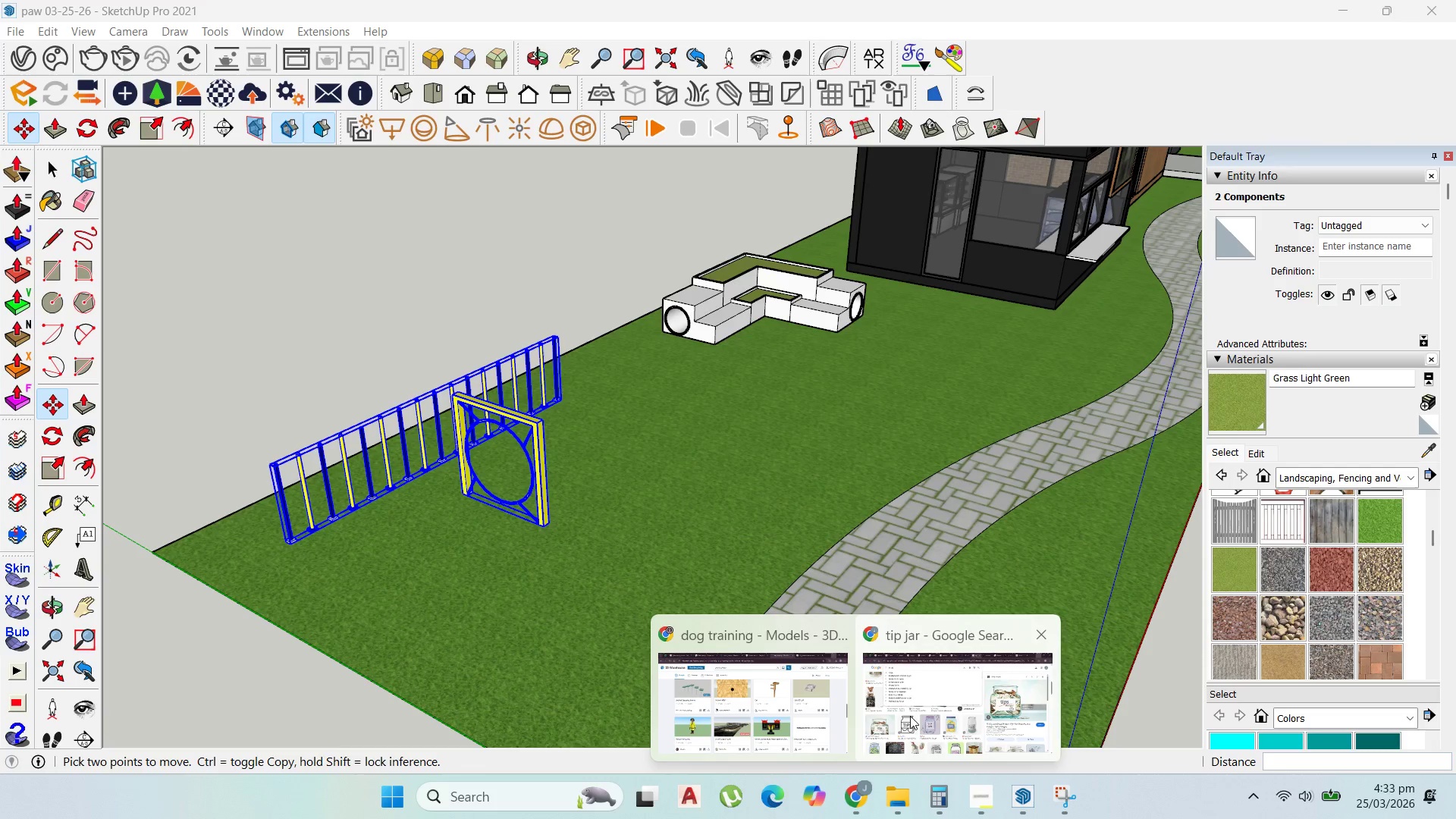 
left_click([942, 706])
 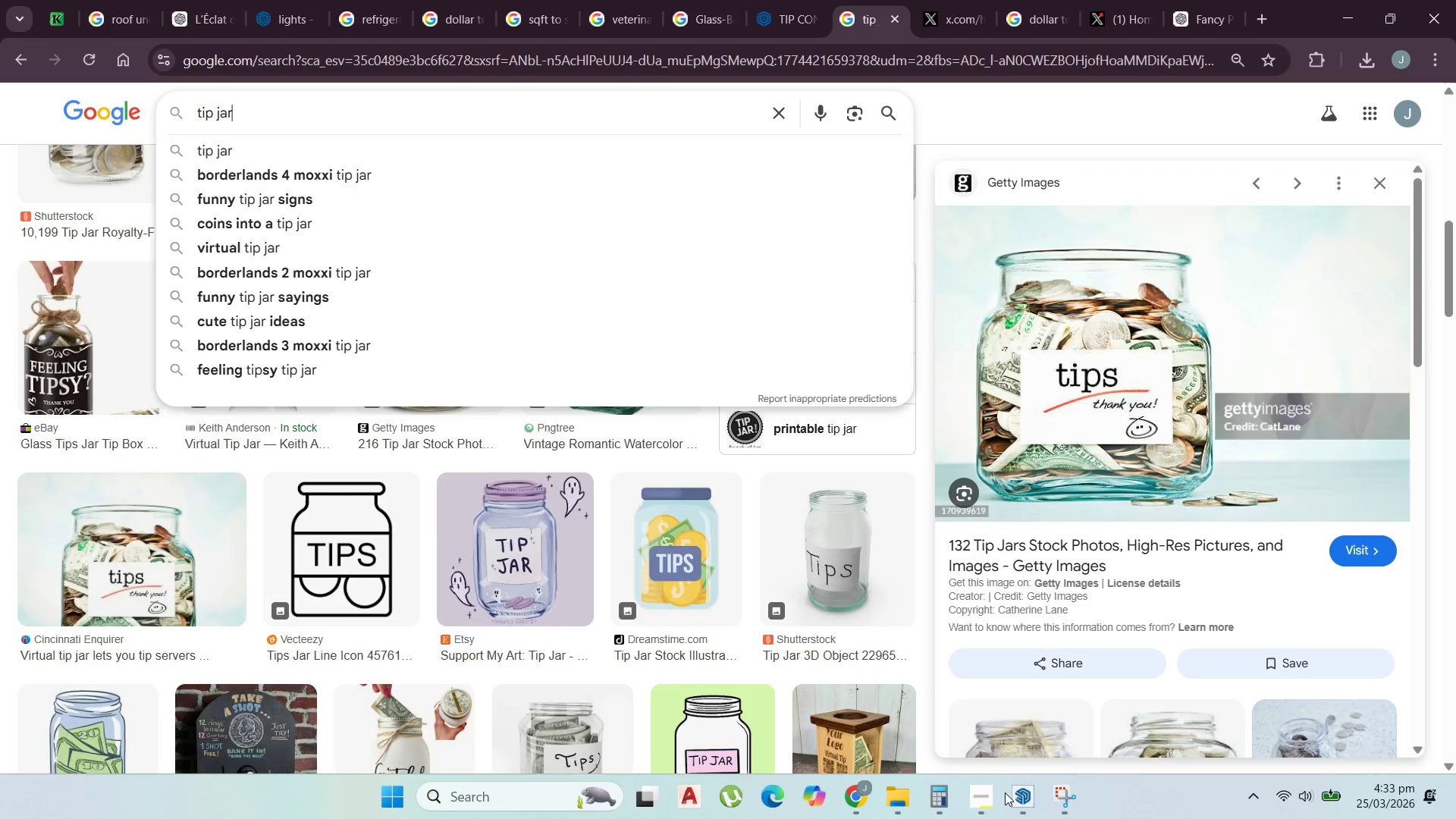 
left_click([1035, 792])
 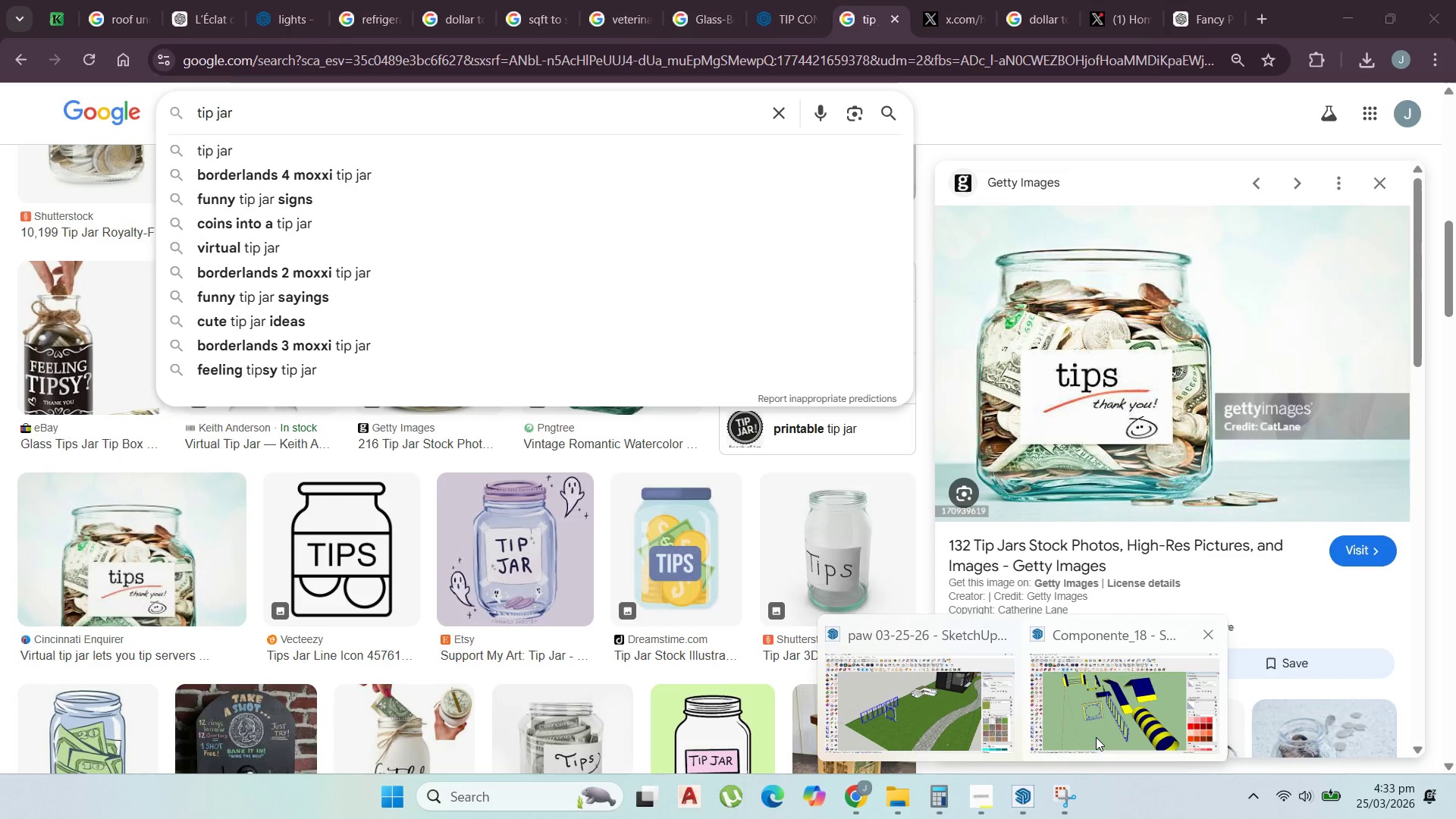 
left_click([938, 711])
 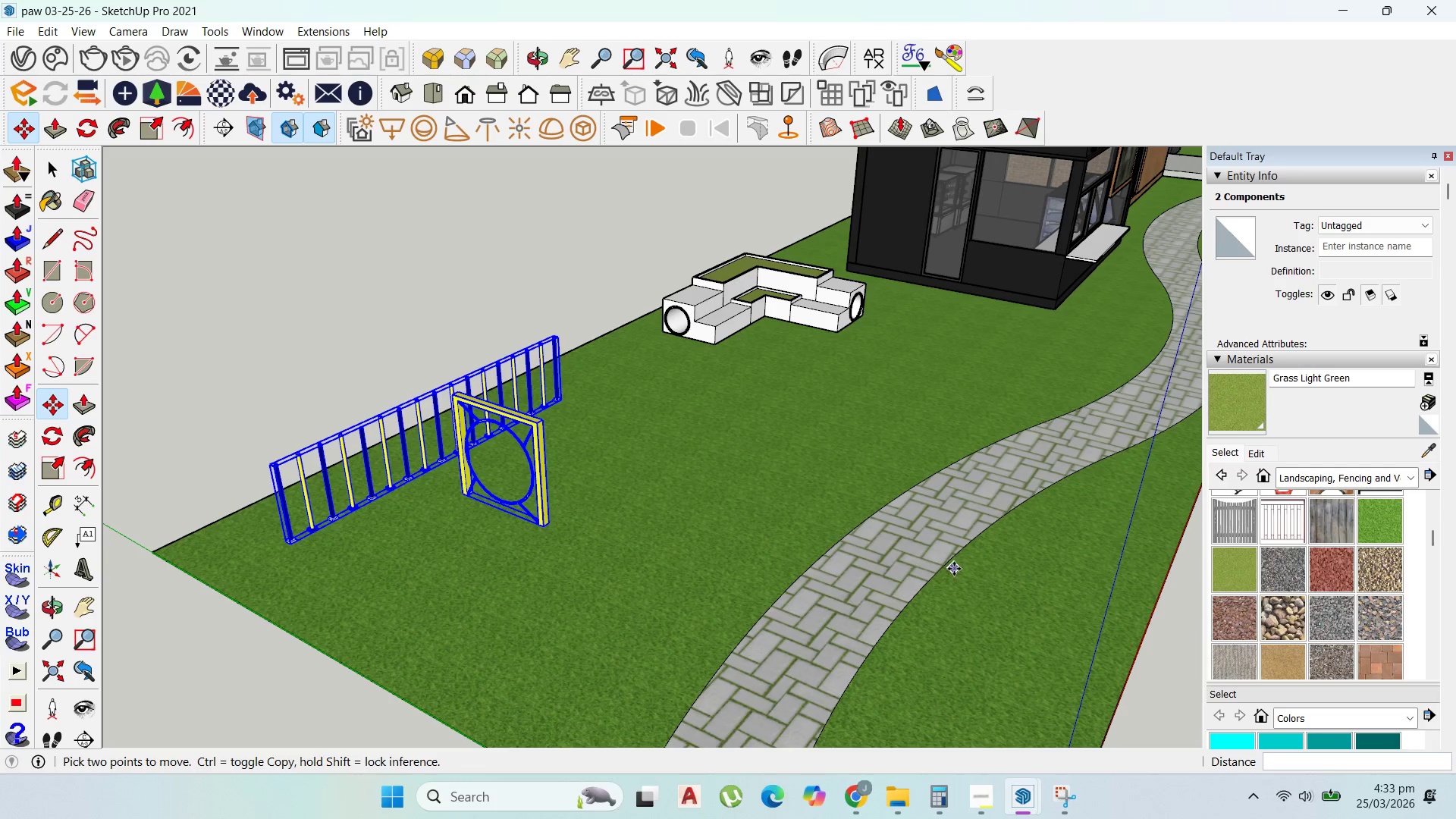 
key(Control+S)
 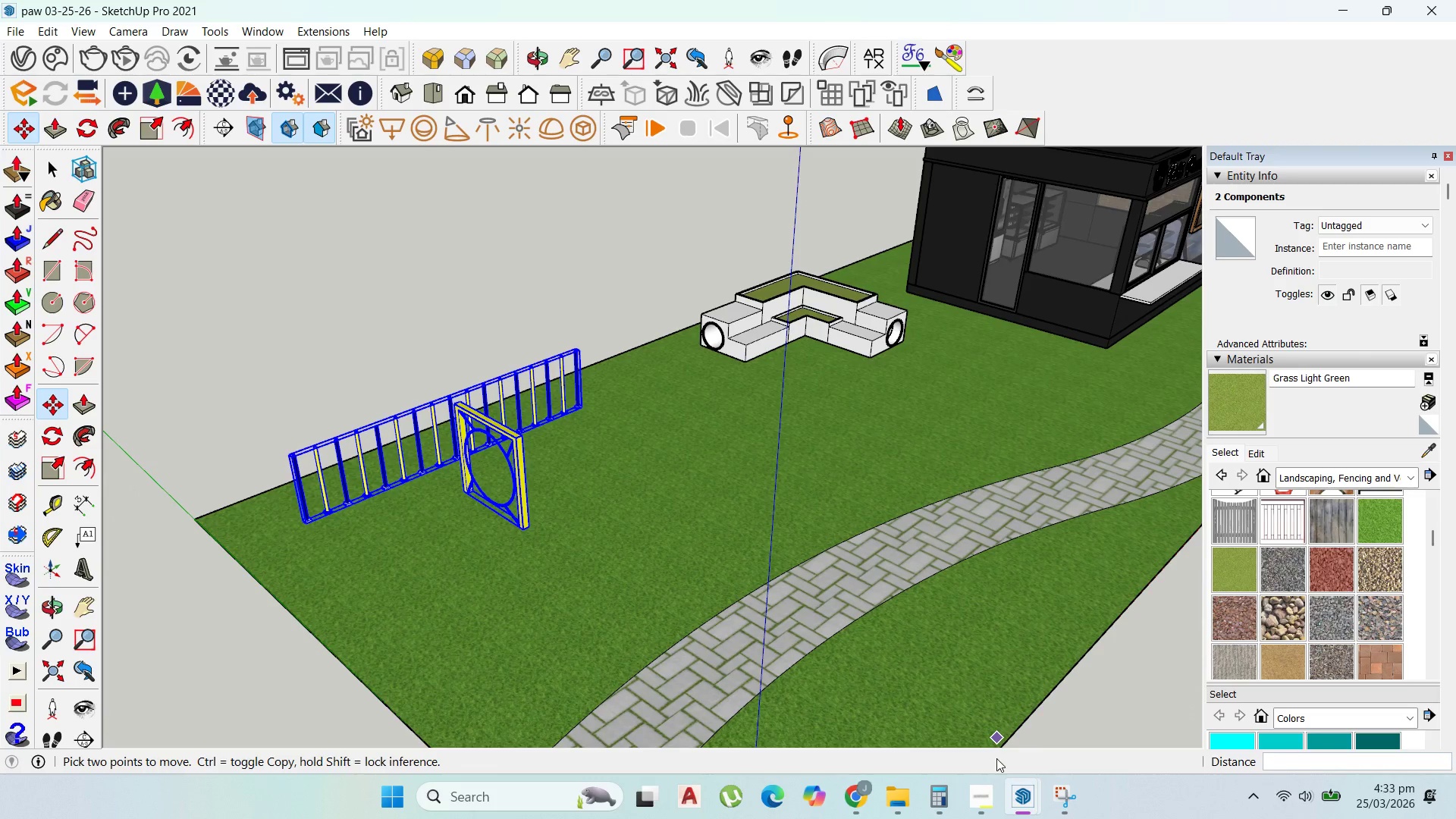 
scroll: coordinate [981, 588], scroll_direction: down, amount: 1.0
 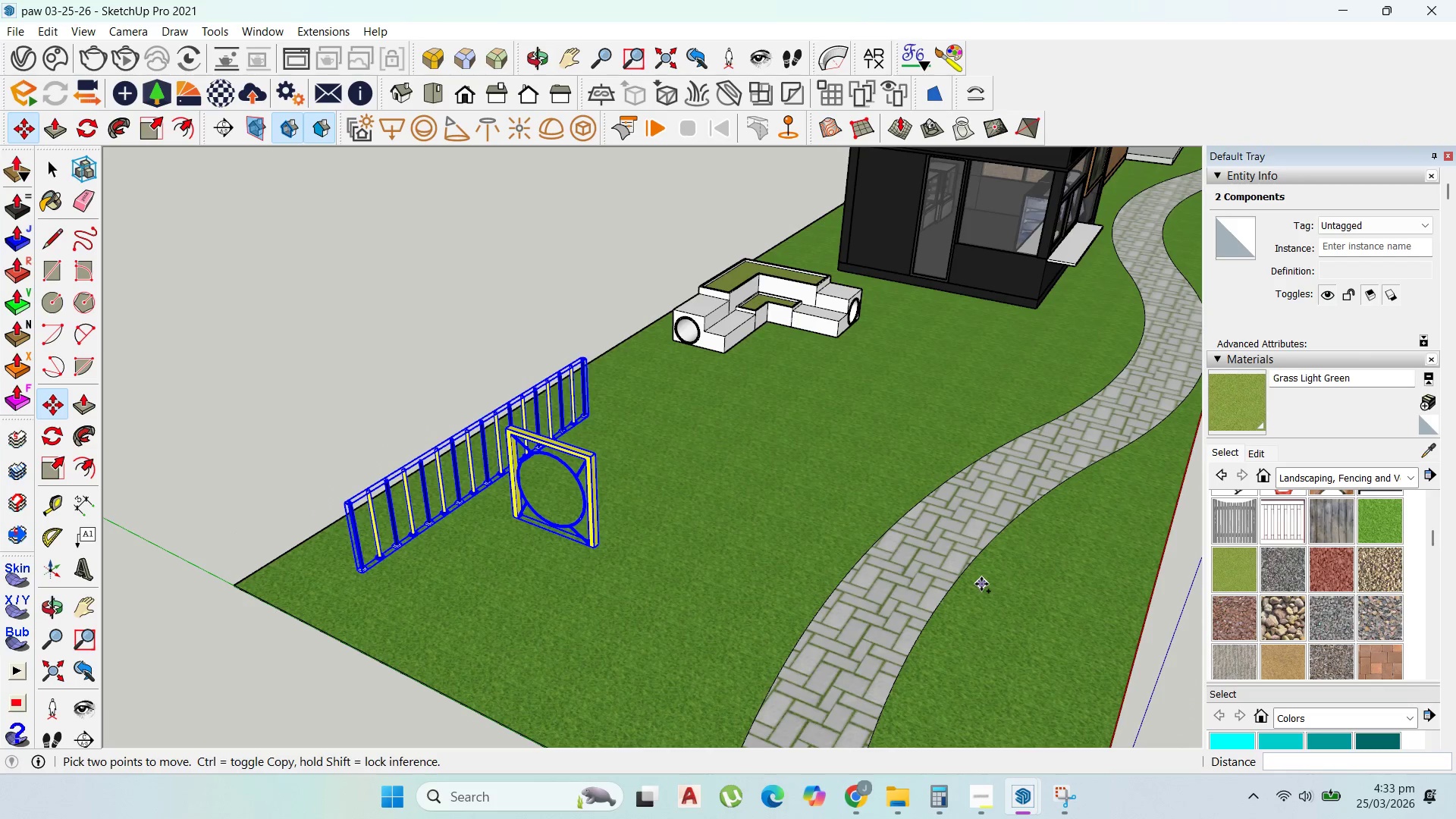 
double_click([1076, 739])
 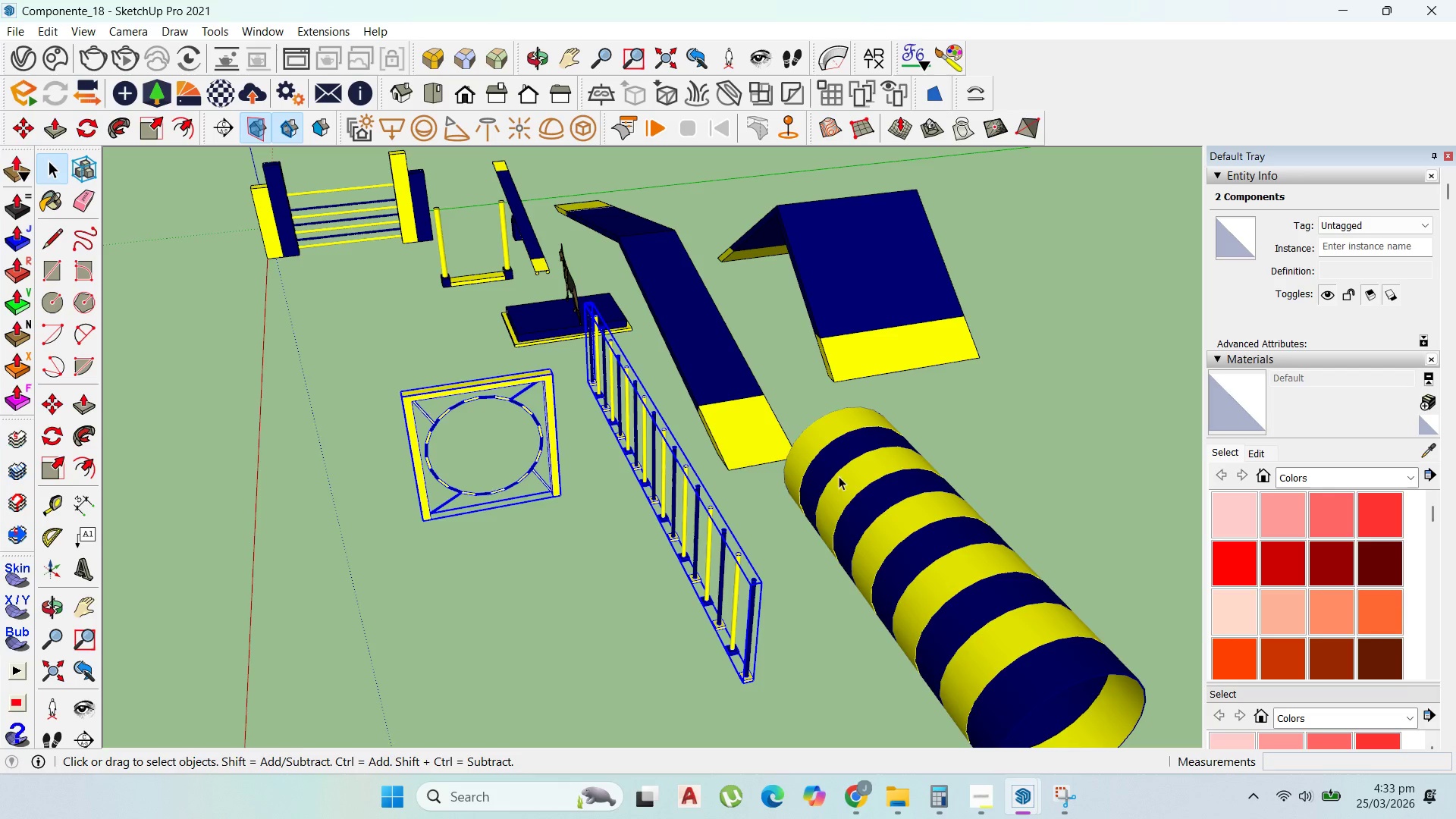 
scroll: coordinate [997, 477], scroll_direction: down, amount: 5.0
 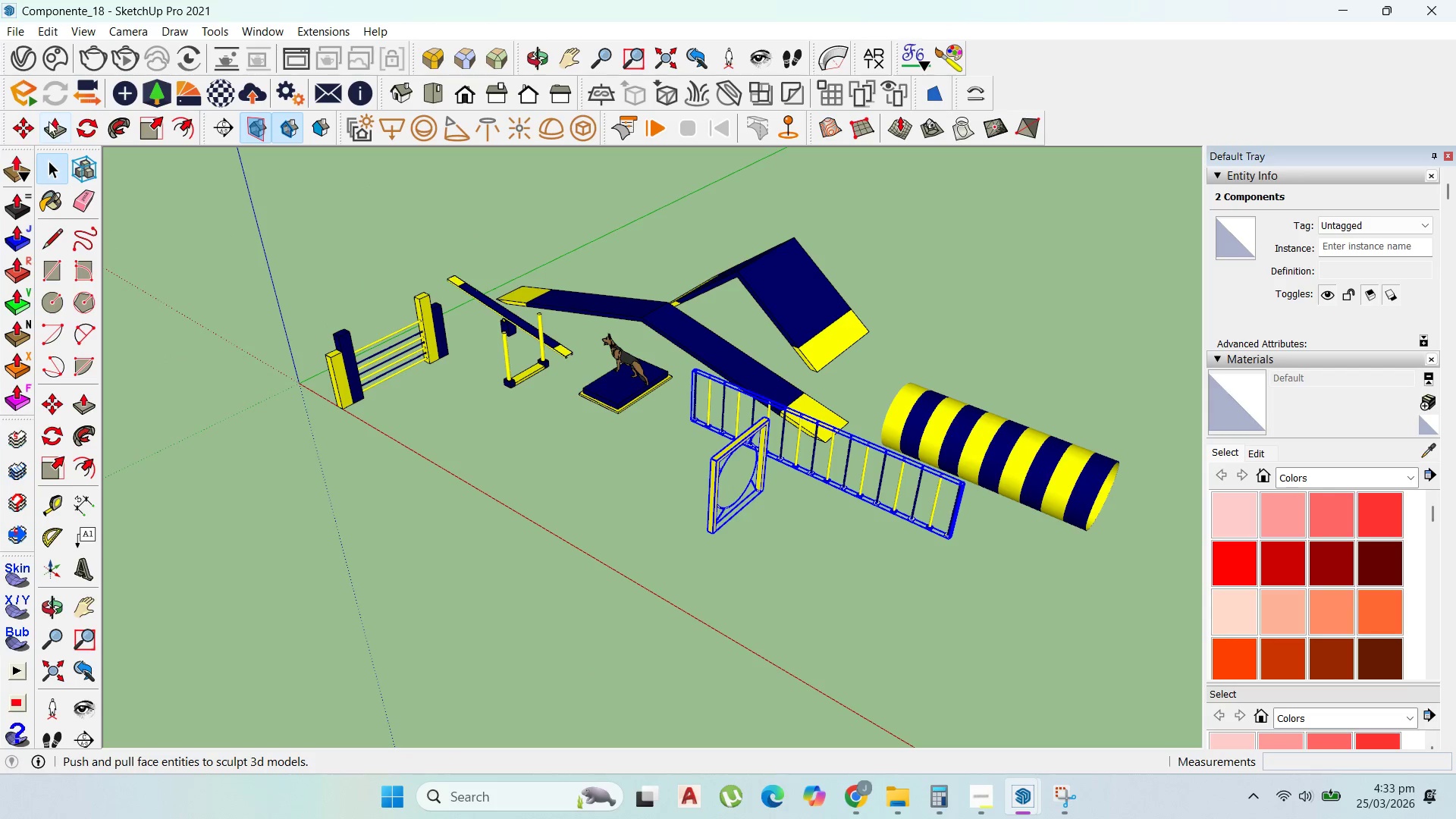 
left_click([53, 159])
 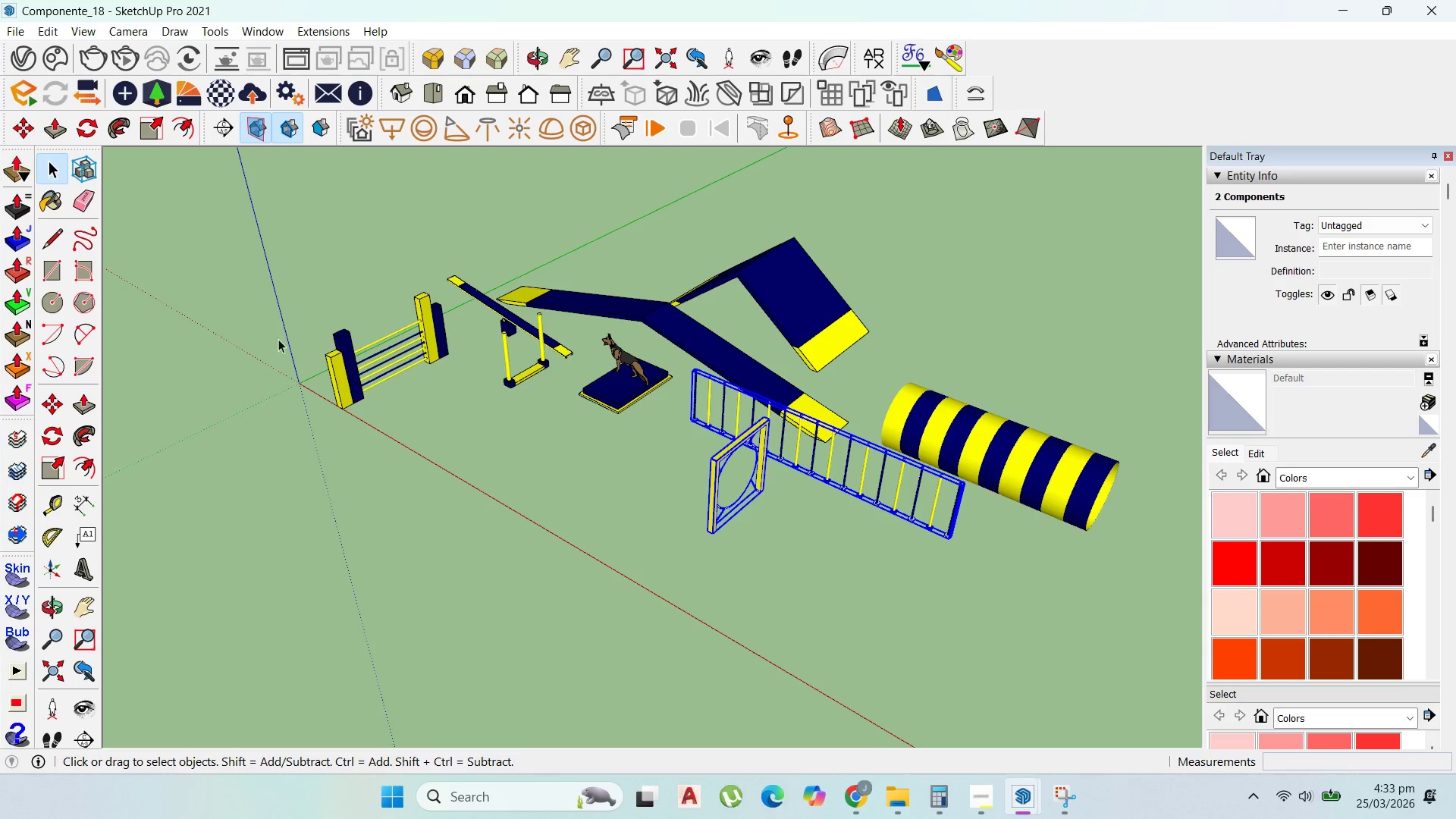 
scroll: coordinate [397, 367], scroll_direction: up, amount: 10.0
 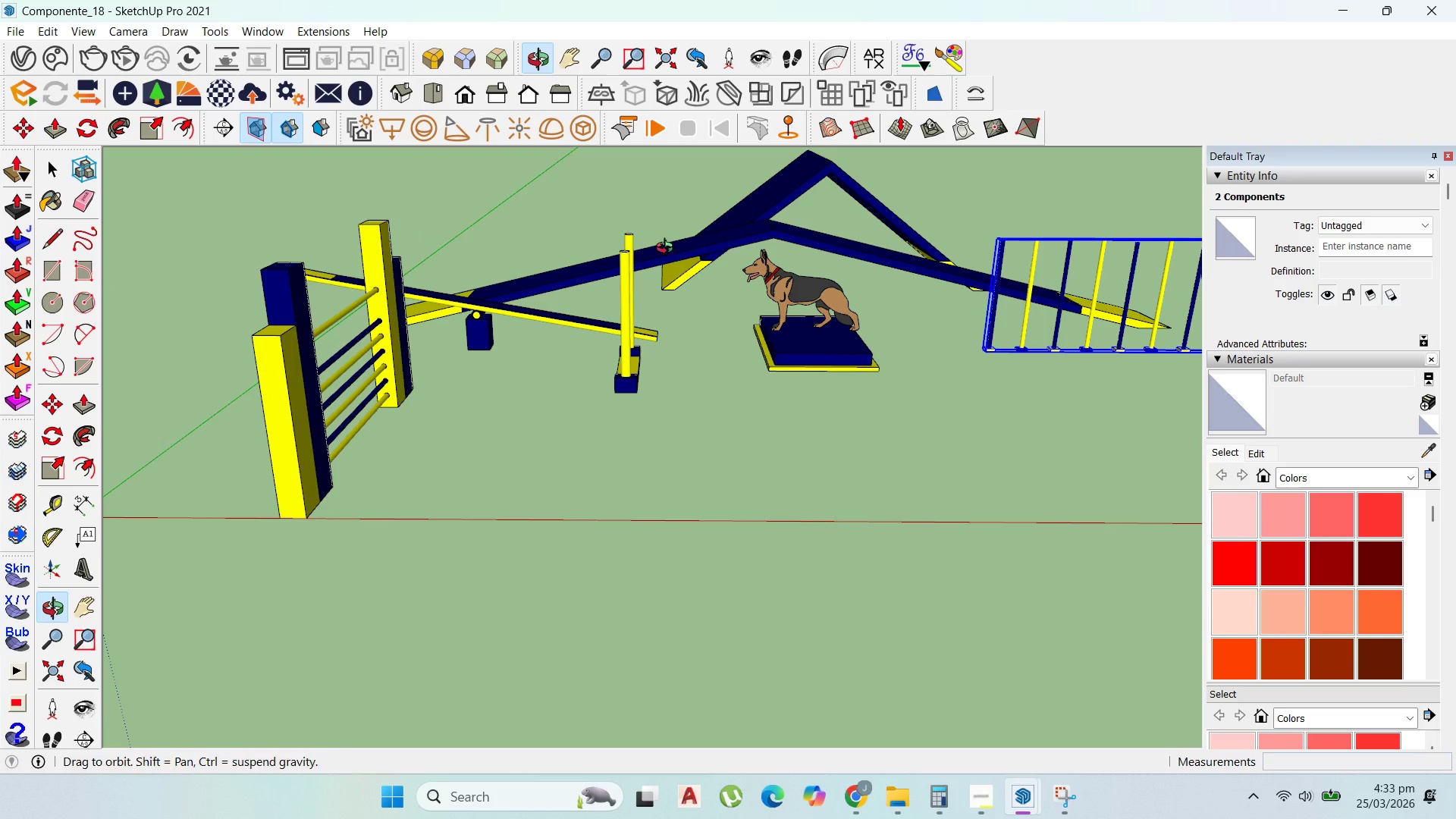 
scroll: coordinate [460, 344], scroll_direction: down, amount: 2.0
 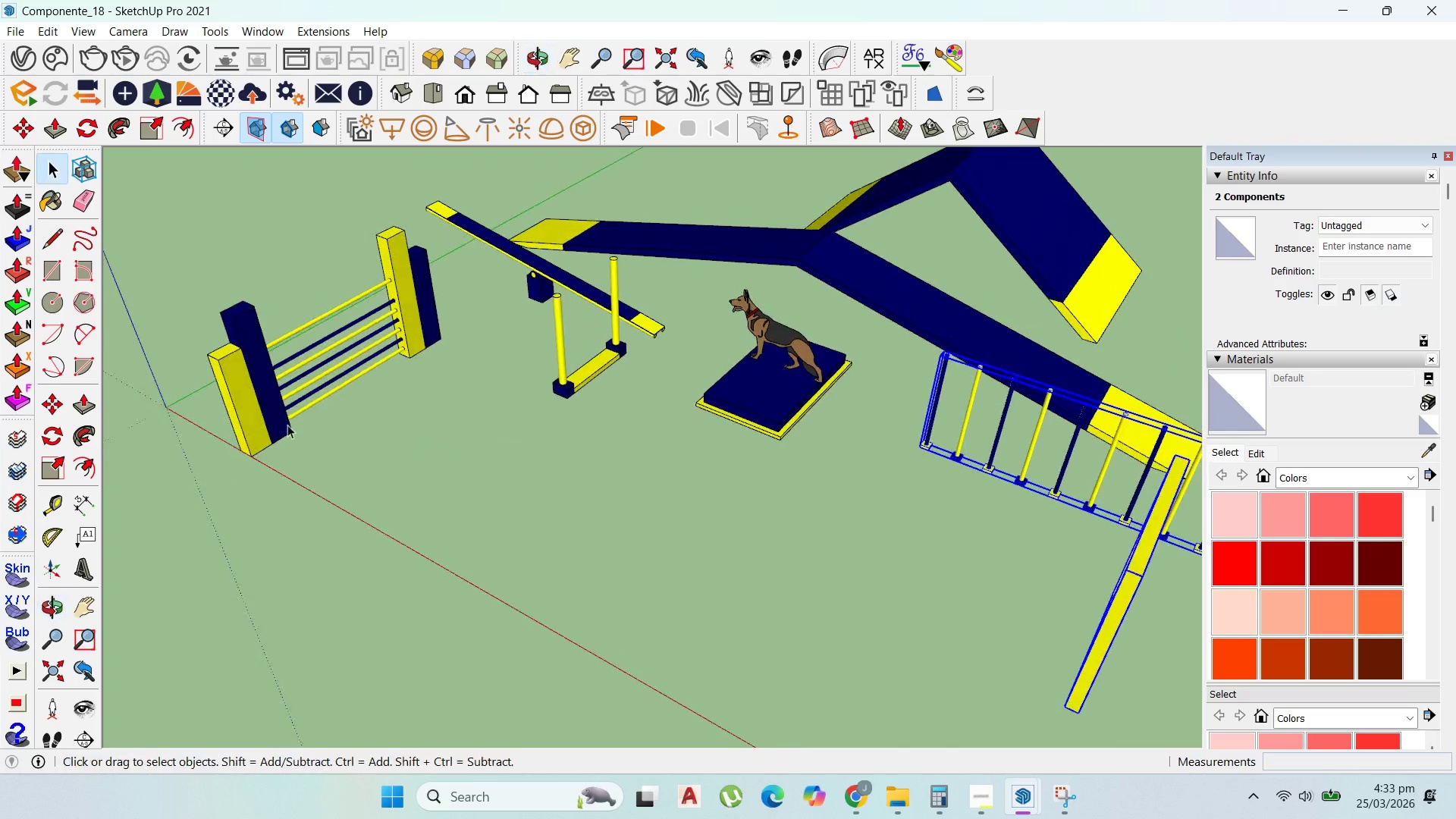 
scroll: coordinate [553, 337], scroll_direction: up, amount: 2.0
 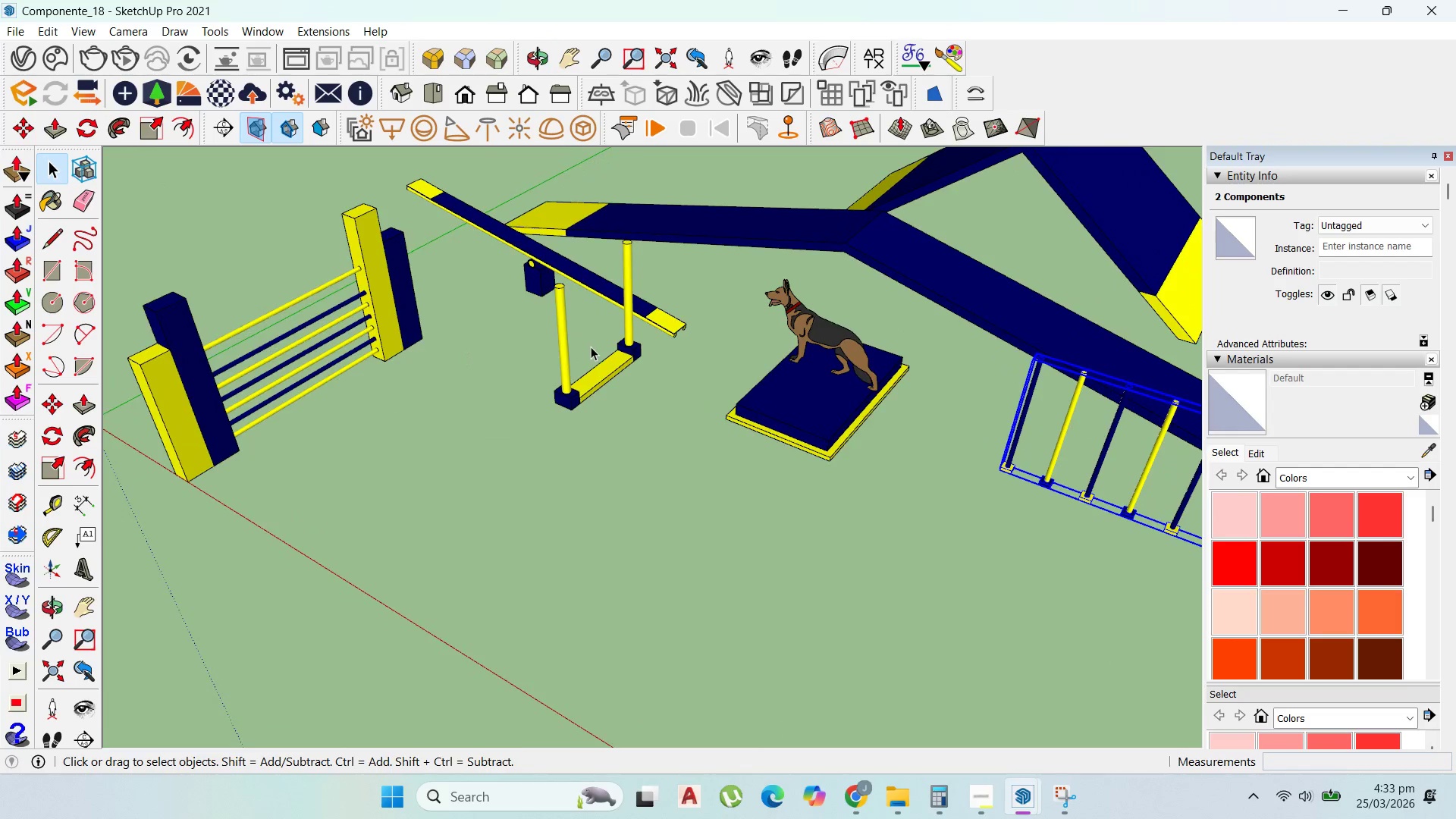 
scroll: coordinate [449, 298], scroll_direction: down, amount: 11.0
 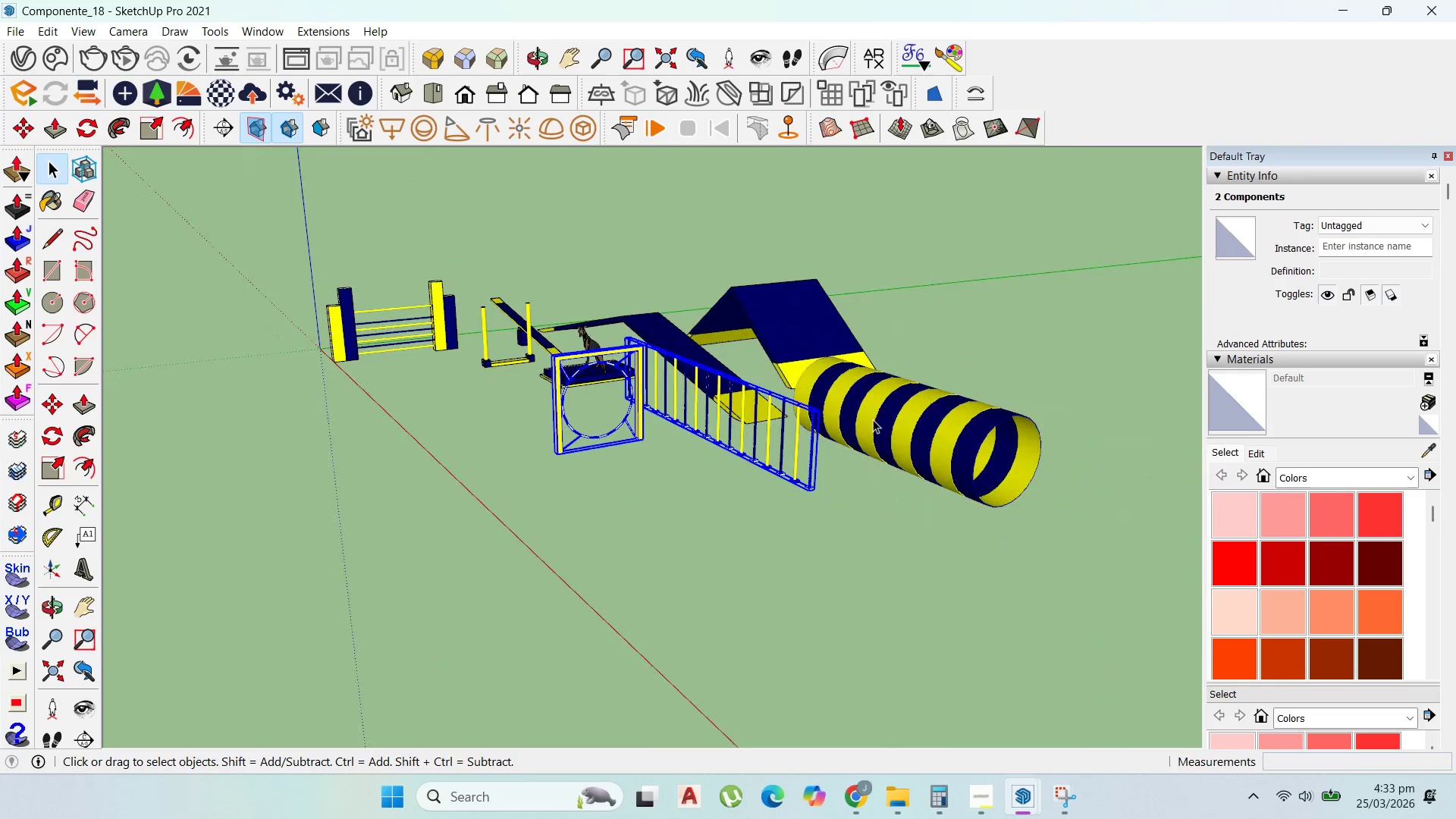 
scroll: coordinate [636, 441], scroll_direction: up, amount: 1.0
 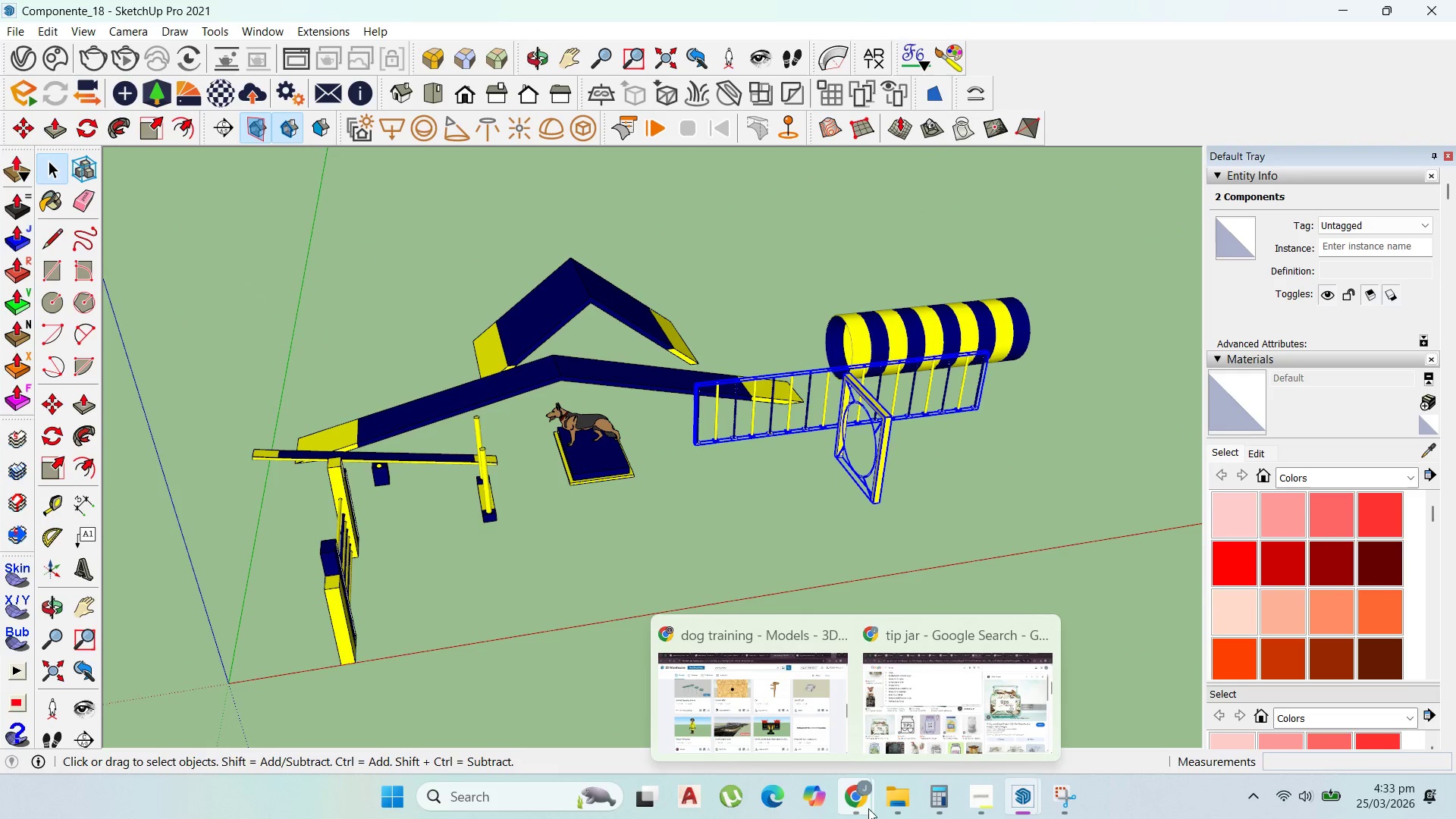 
left_click([911, 738])
 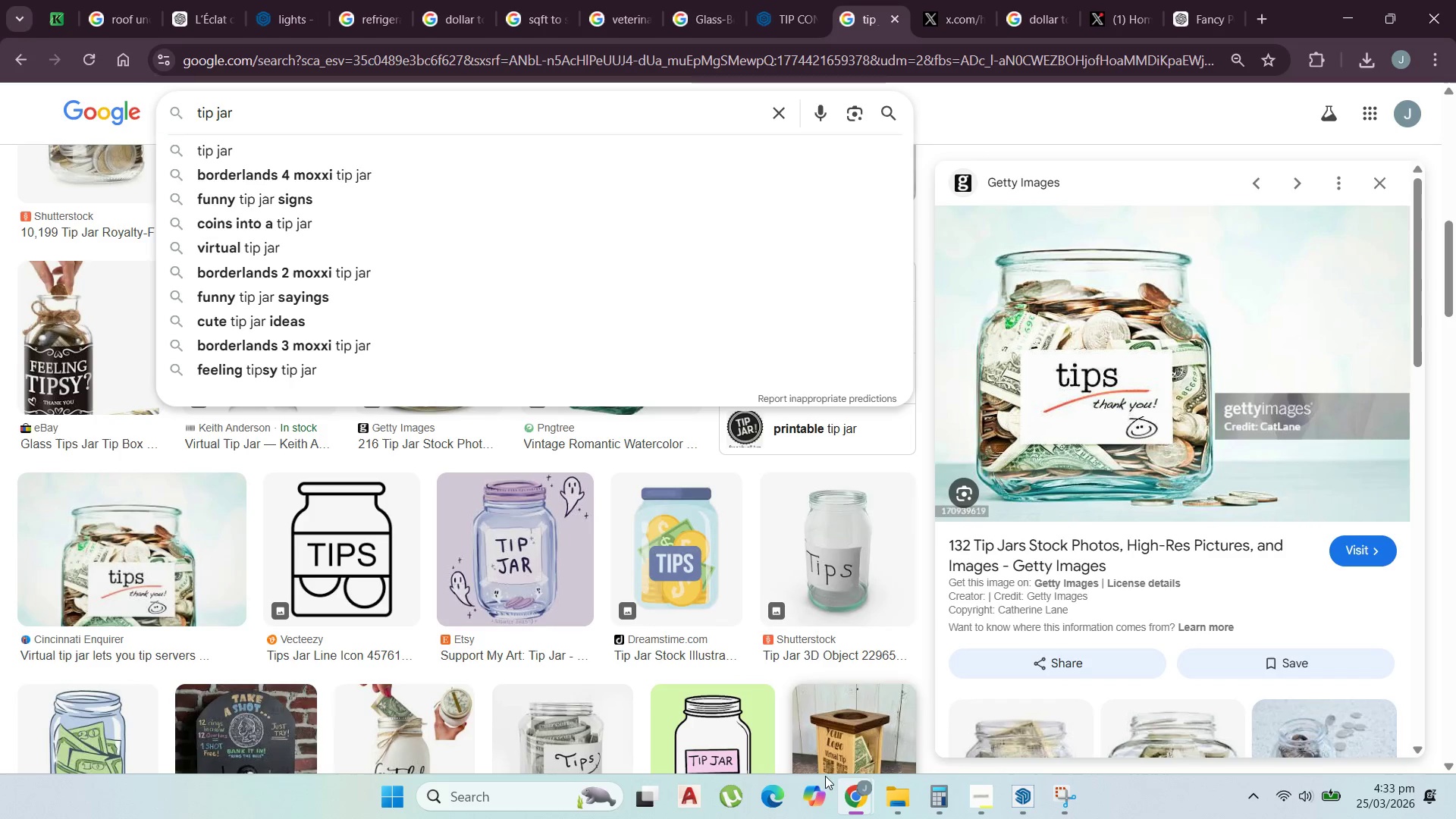 
left_click([783, 719])
 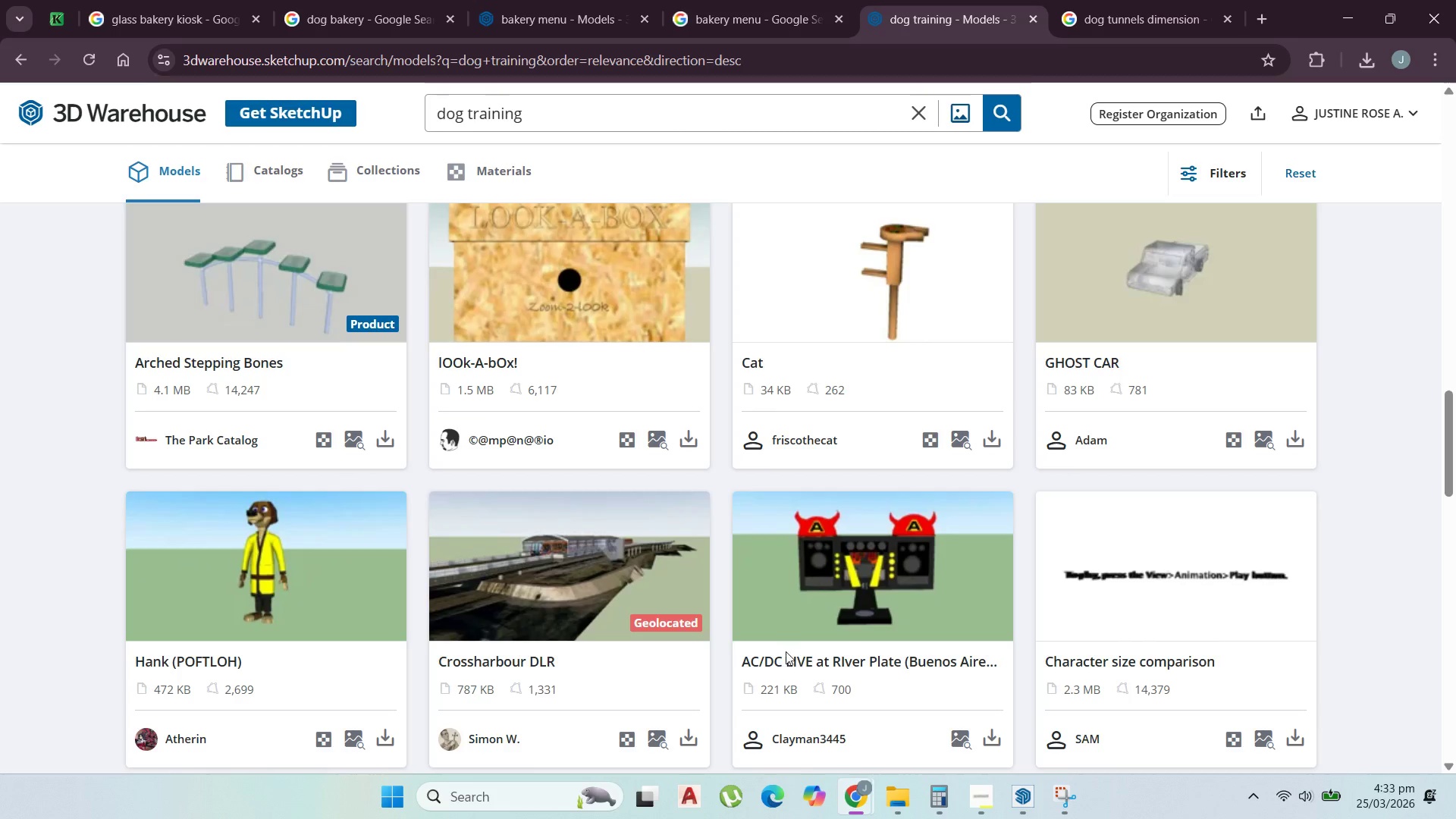 
scroll: coordinate [707, 607], scroll_direction: up, amount: 20.0
 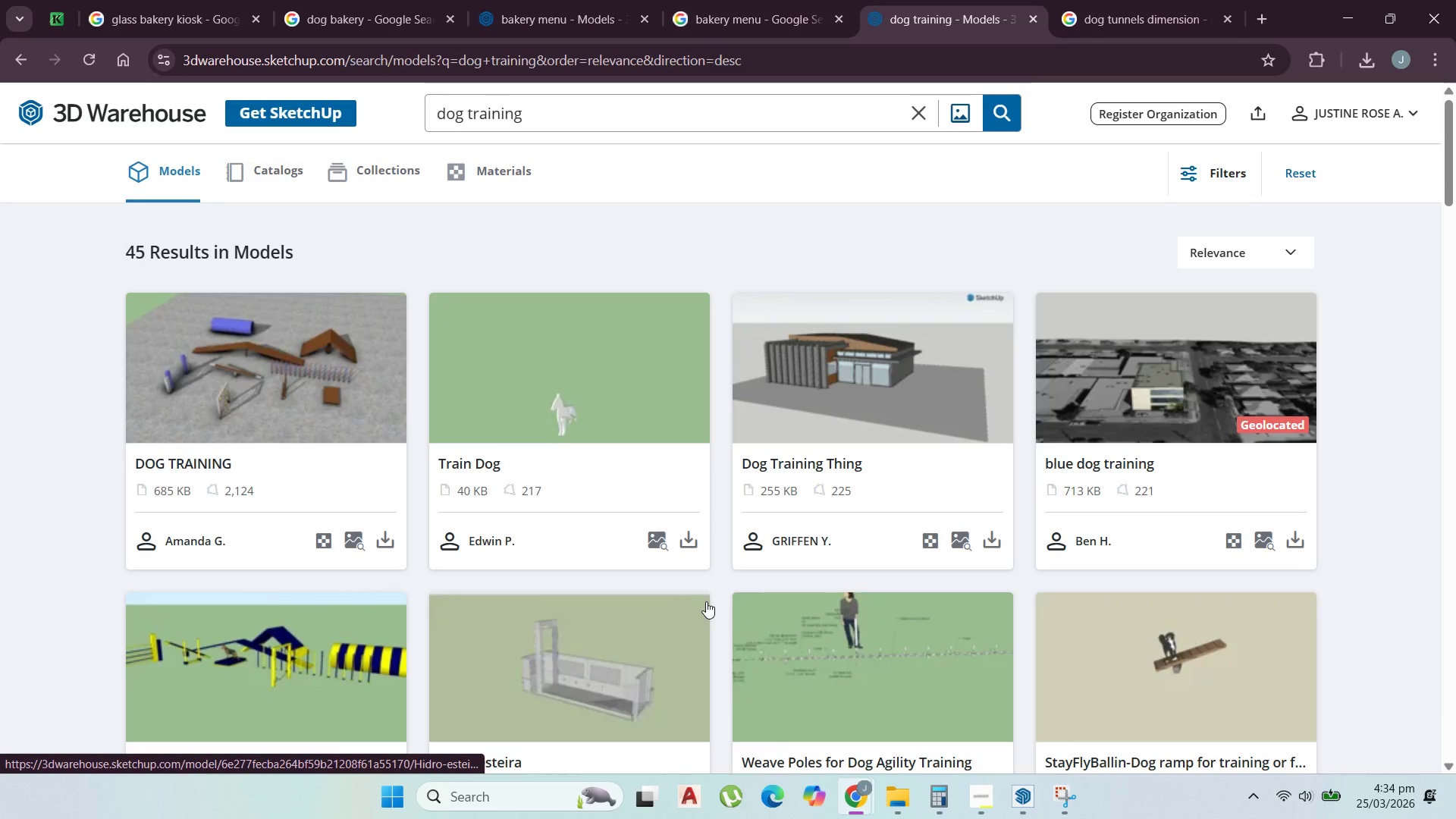 
scroll: coordinate [643, 563], scroll_direction: down, amount: 21.0
 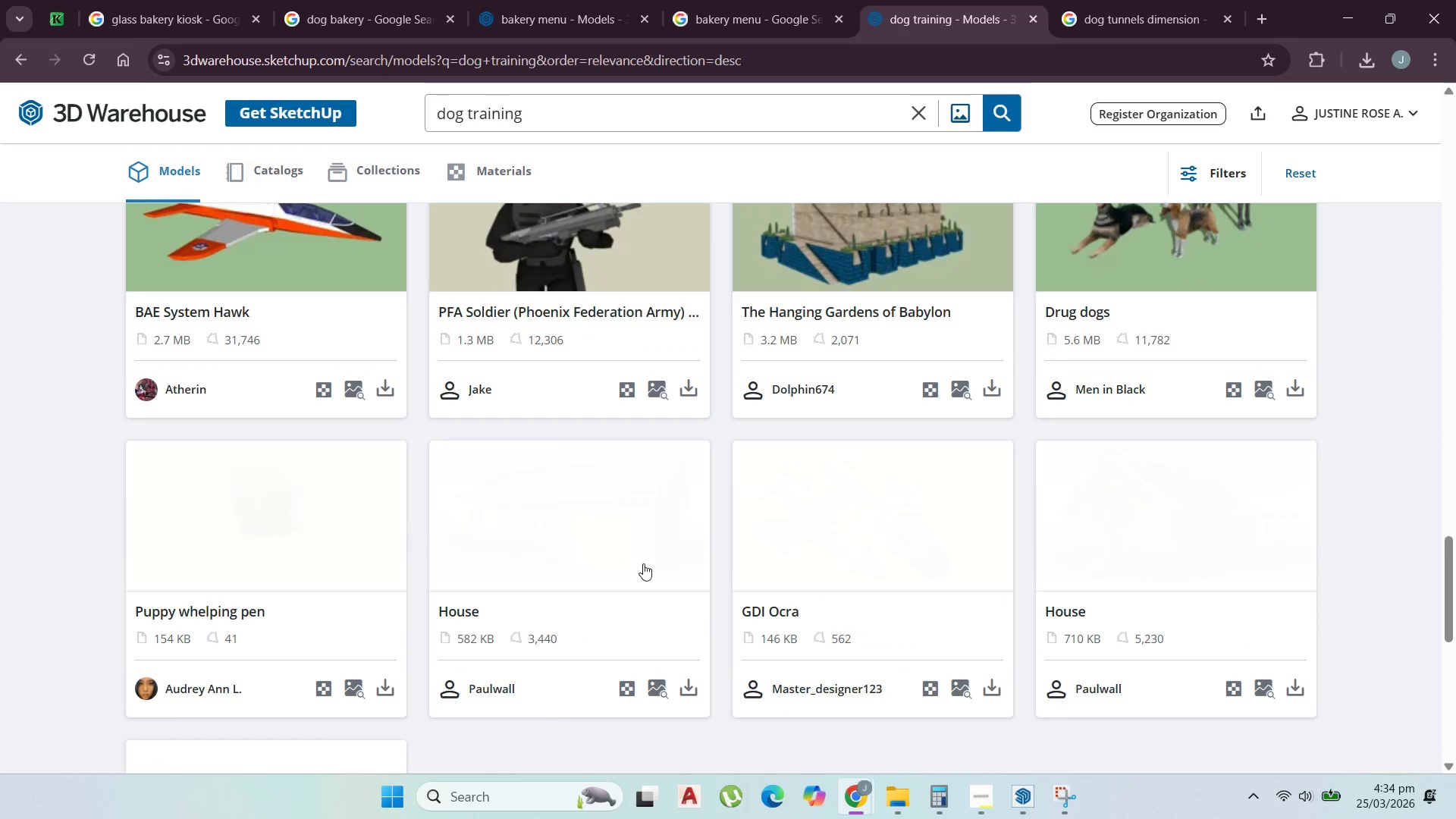 
scroll: coordinate [581, 152], scroll_direction: up, amount: 28.0
 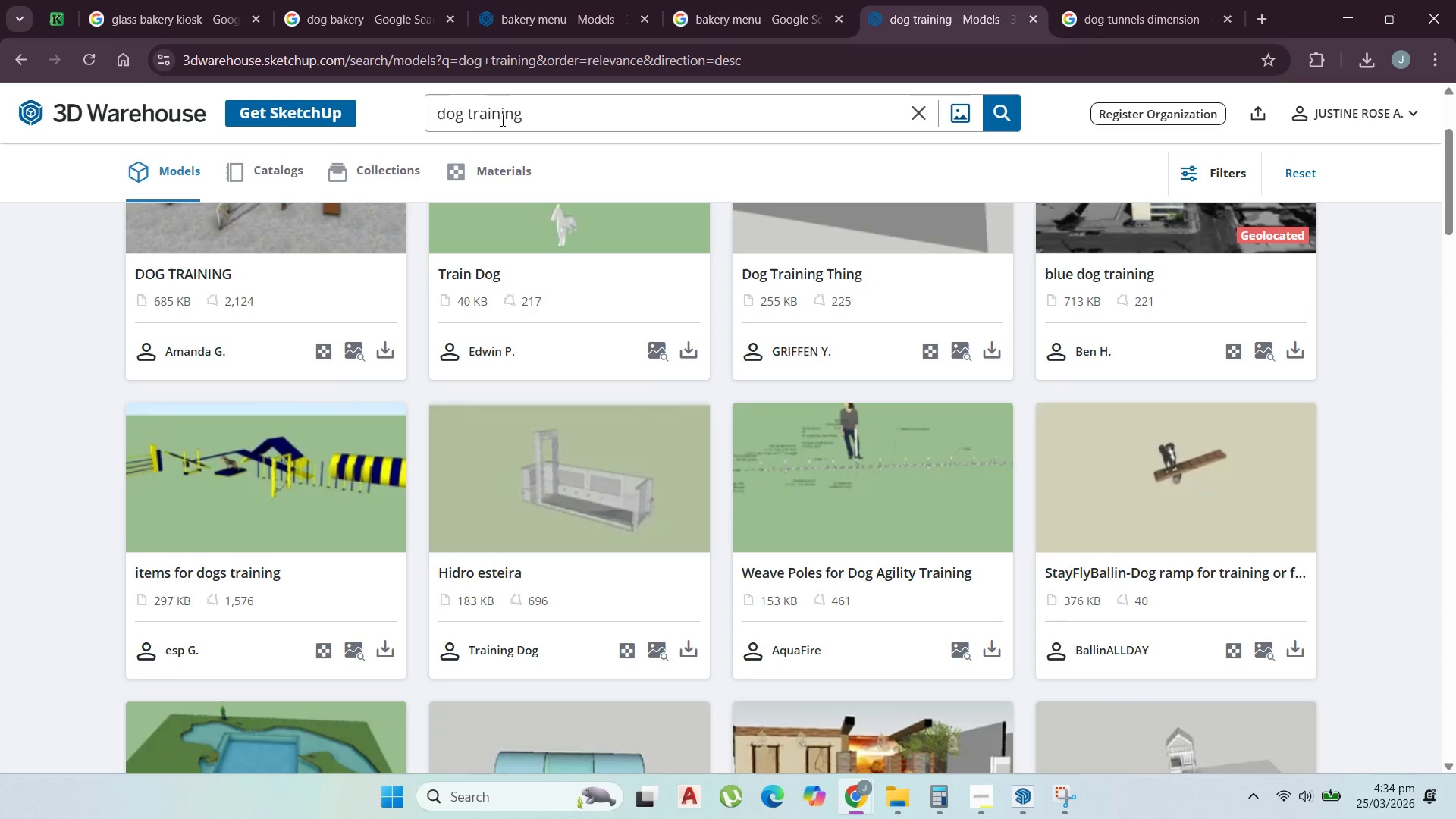 
left_click([501, 120])
 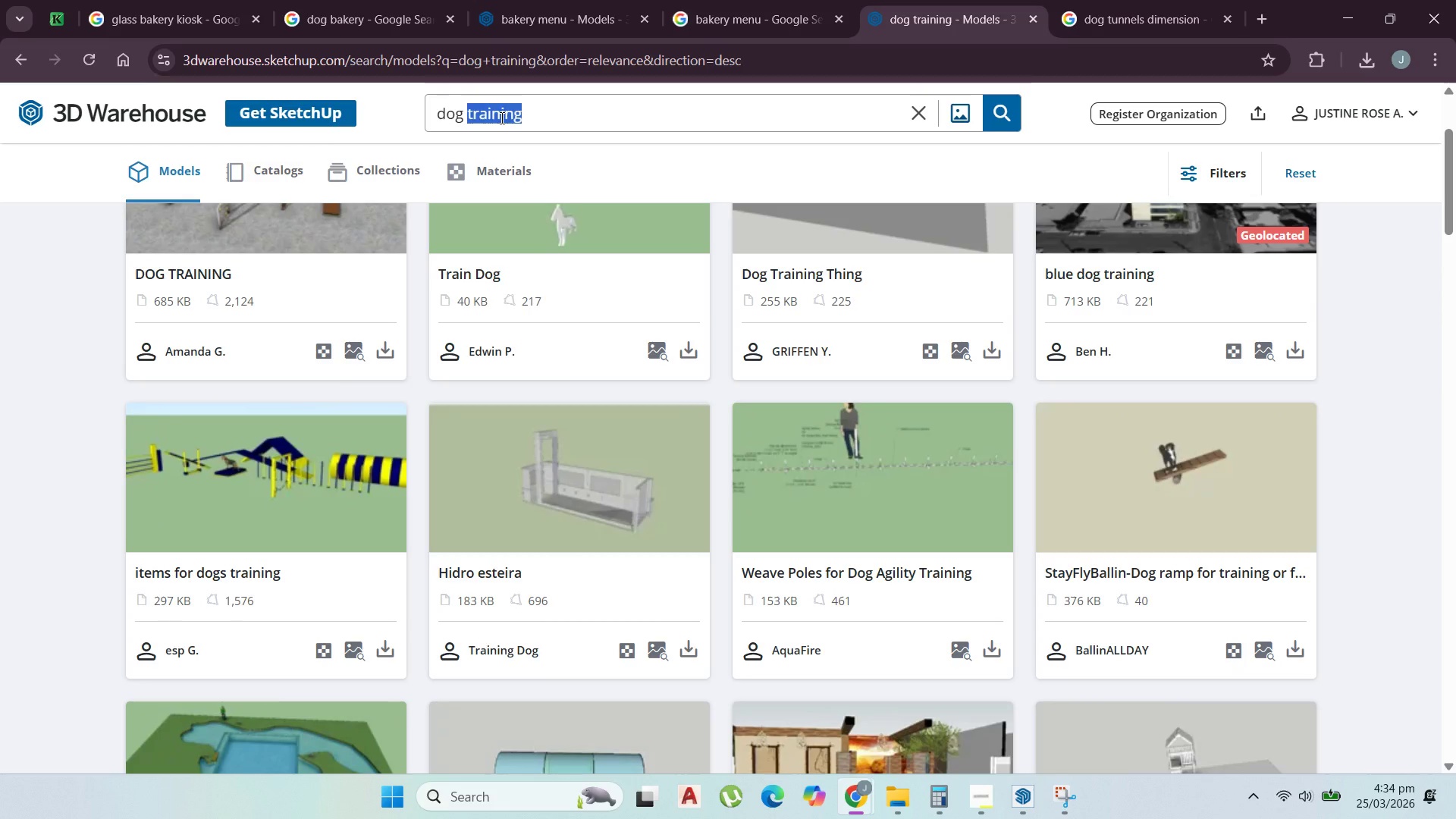 
type(agul)
key(Backspace)
key(Backspace)
type(ility)
 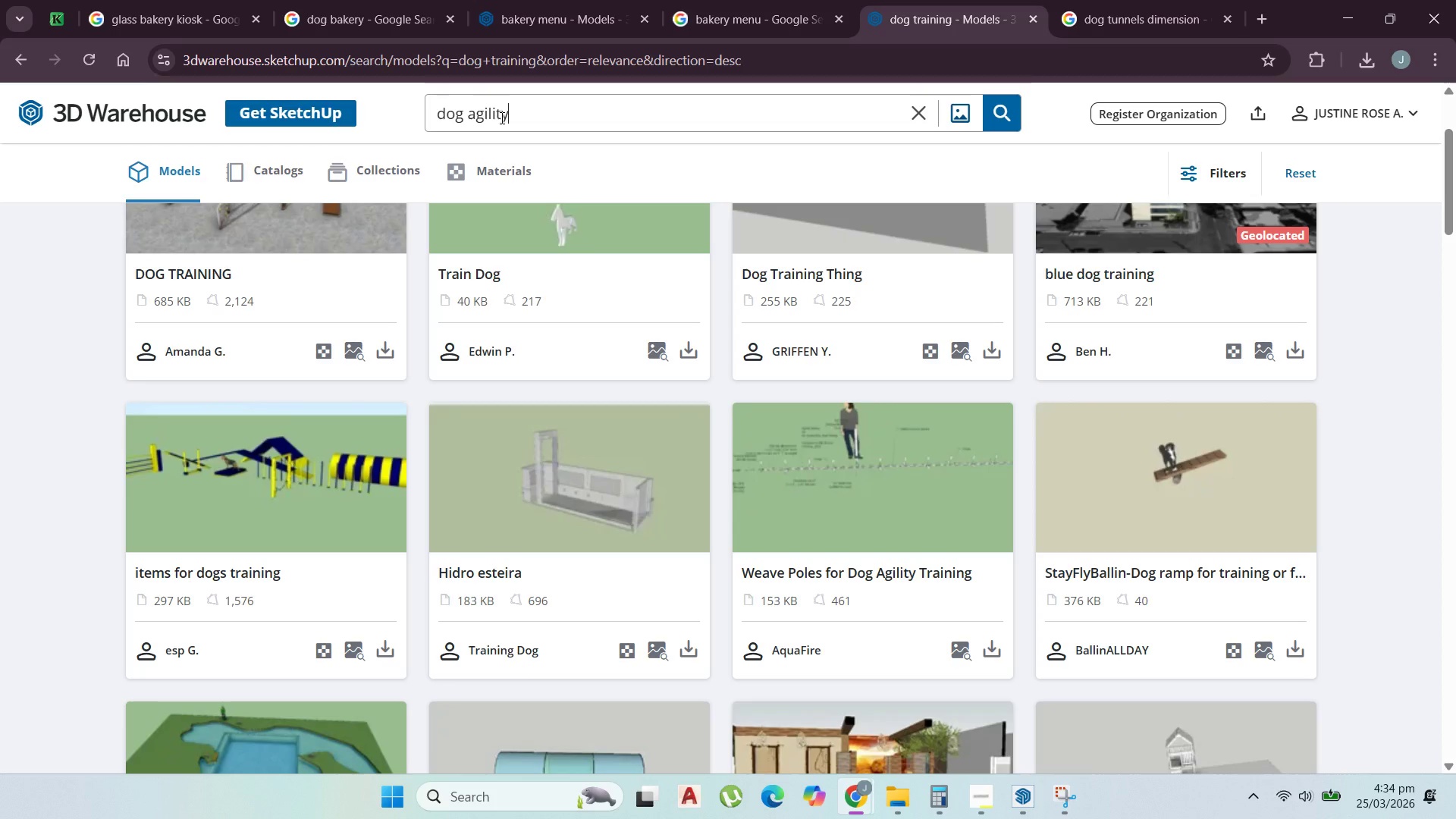 
key(Enter)
 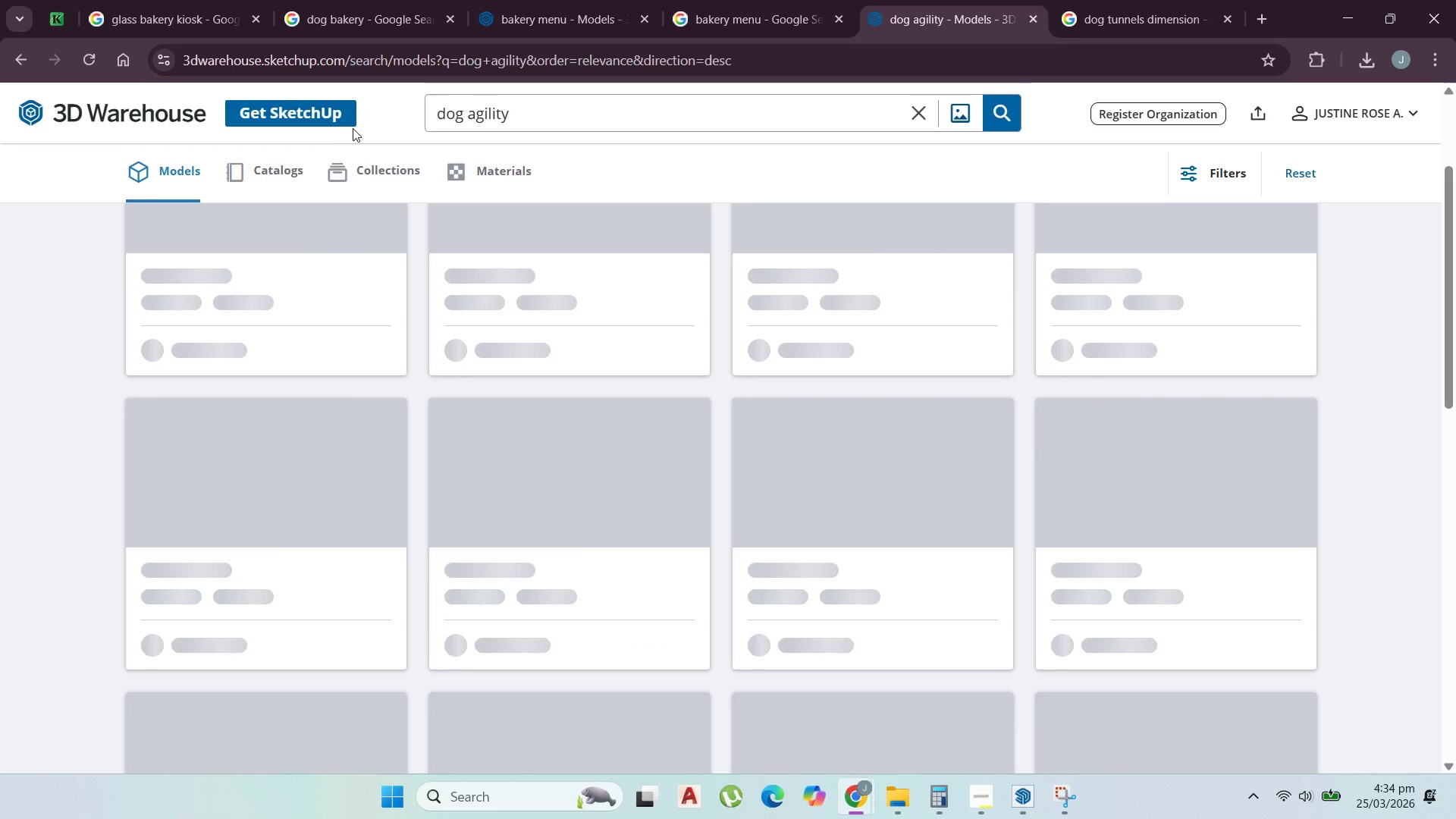 
scroll: coordinate [350, 557], scroll_direction: up, amount: 13.0
 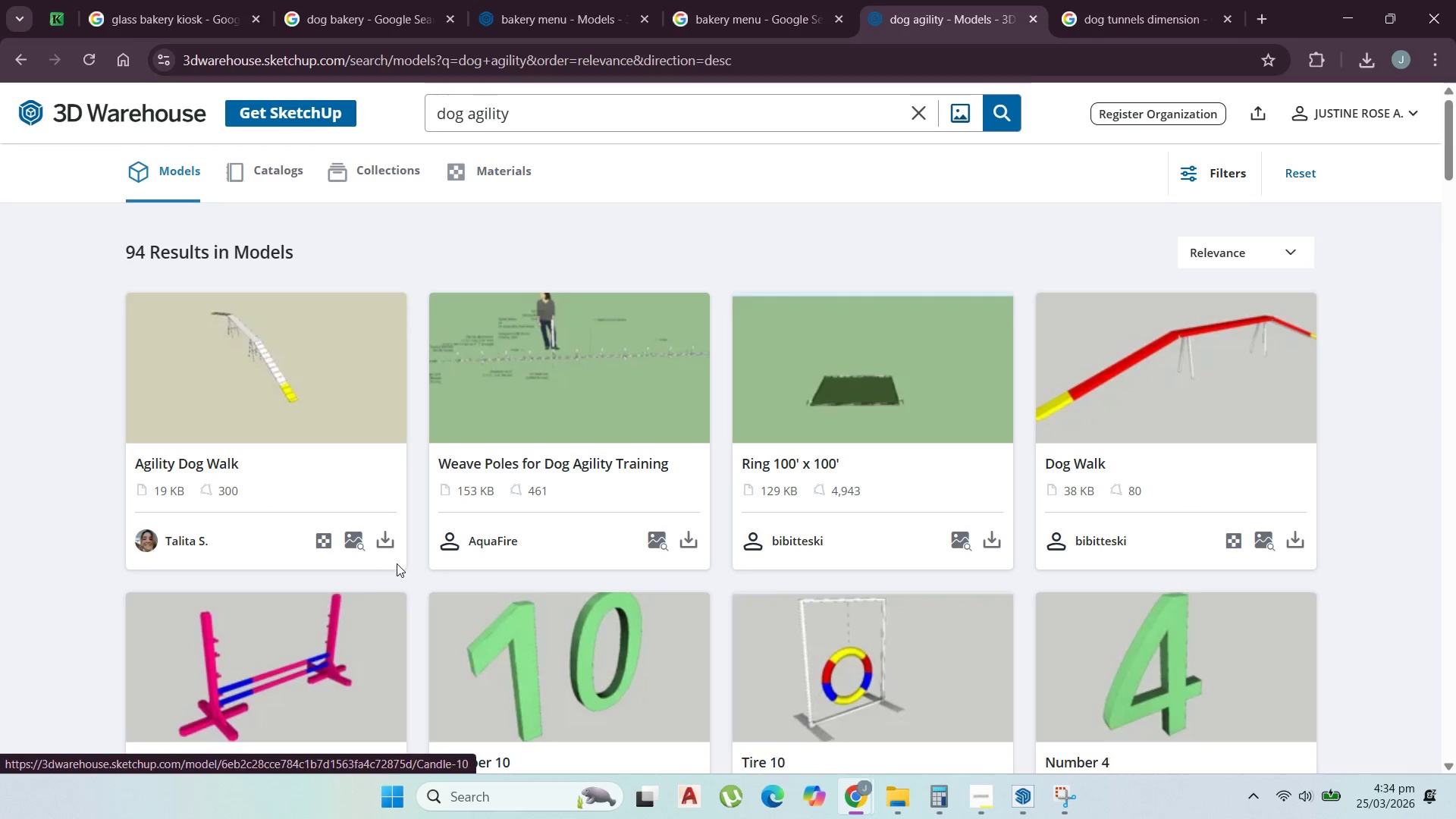 
scroll: coordinate [402, 561], scroll_direction: down, amount: 5.0
 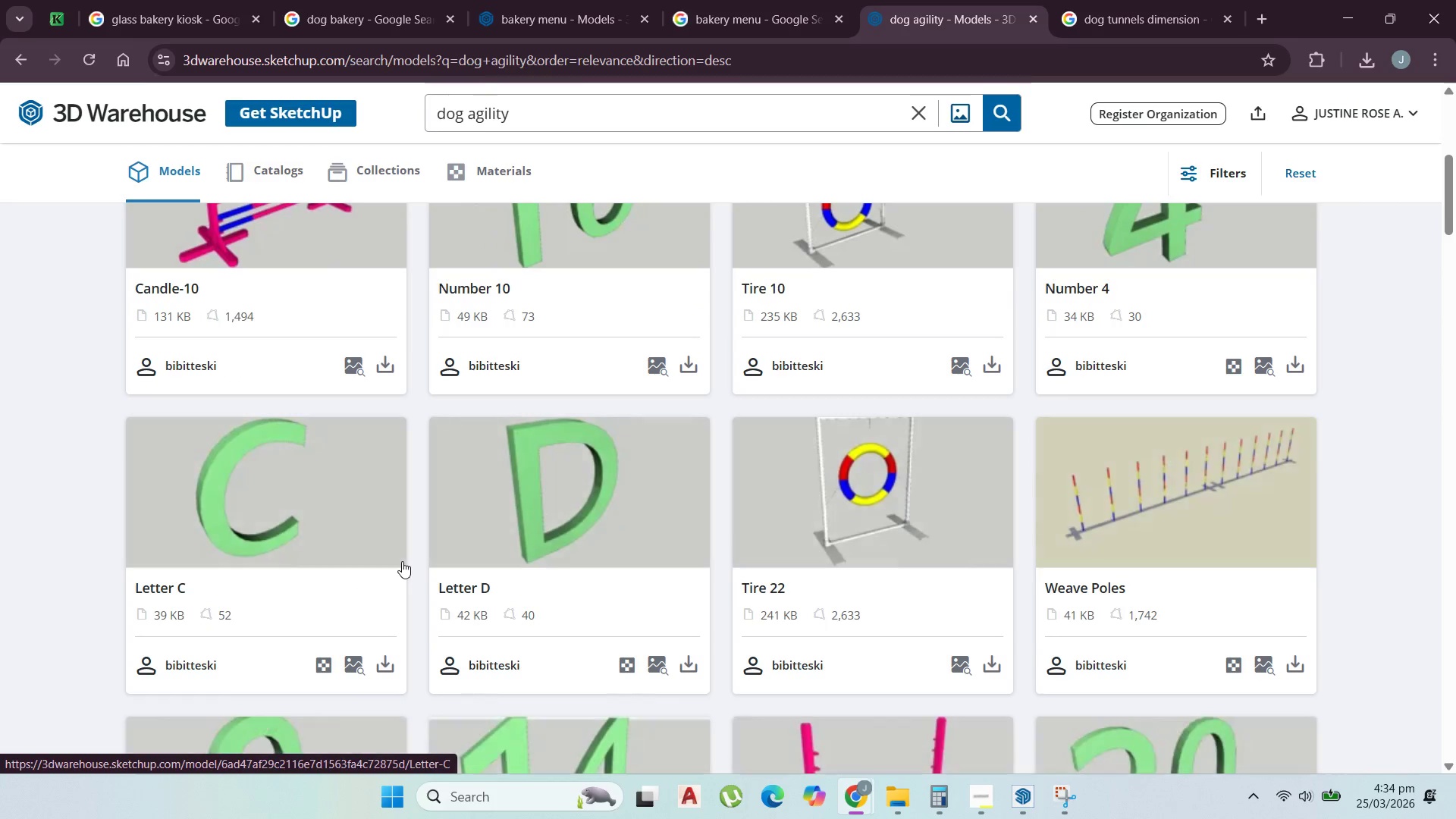 
scroll: coordinate [403, 561], scroll_direction: up, amount: 2.0
 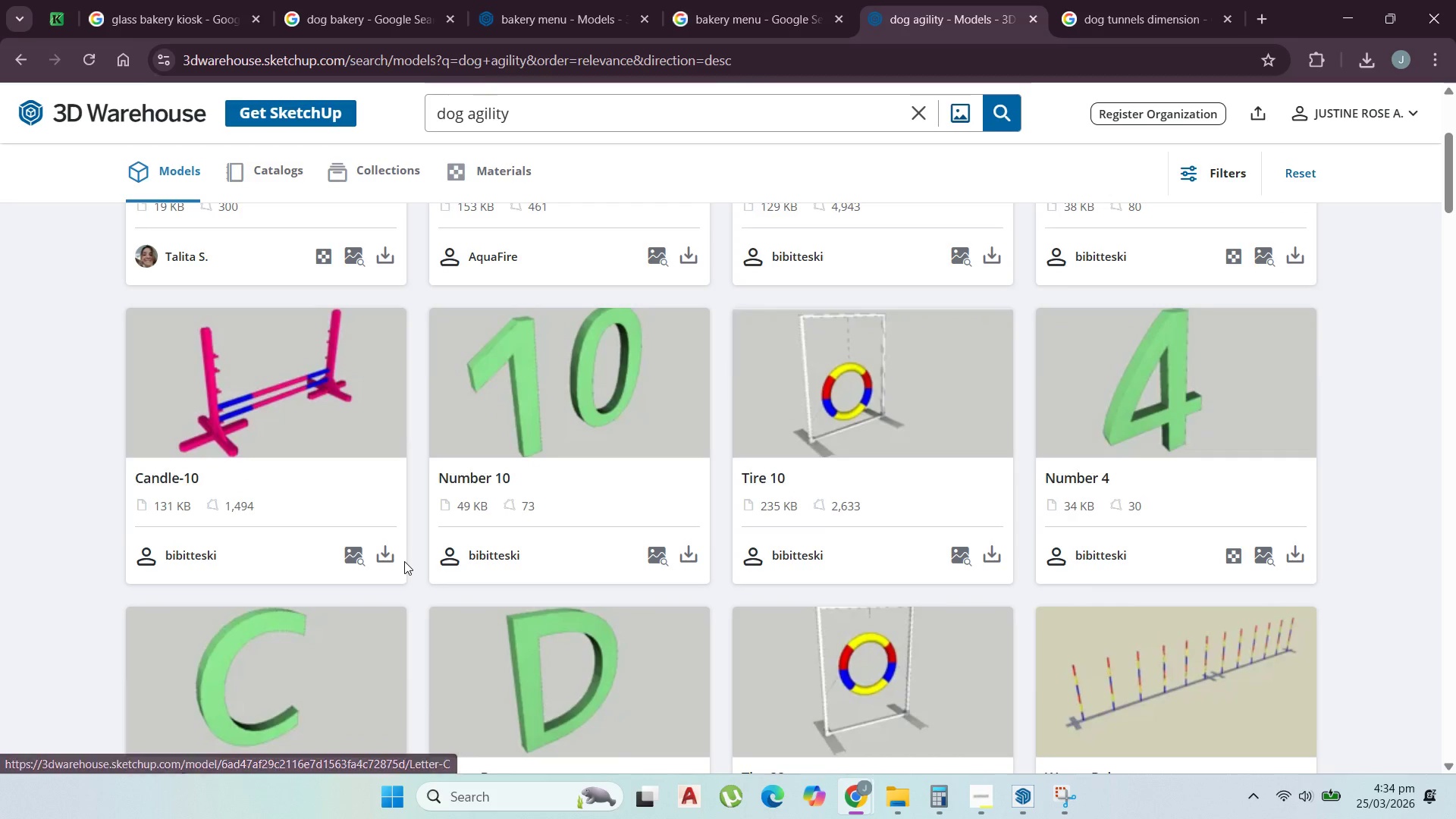 
scroll: coordinate [406, 561], scroll_direction: down, amount: 16.0
 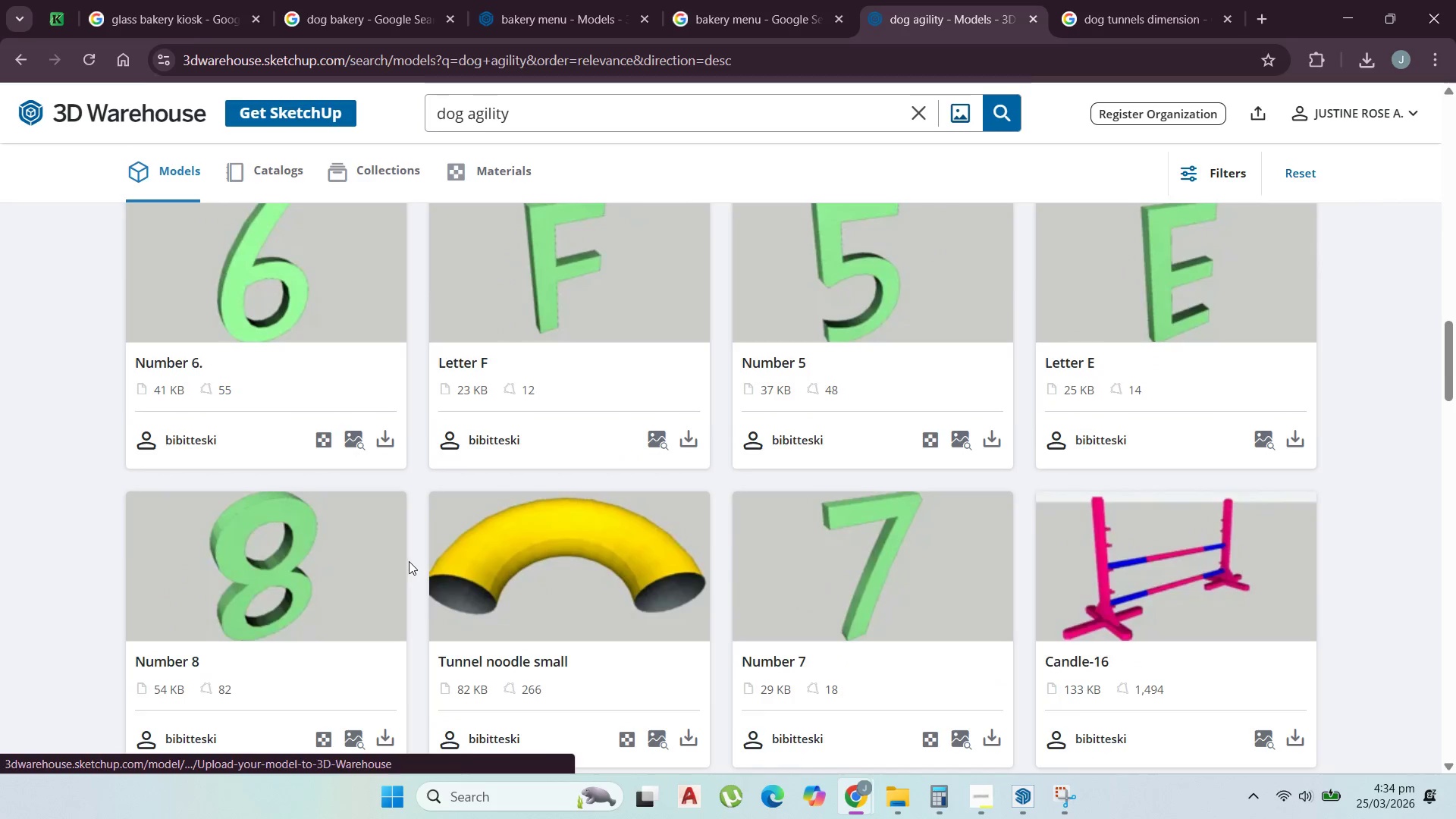 
scroll: coordinate [411, 548], scroll_direction: up, amount: 6.0
 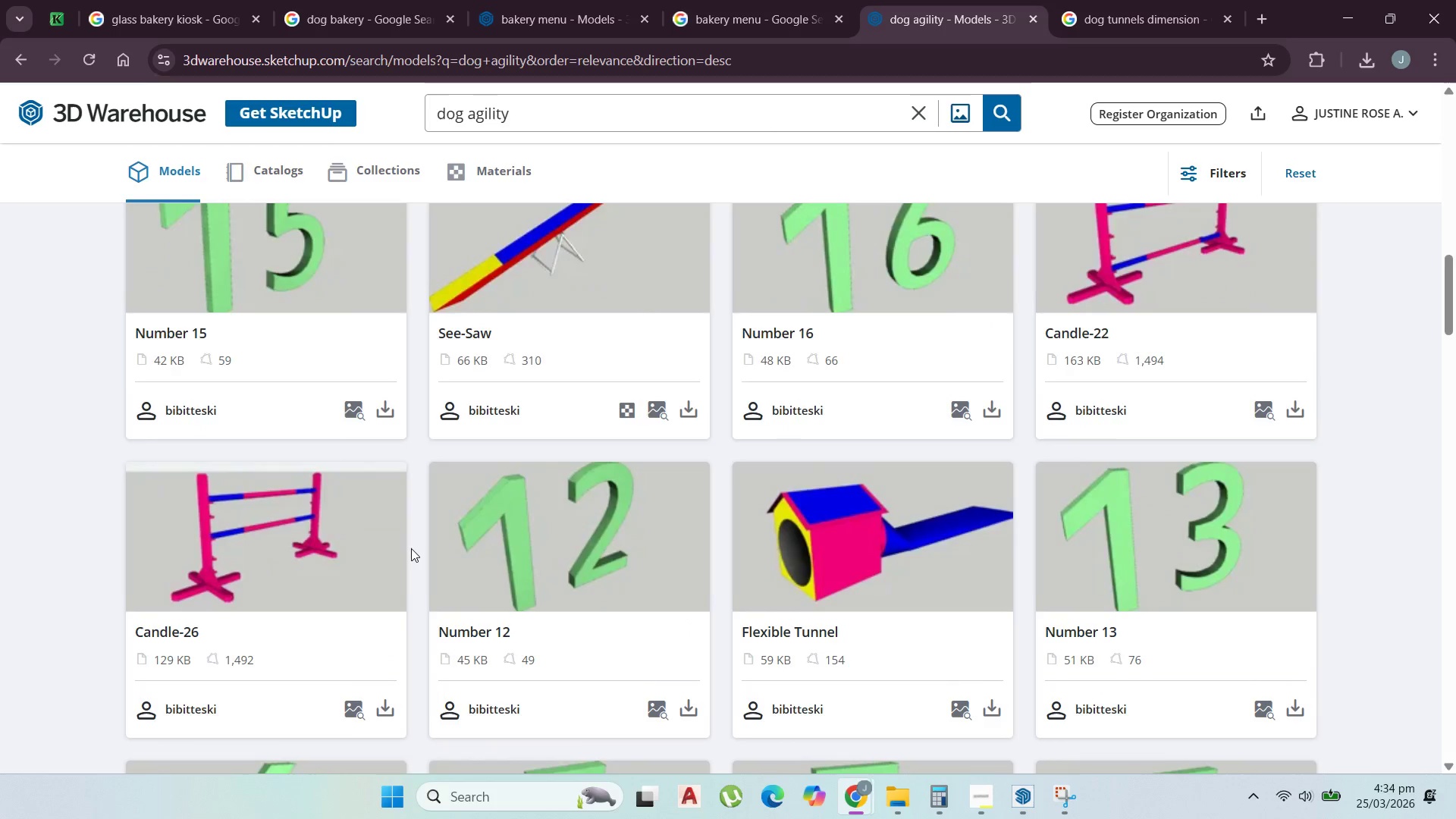 
scroll: coordinate [413, 554], scroll_direction: down, amount: 25.0
 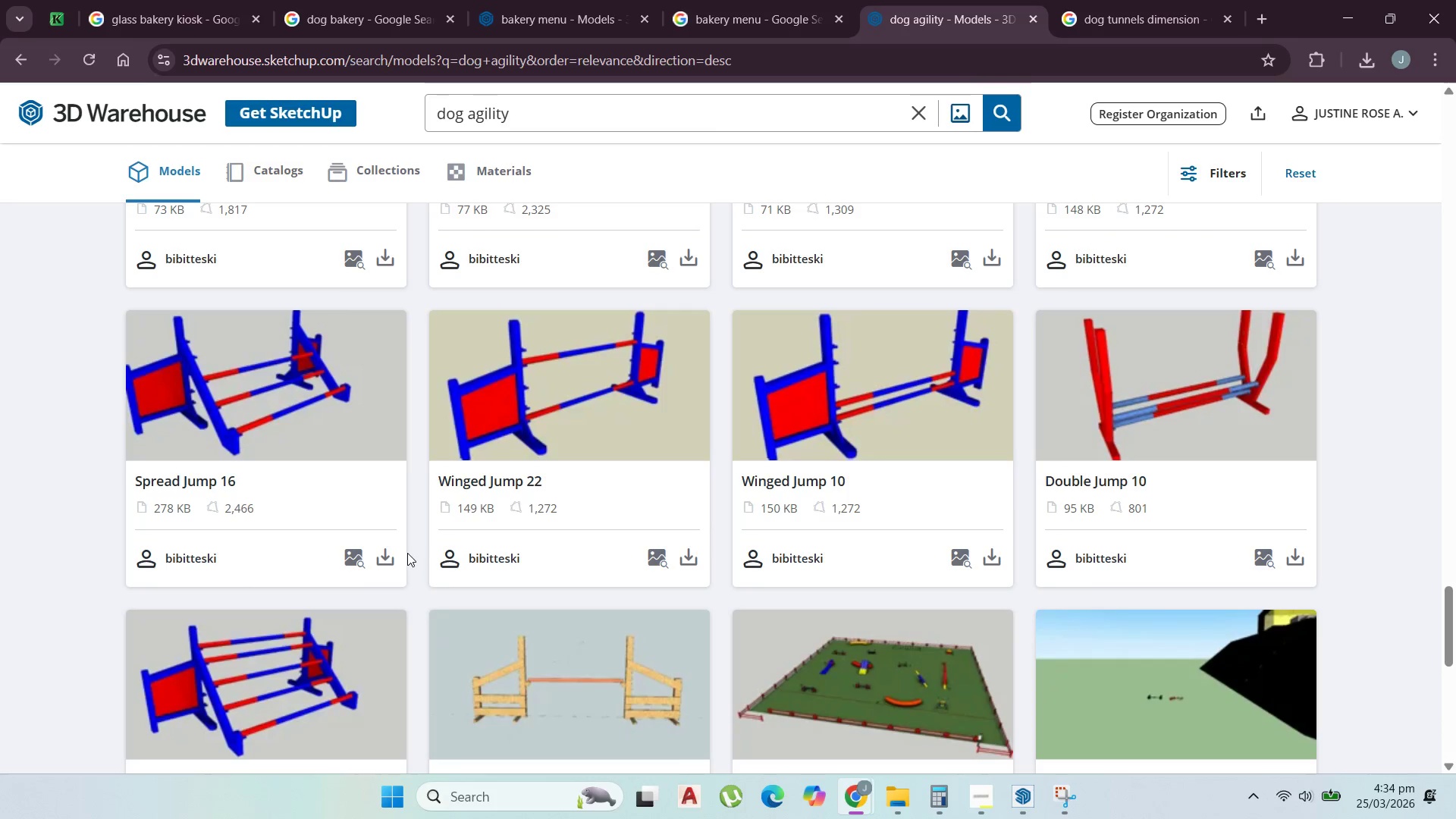 
scroll: coordinate [413, 553], scroll_direction: down, amount: 8.0
 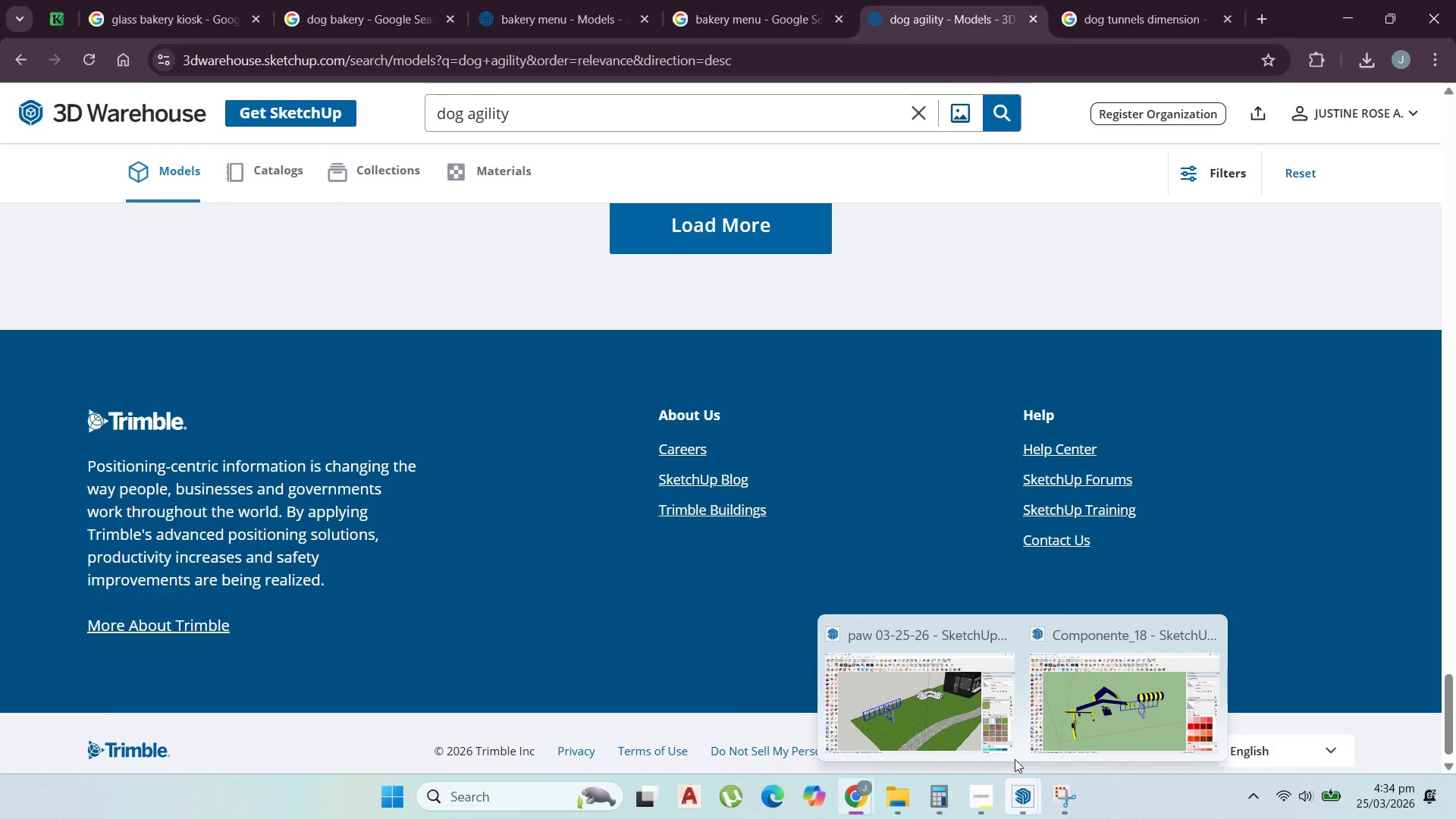 
left_click([1145, 723])
 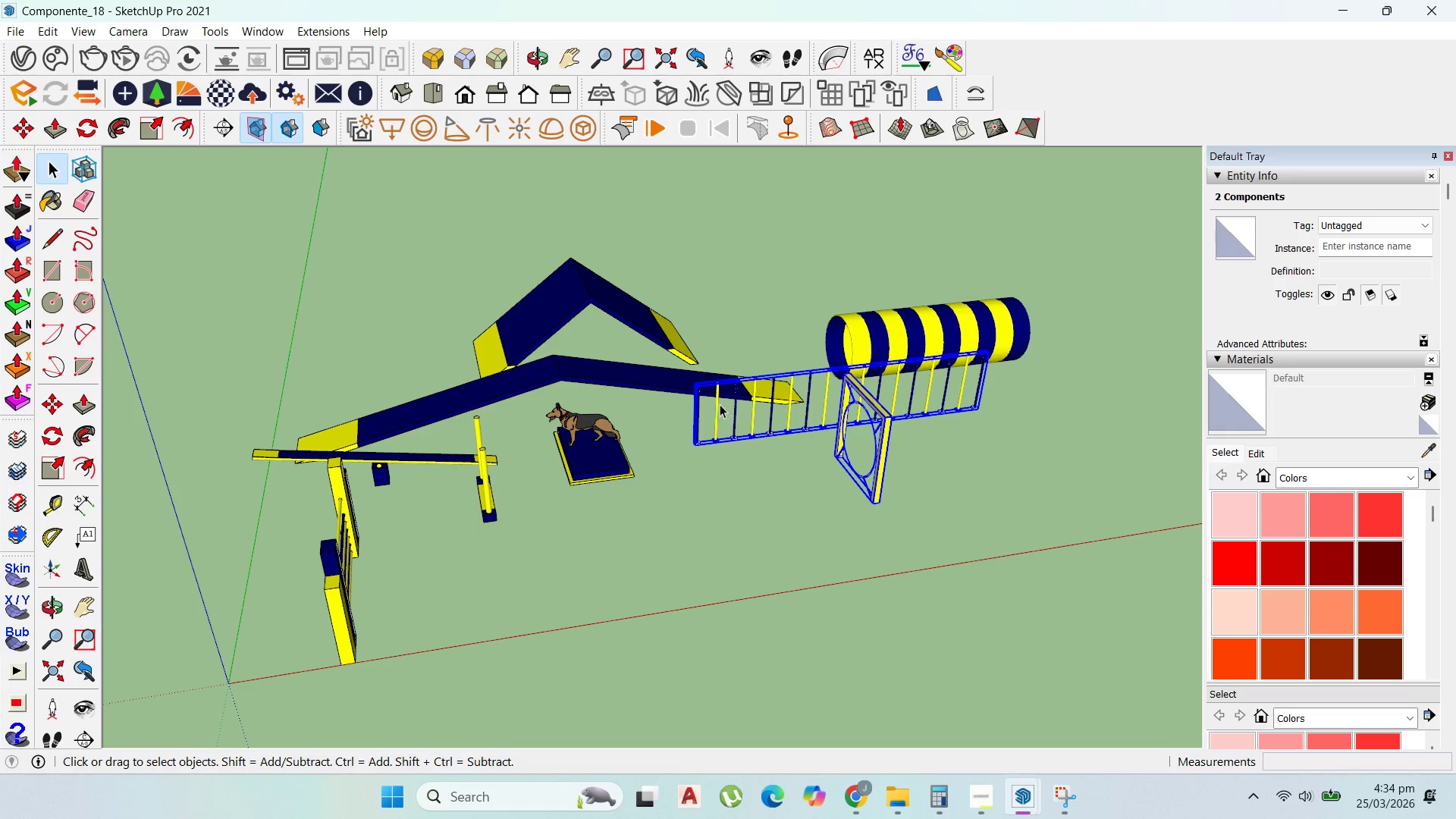 
scroll: coordinate [704, 398], scroll_direction: up, amount: 2.0
 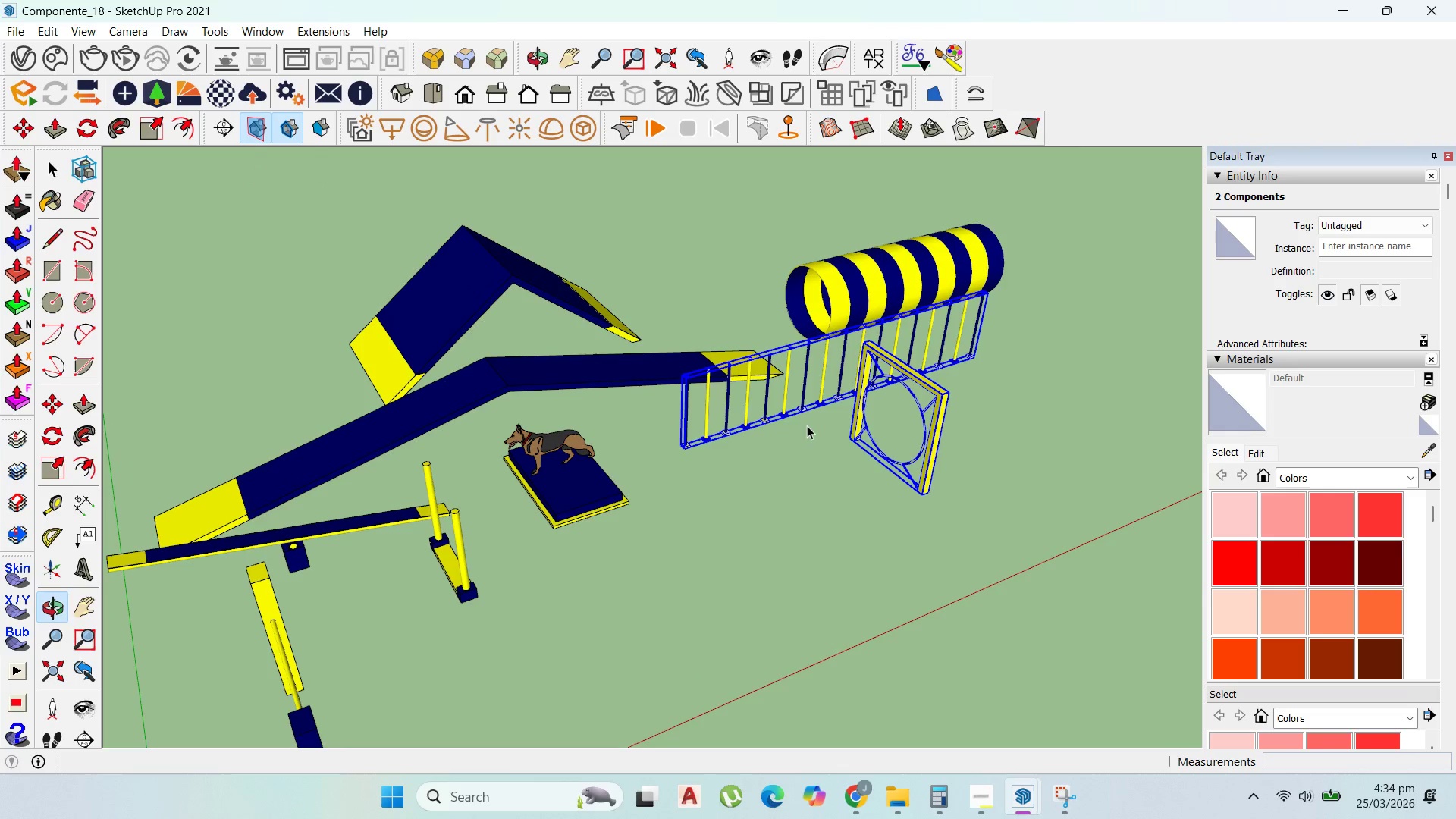 
left_click([599, 614])
 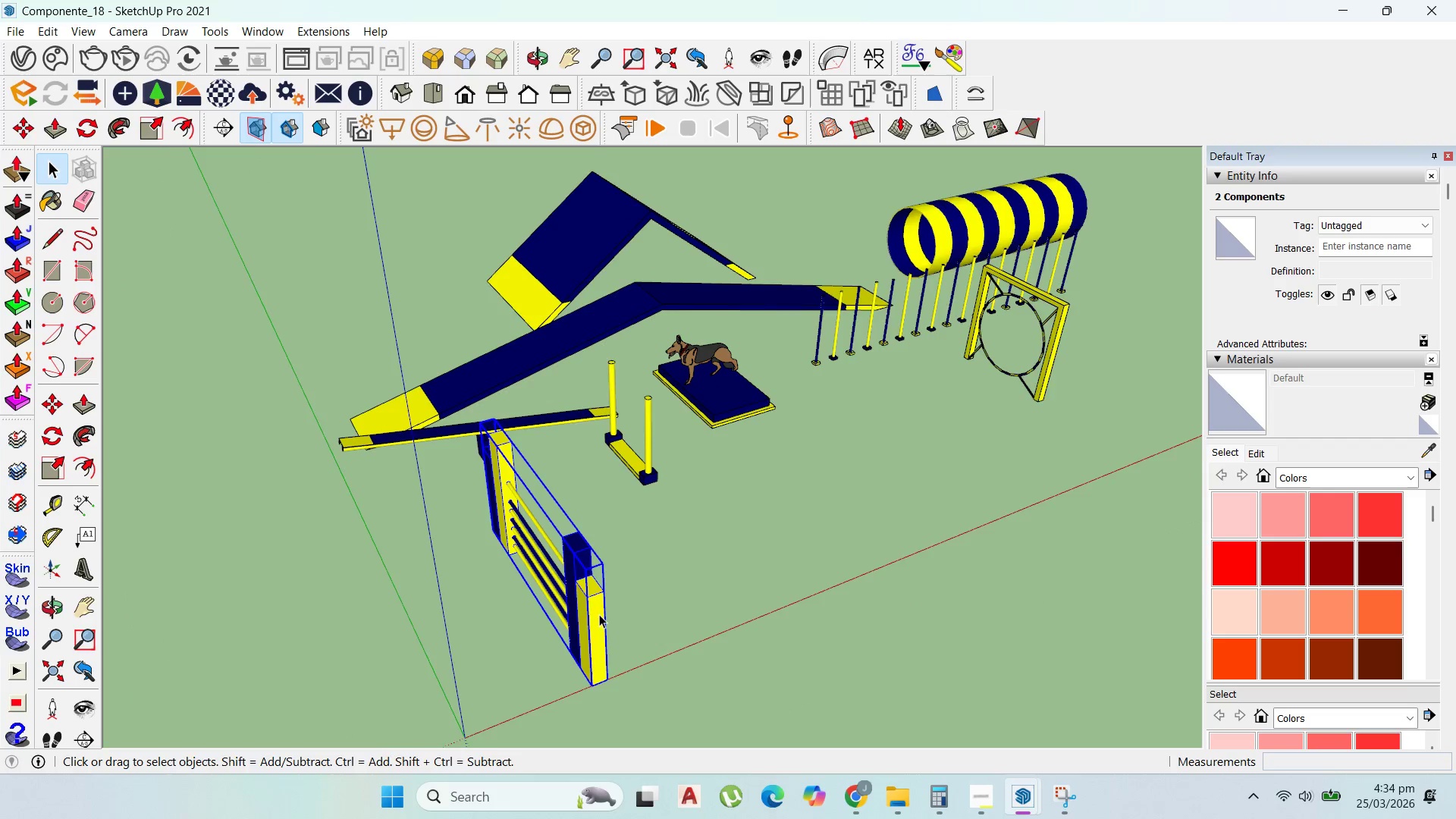 
scroll: coordinate [596, 626], scroll_direction: none, amount: 0.0
 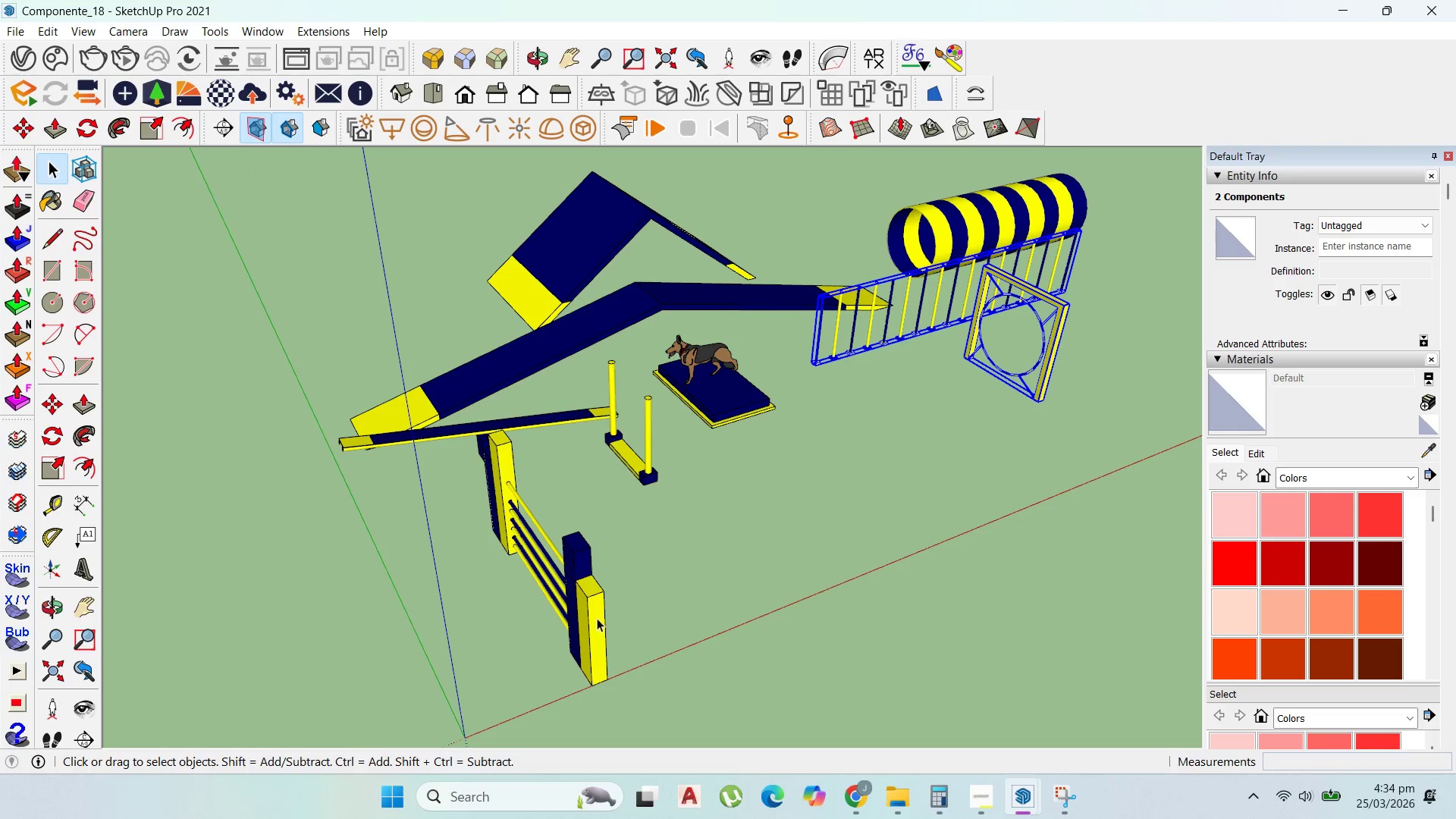 
scroll: coordinate [599, 613], scroll_direction: up, amount: 3.0
 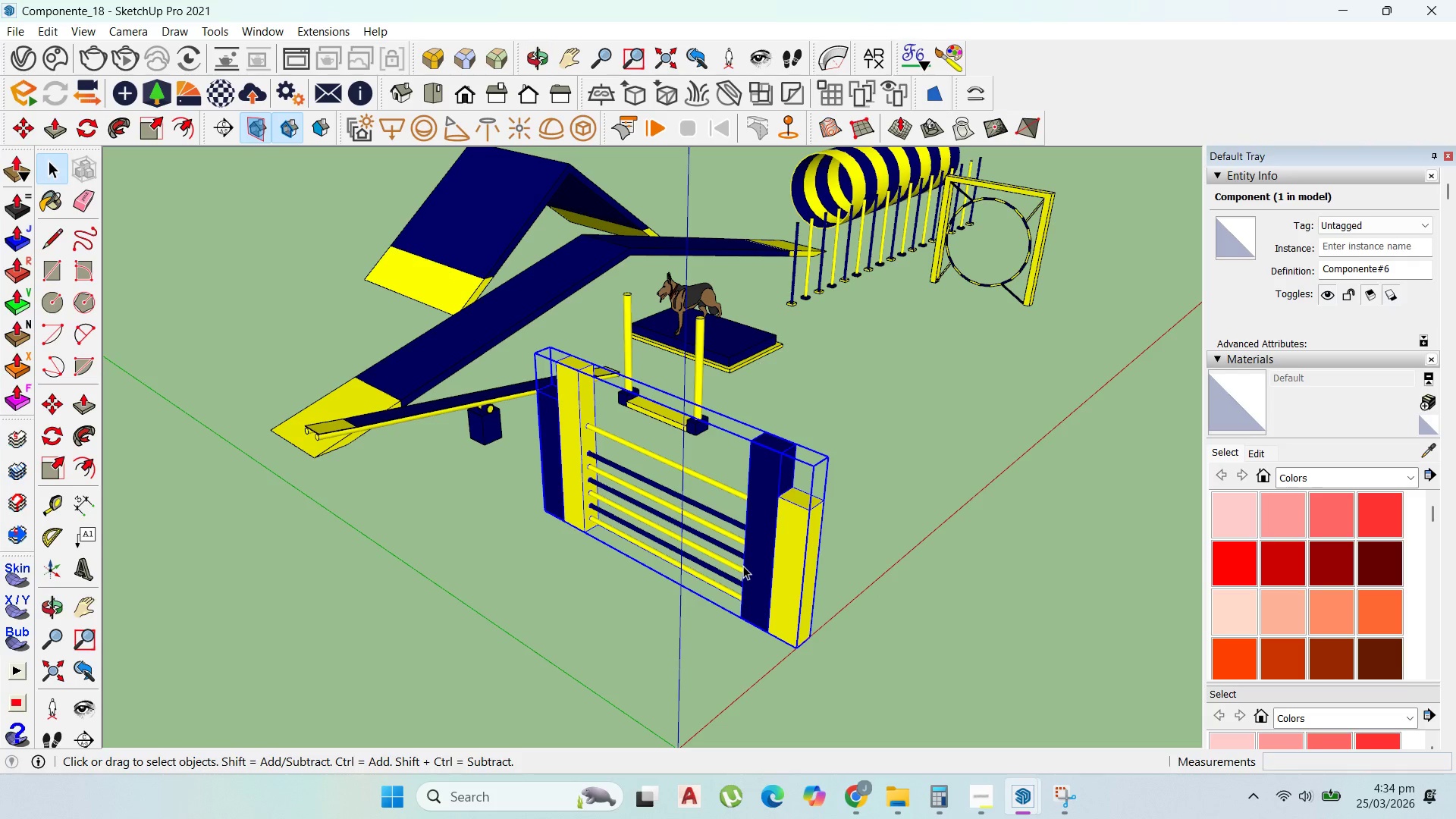 
key(Control+C)
 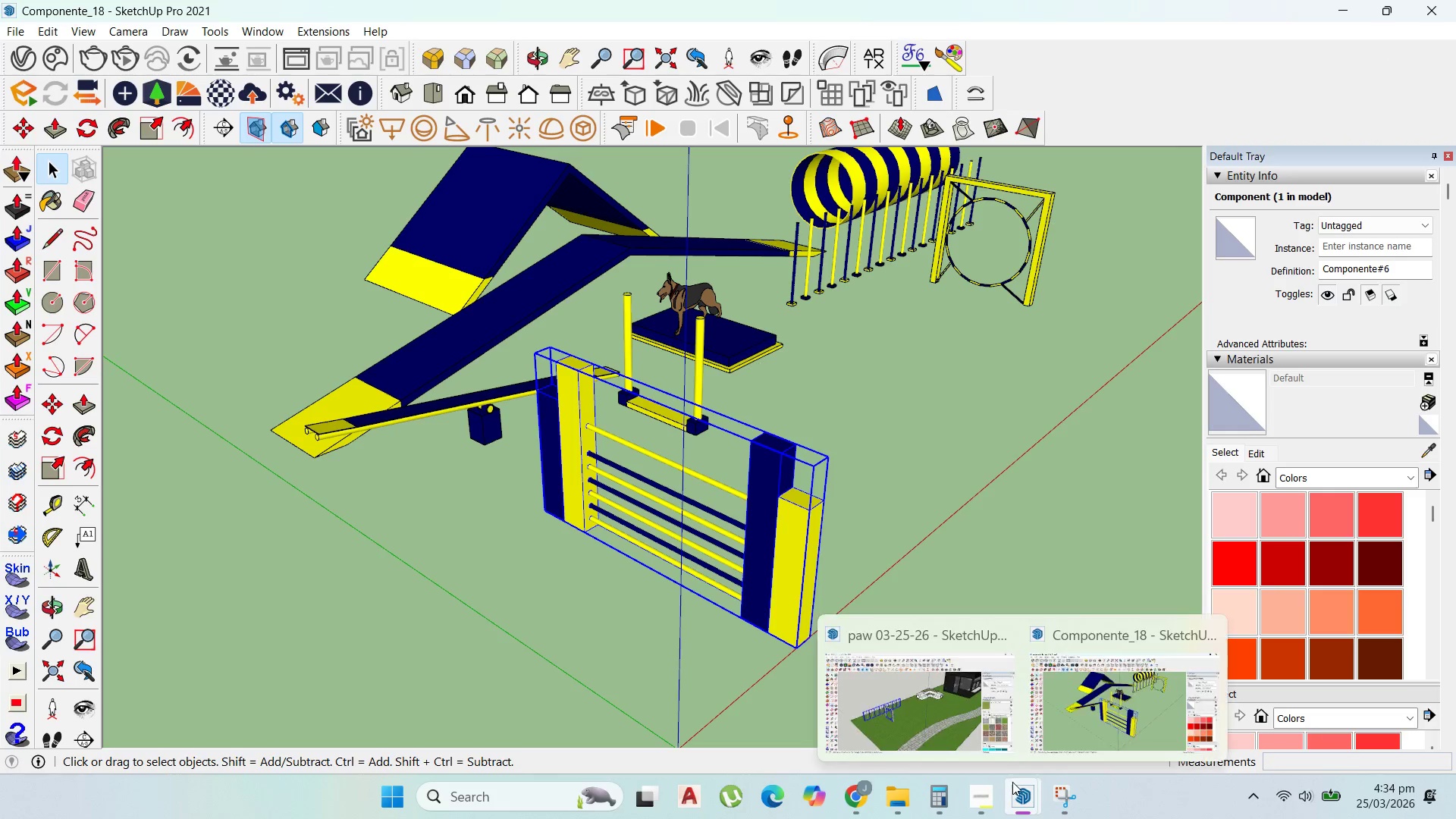 
left_click([965, 735])
 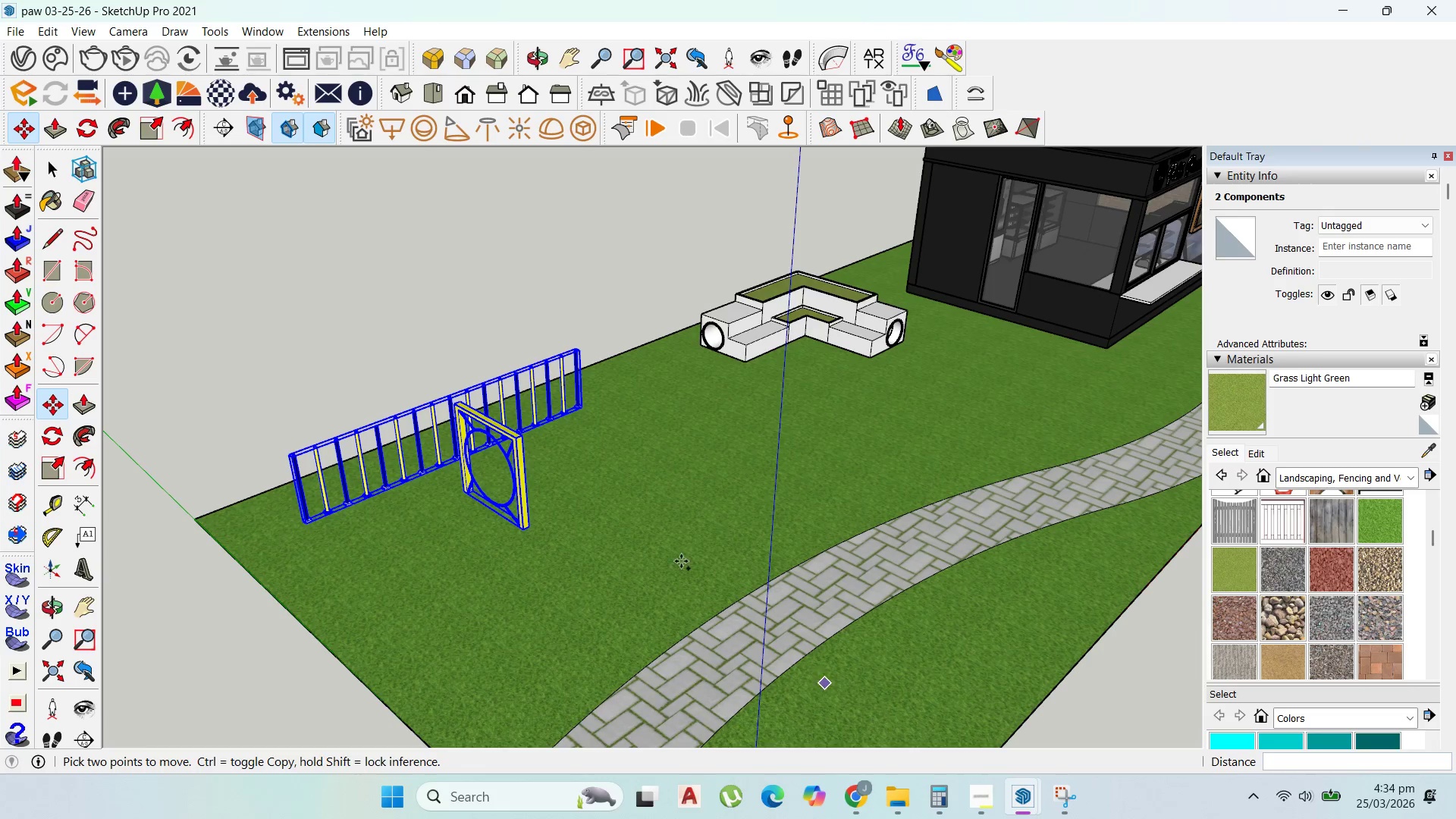 
scroll: coordinate [470, 549], scroll_direction: up, amount: 4.0
 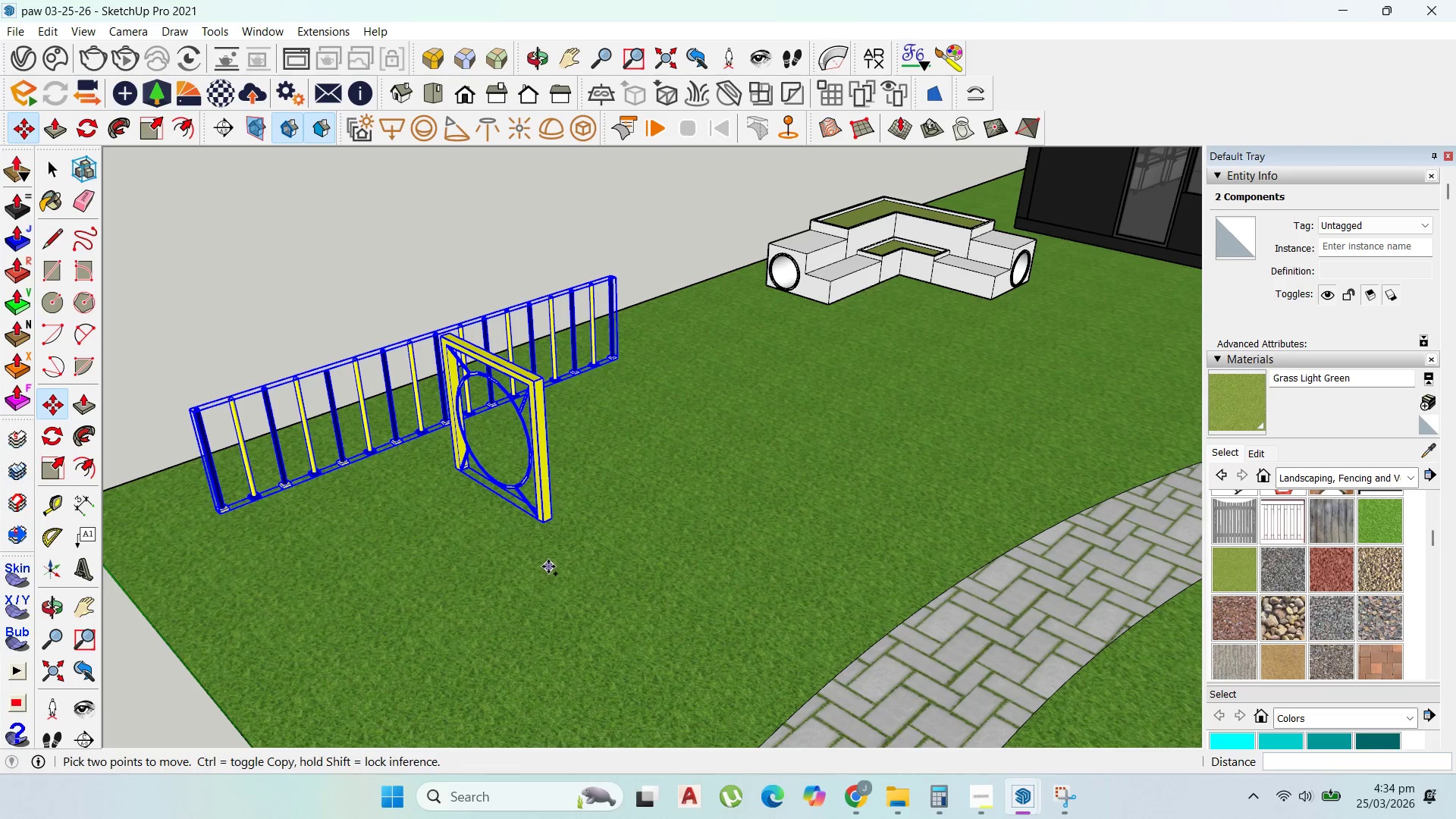 
key(Control+B)
 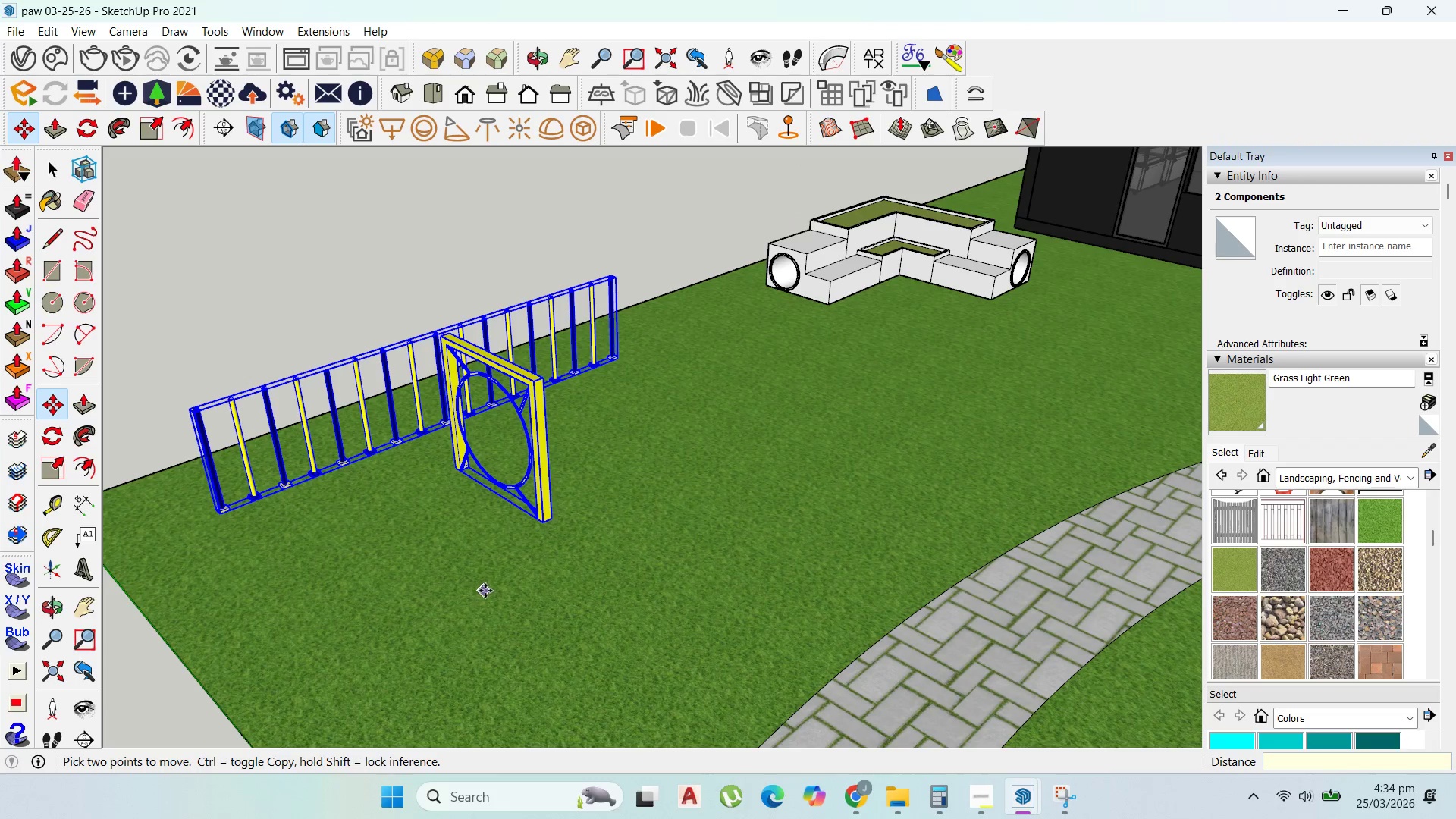 
key(Control+V)
 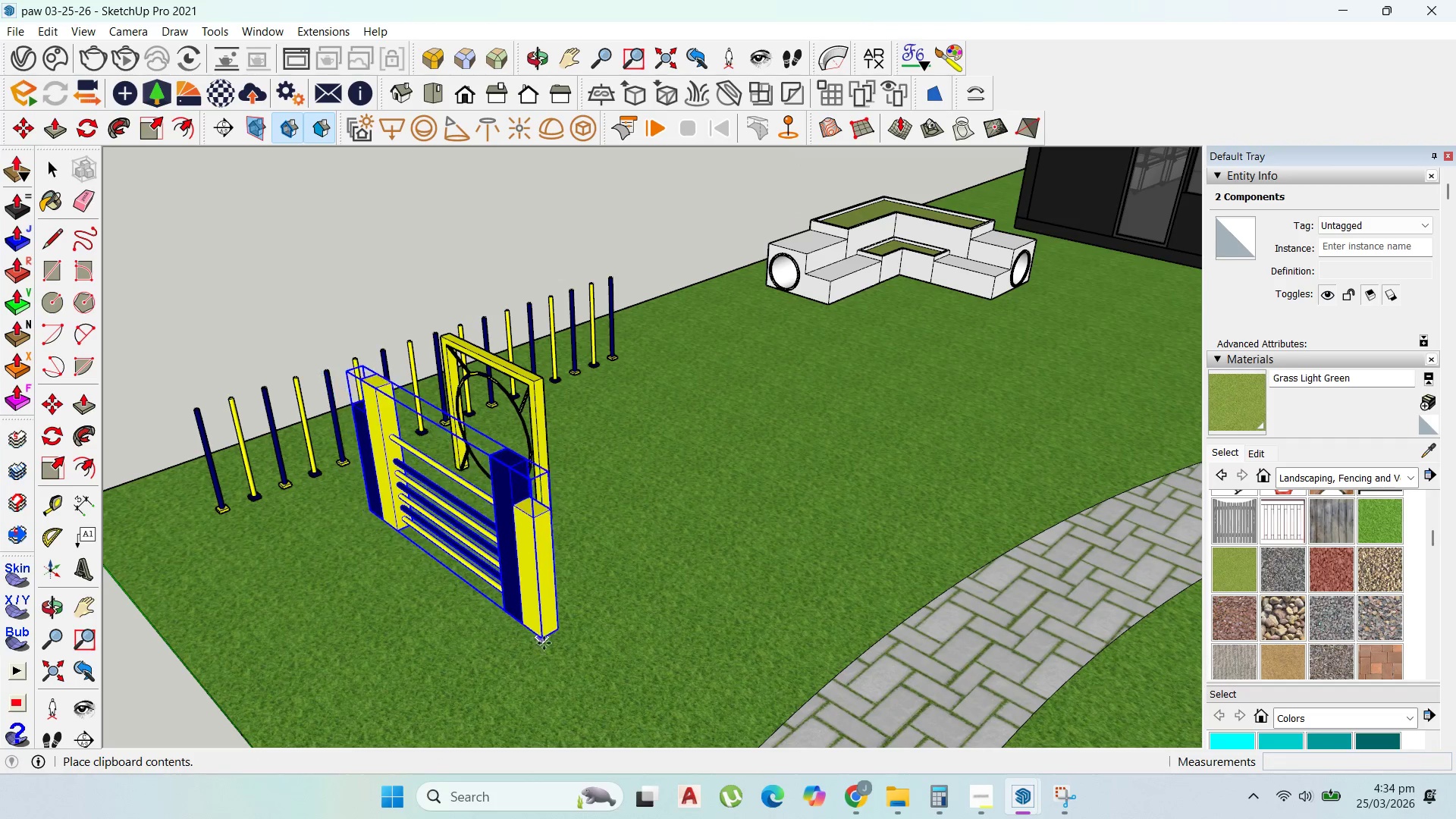 
left_click([565, 700])
 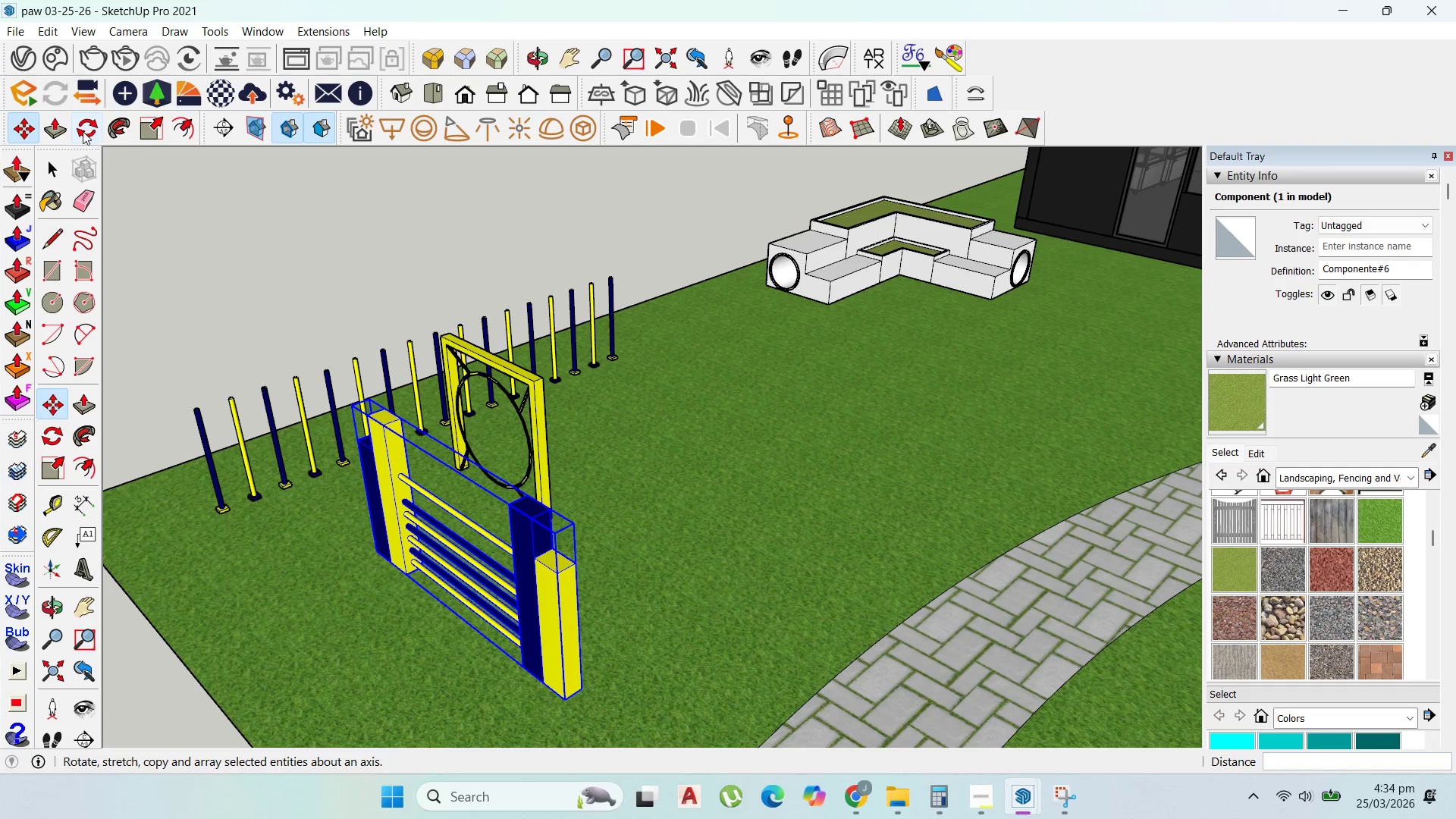 
left_click_drag(start_coordinate=[391, 480], to_coordinate=[394, 483])
 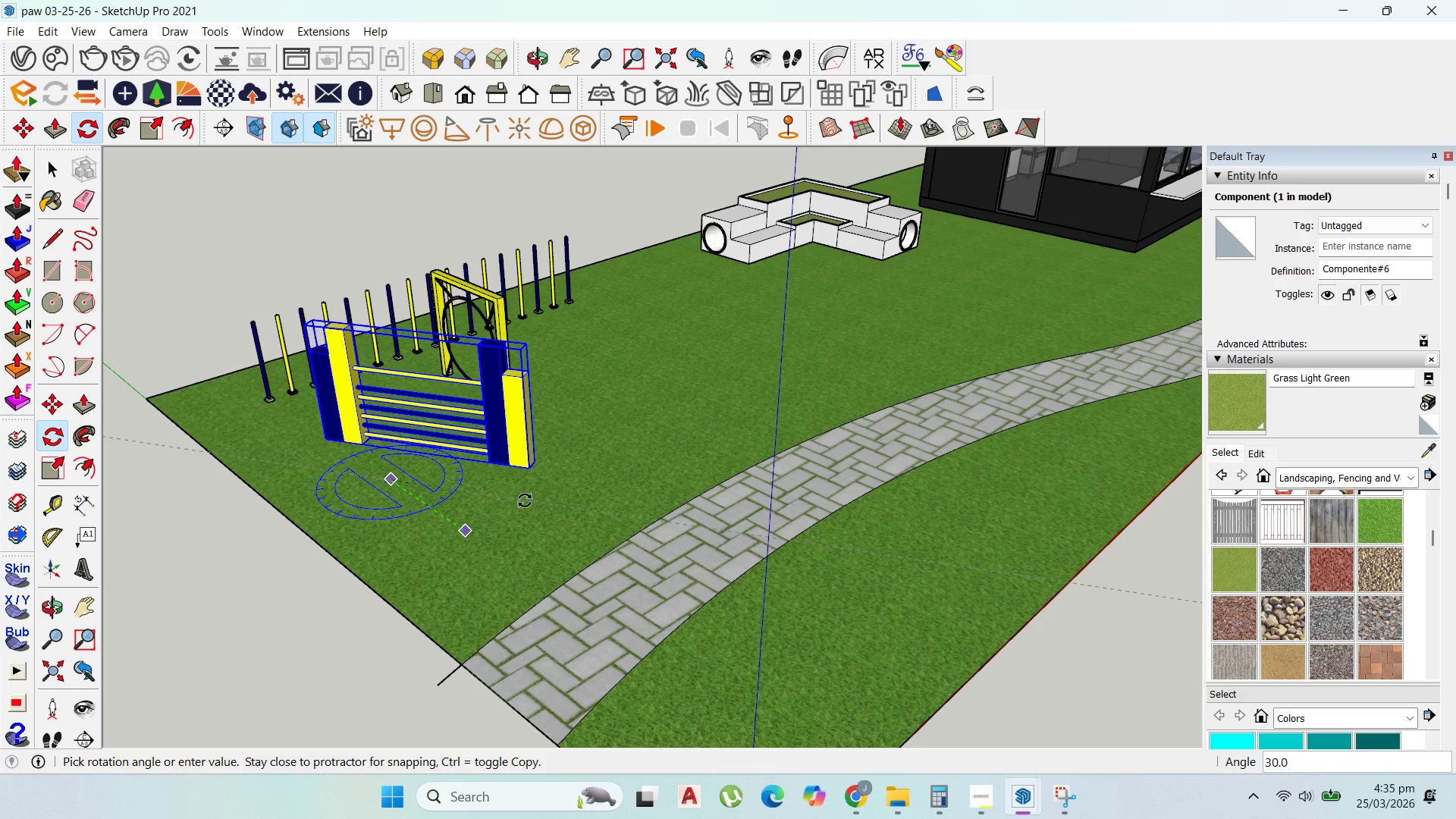 
scroll: coordinate [384, 477], scroll_direction: down, amount: 1.0
 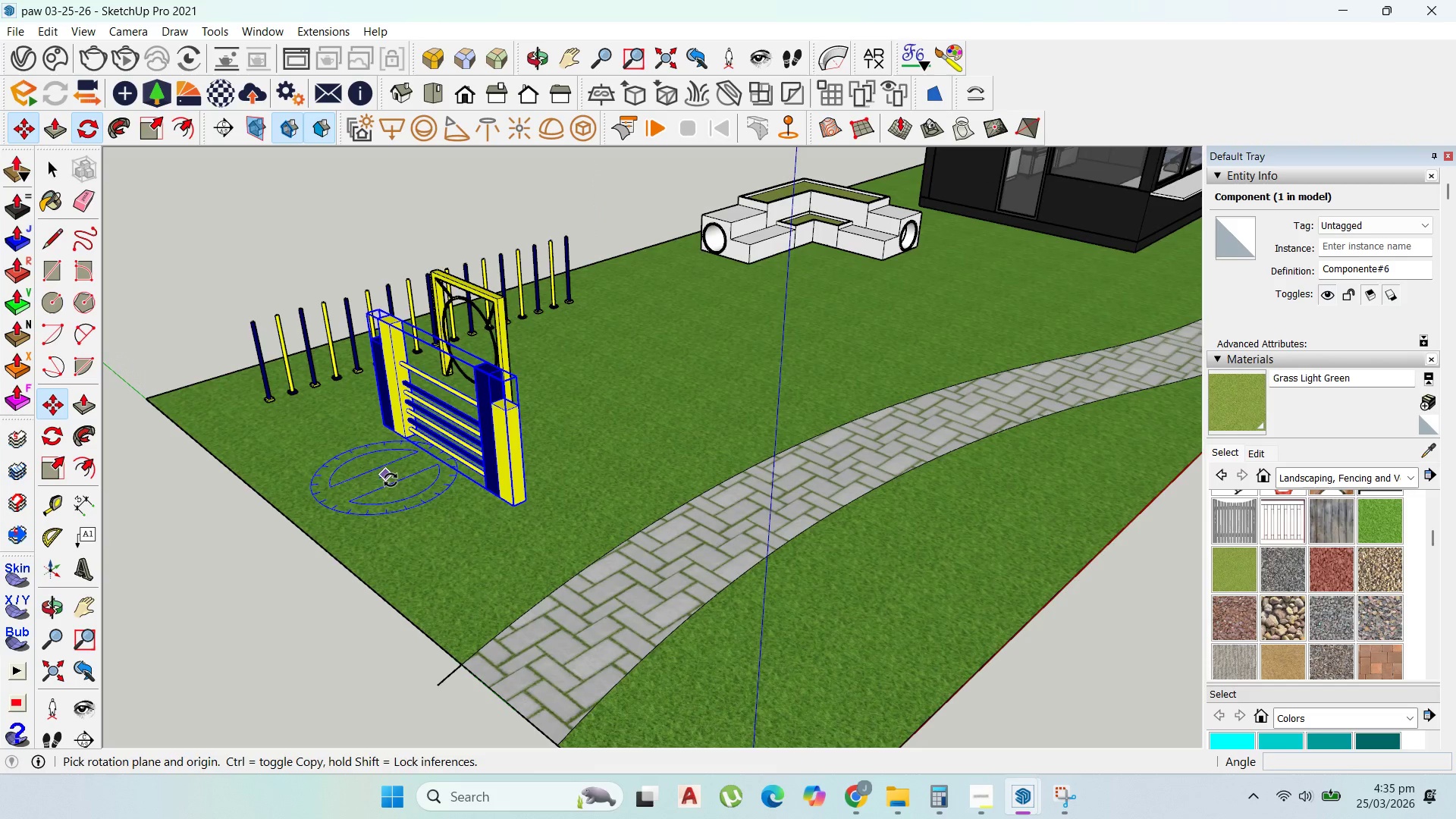 
left_click([528, 496])
 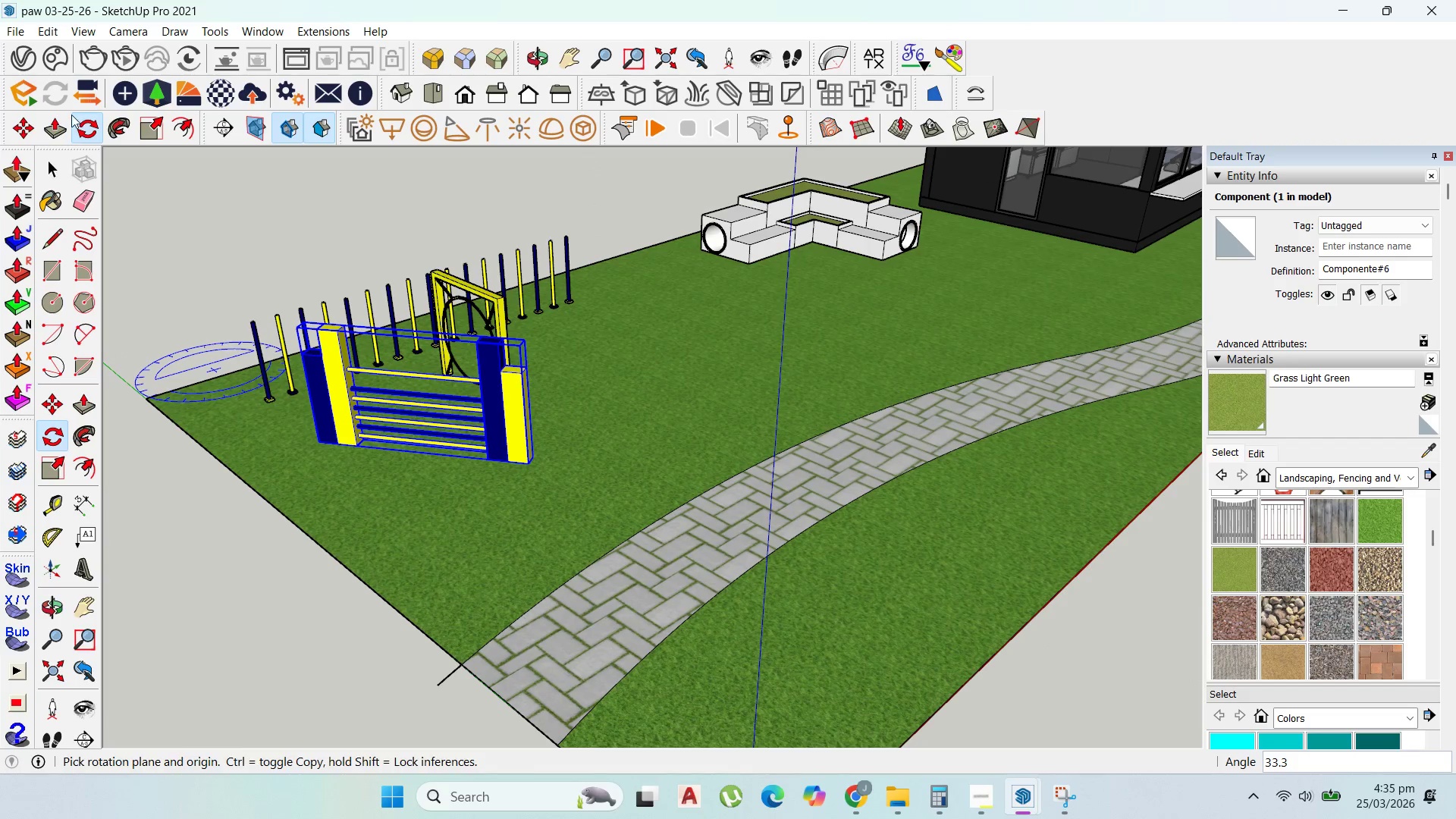 
left_click([24, 124])
 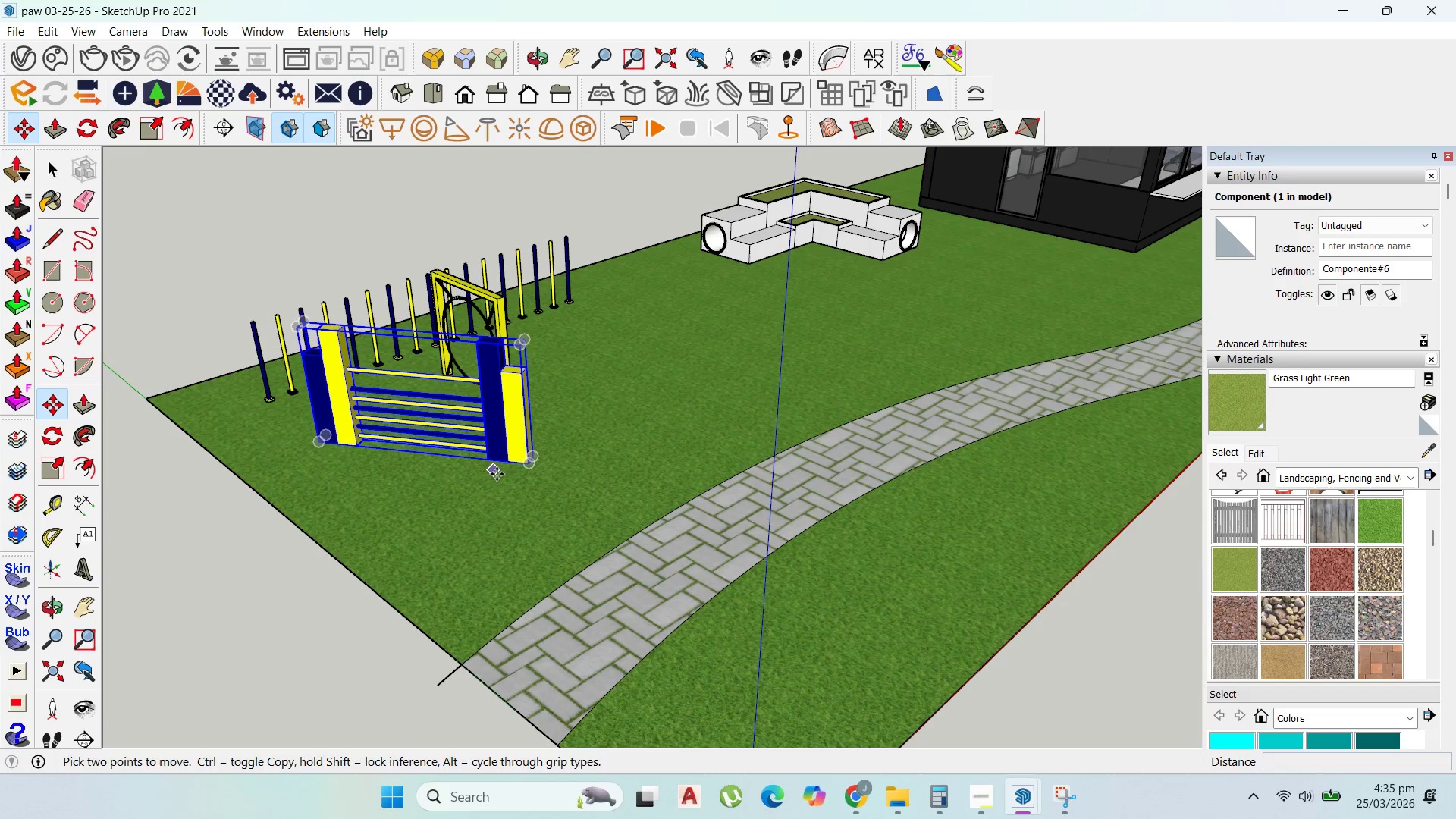 
left_click_drag(start_coordinate=[497, 475], to_coordinate=[508, 479])
 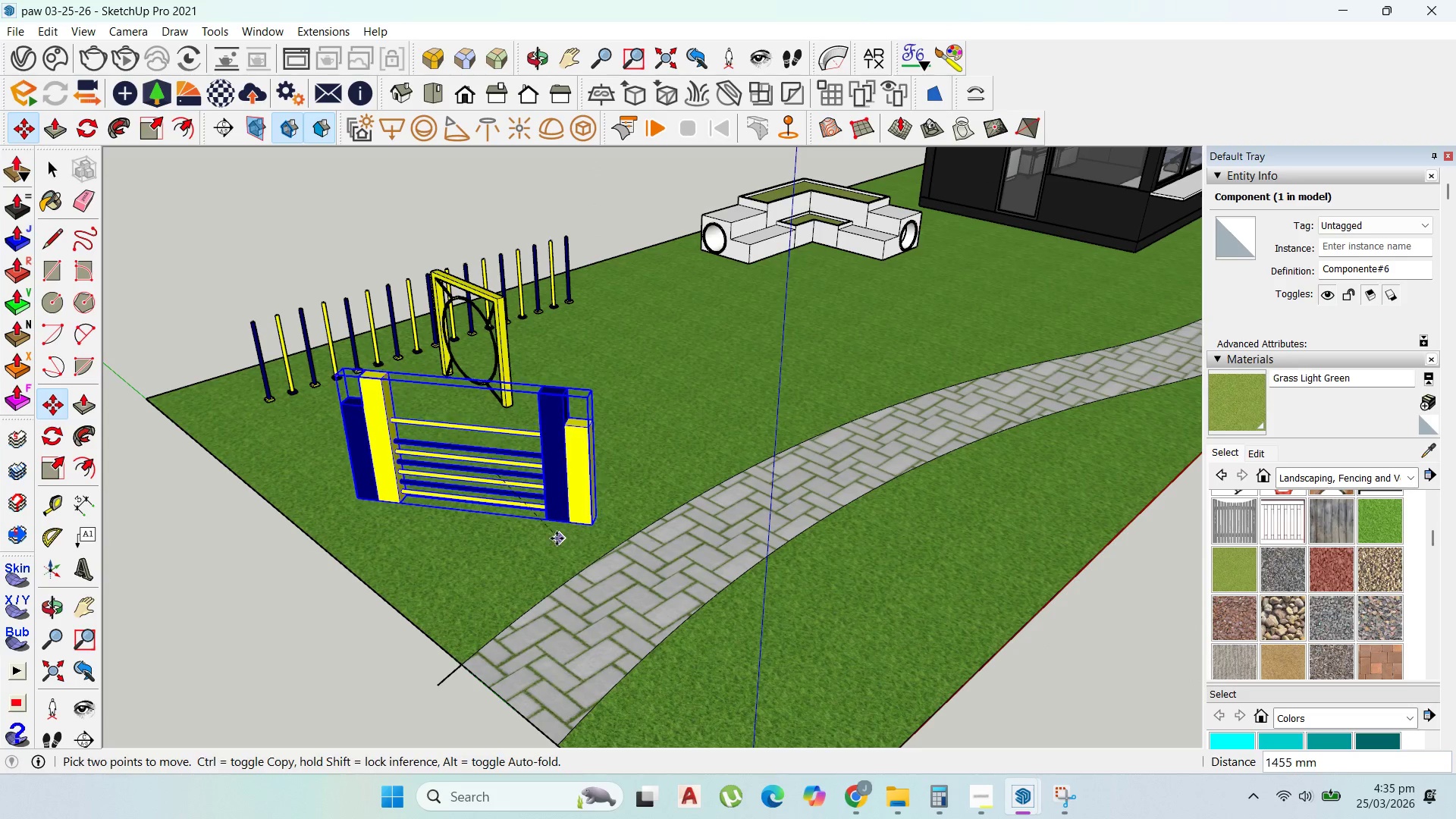 
scroll: coordinate [638, 475], scroll_direction: up, amount: 1.0
 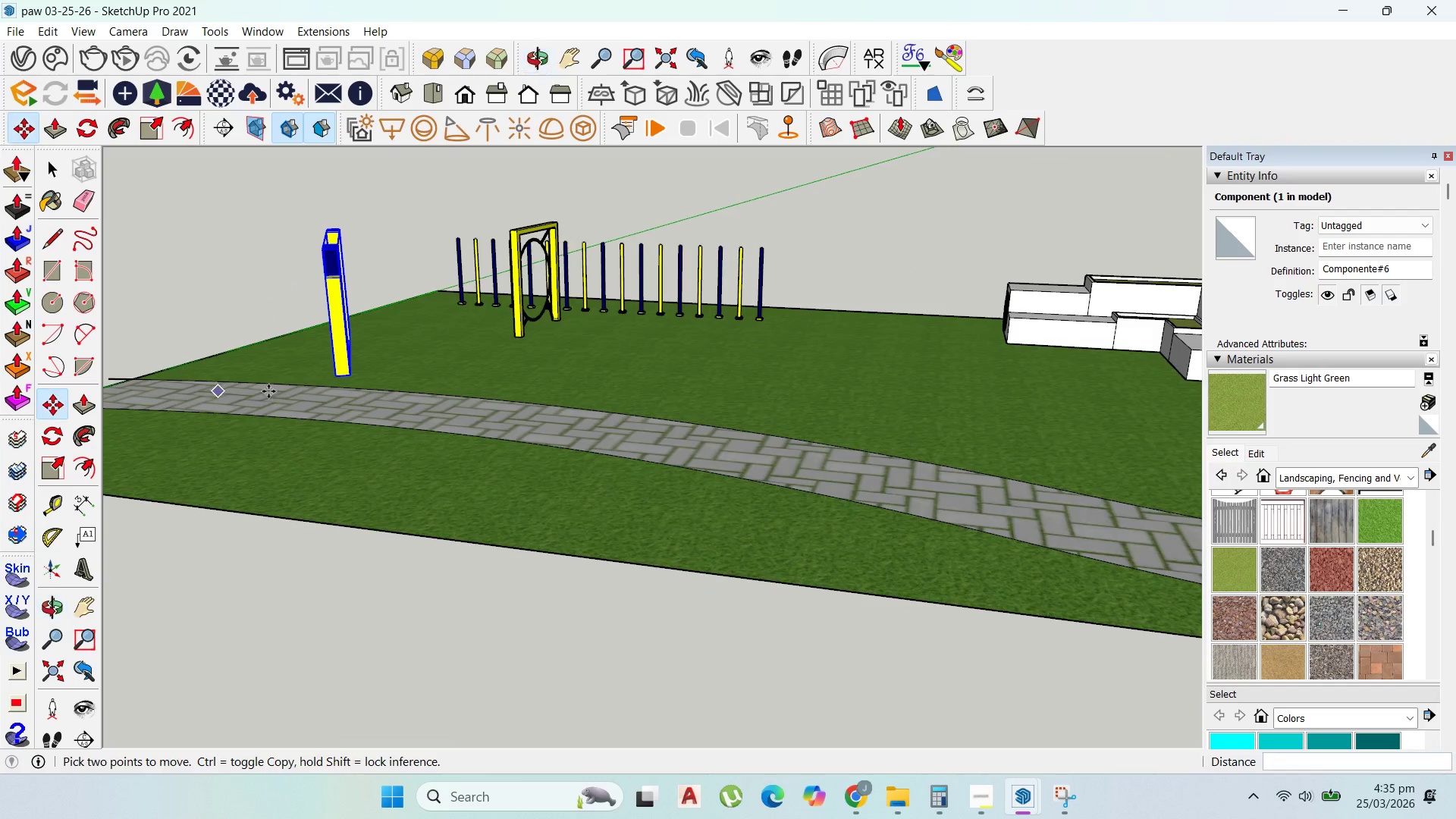 
scroll: coordinate [628, 416], scroll_direction: down, amount: 3.0
 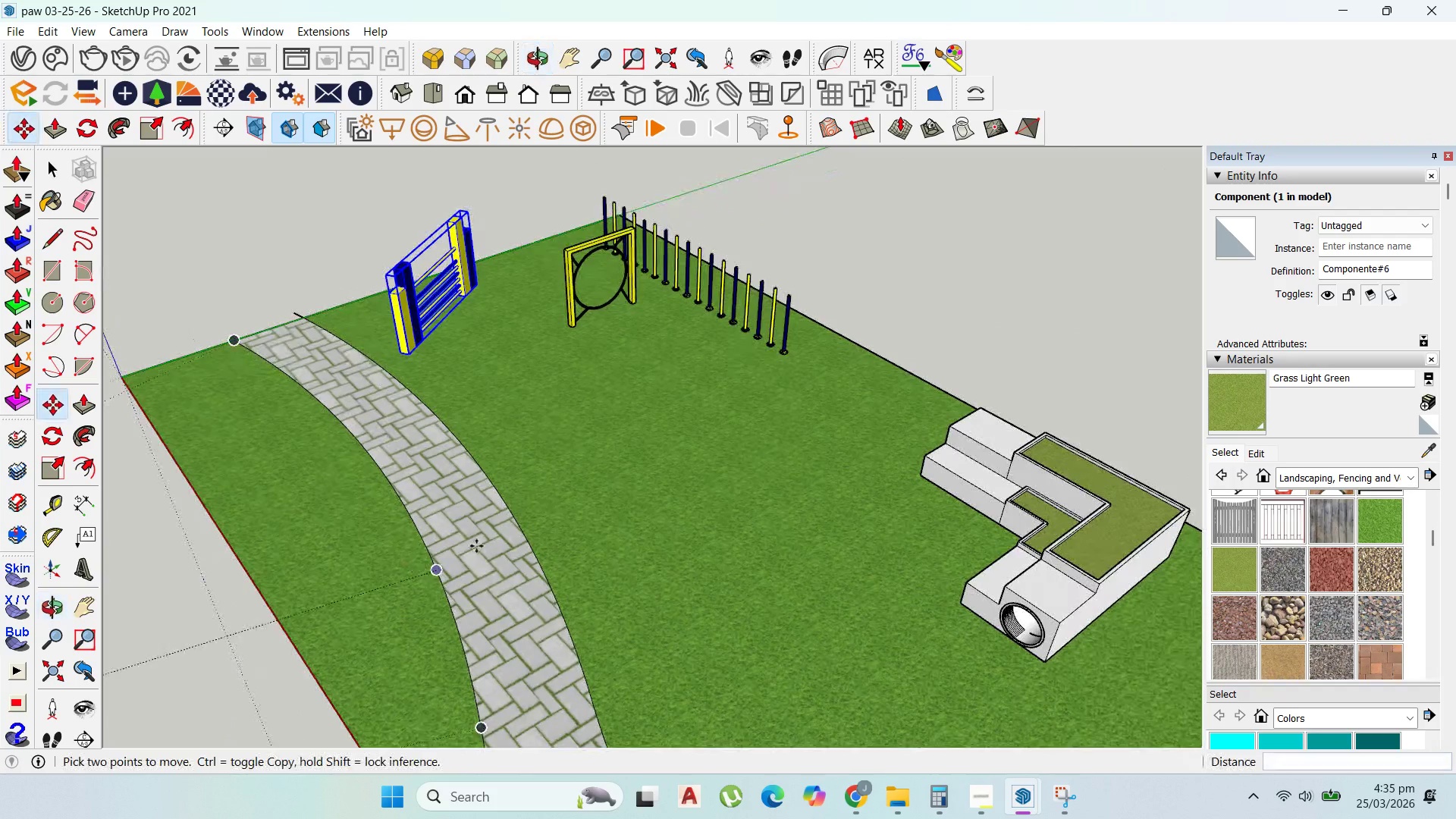 
scroll: coordinate [579, 315], scroll_direction: up, amount: 2.0
 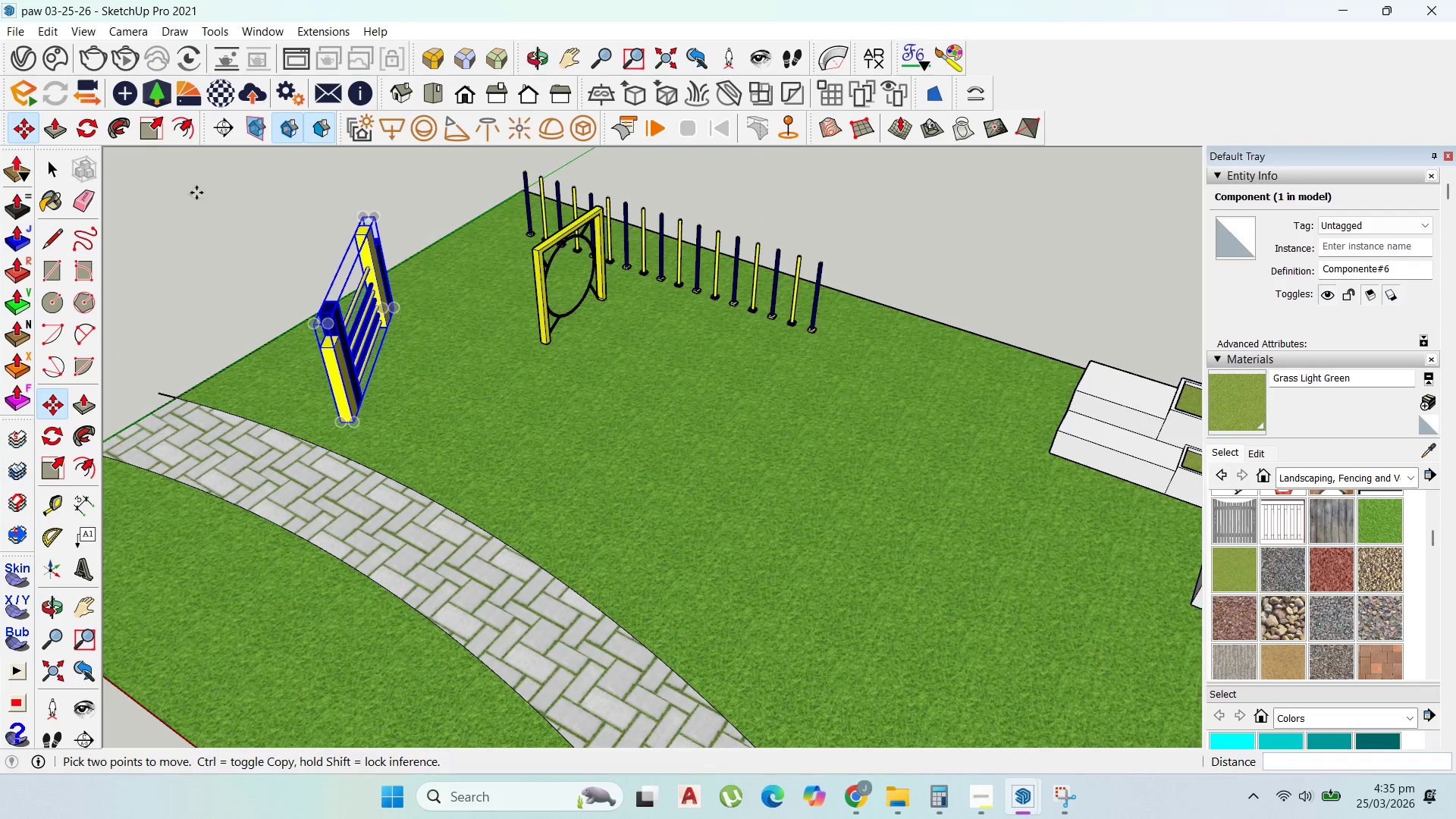 
left_click([86, 136])
 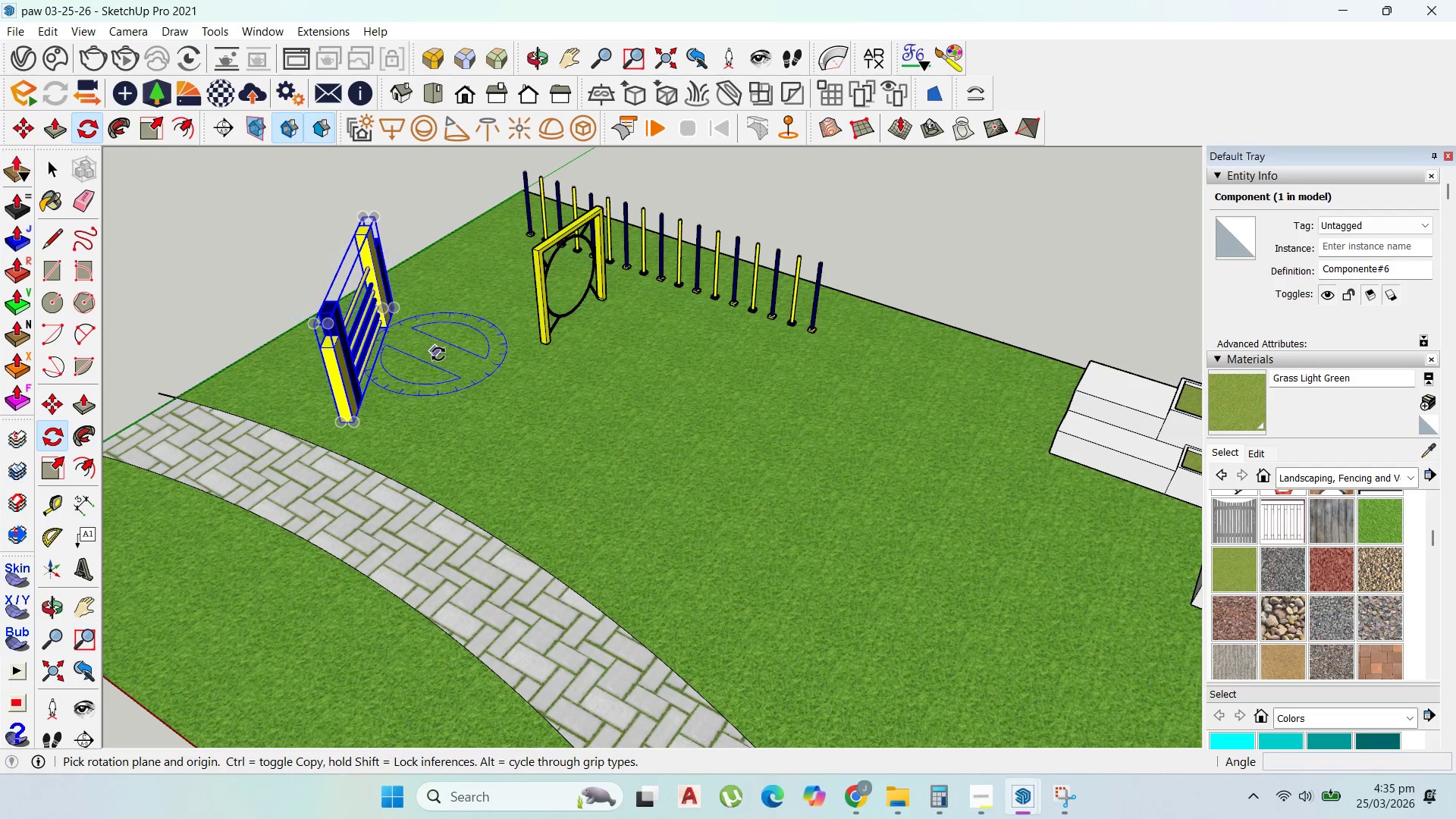 
left_click_drag(start_coordinate=[441, 355], to_coordinate=[440, 366])
 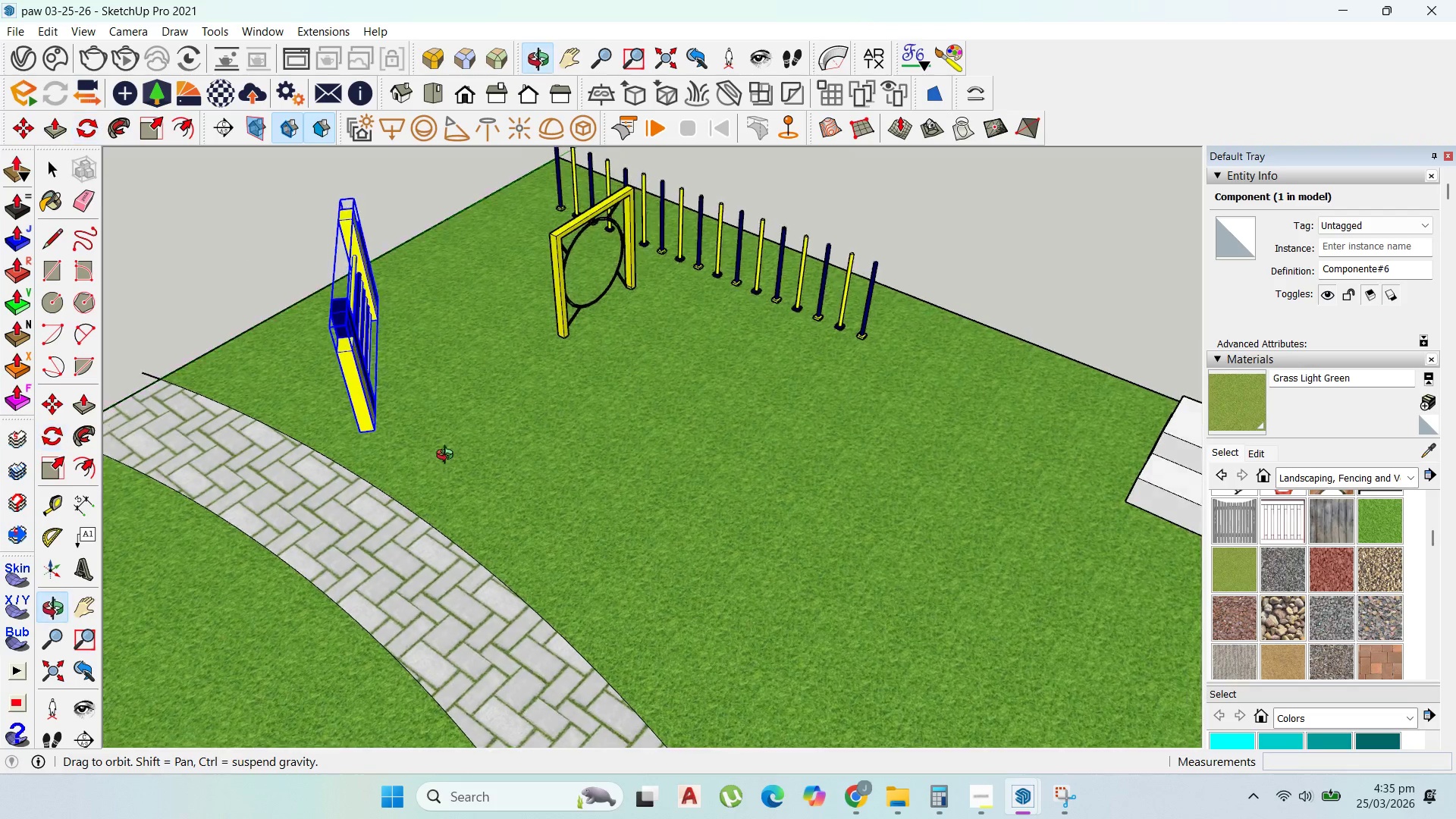 
scroll: coordinate [441, 355], scroll_direction: up, amount: 1.0
 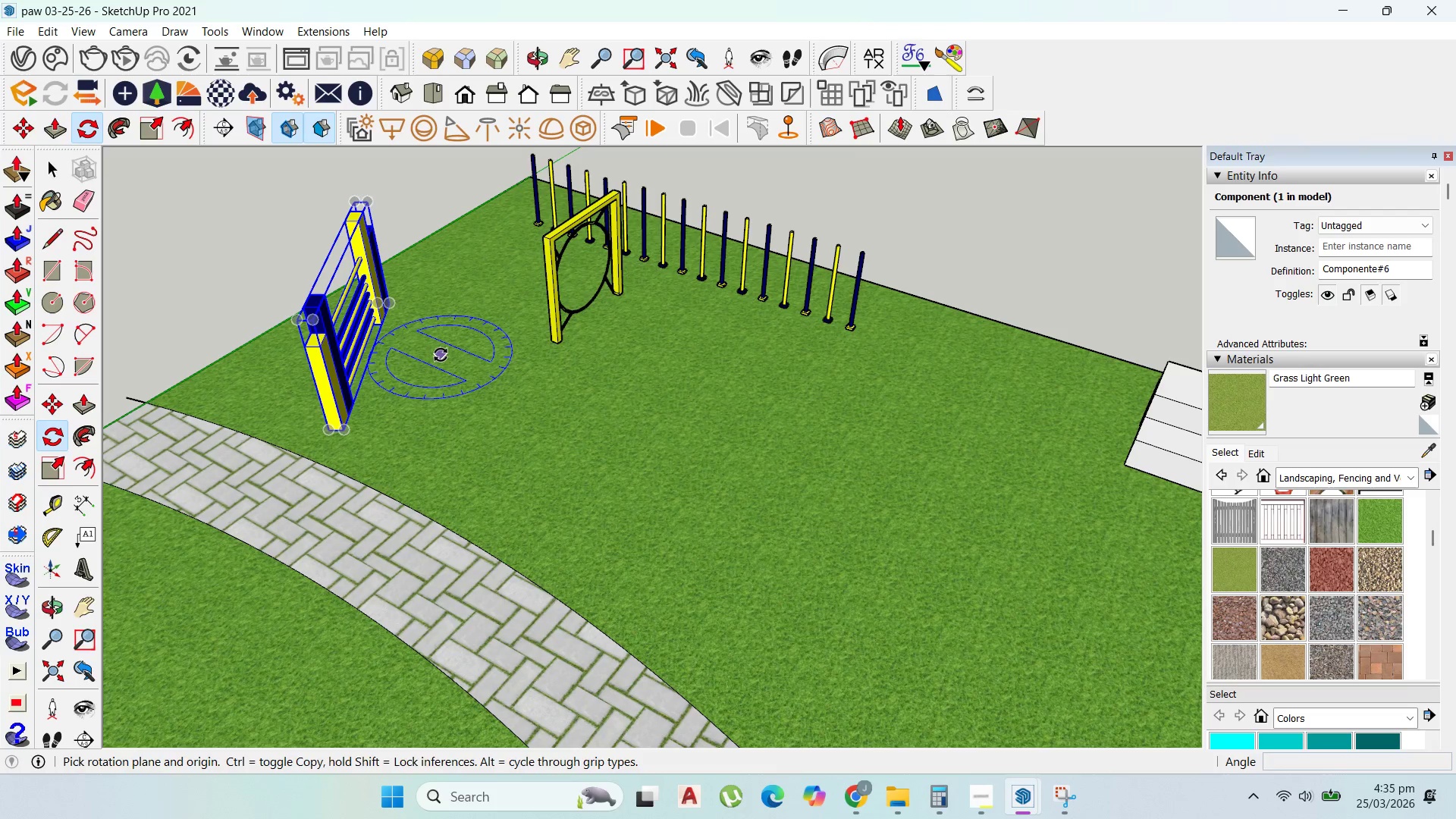 
key(ArrowRight)
 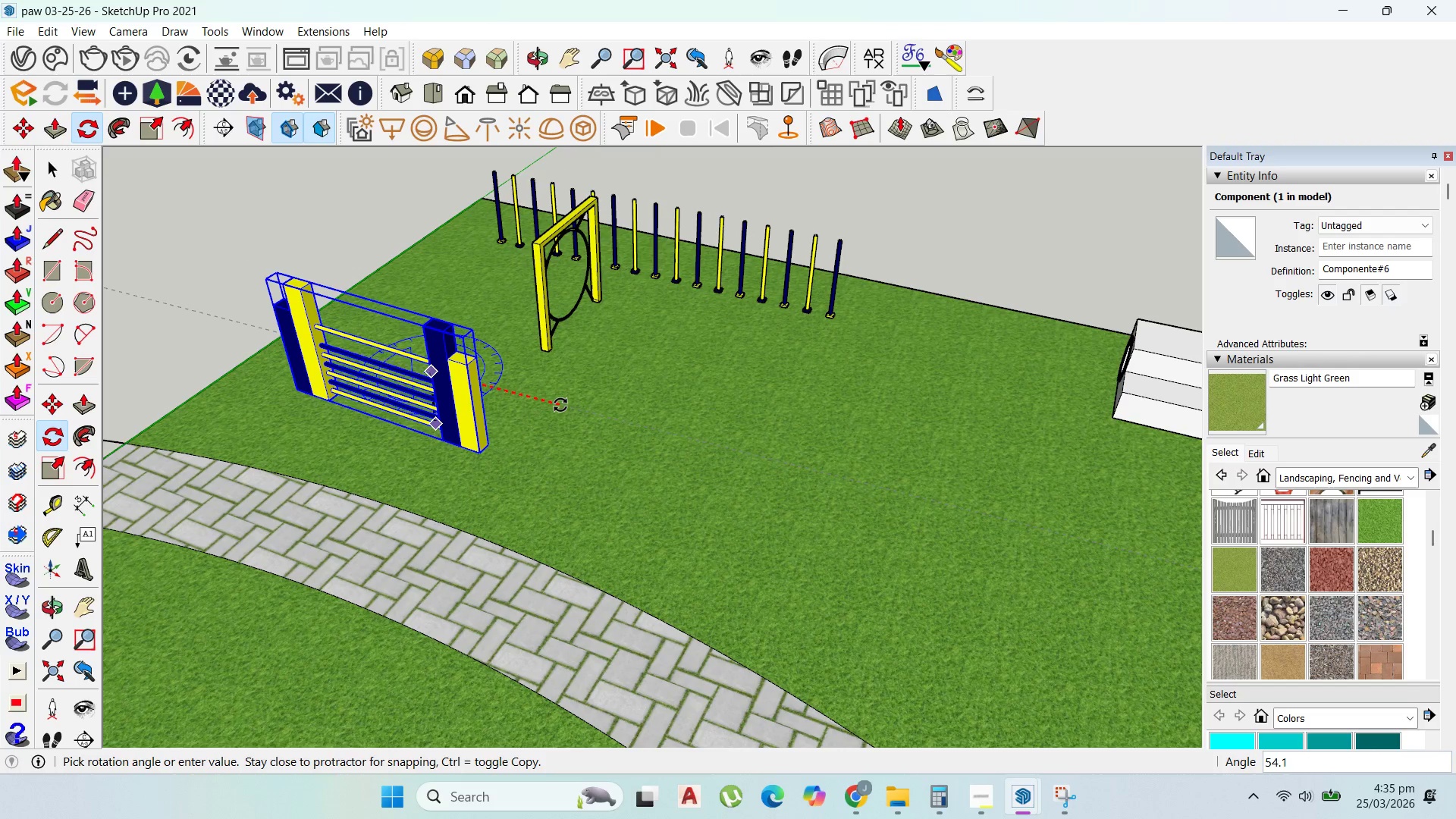 
left_click([560, 405])
 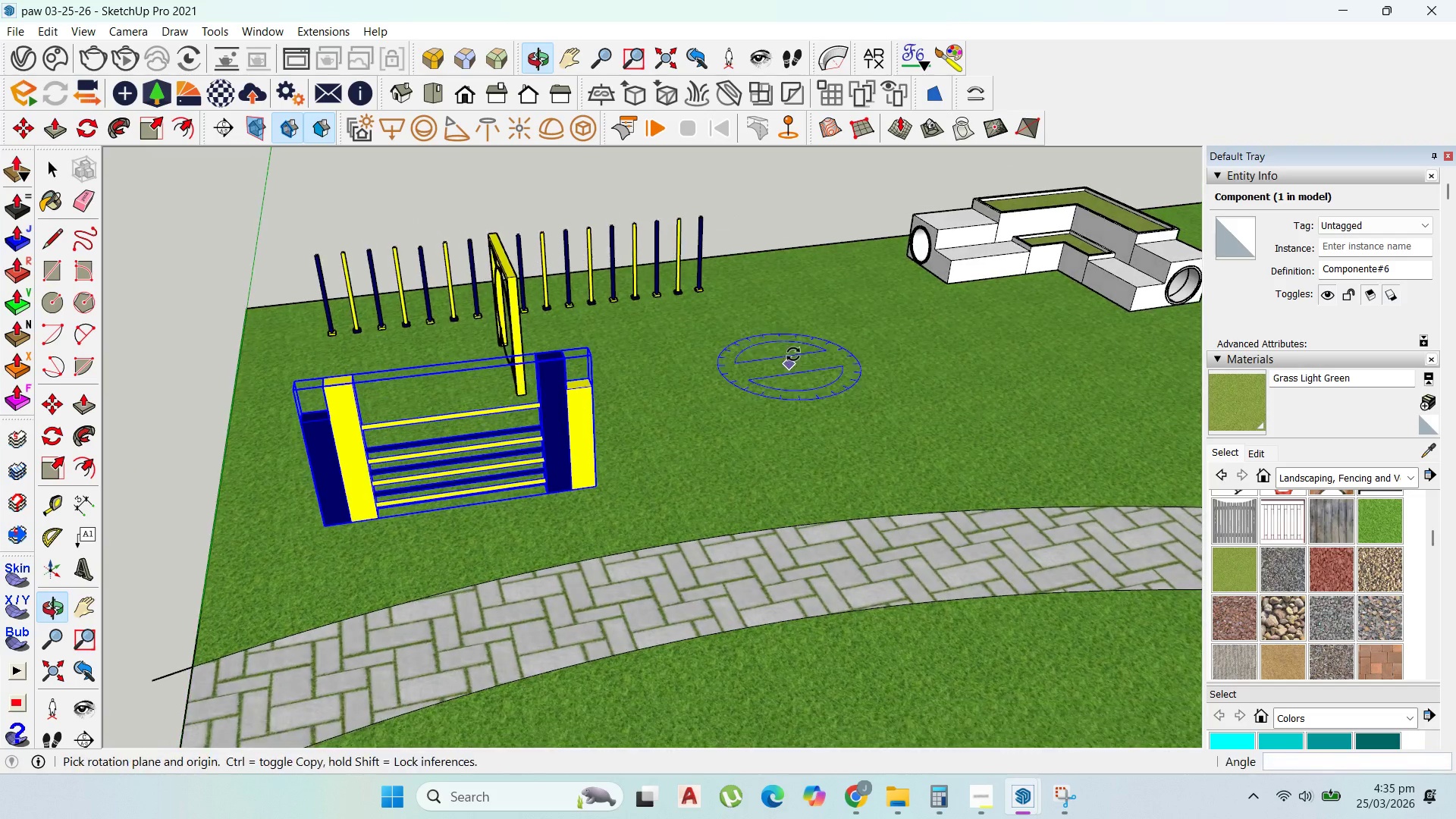 
scroll: coordinate [740, 378], scroll_direction: down, amount: 1.0
 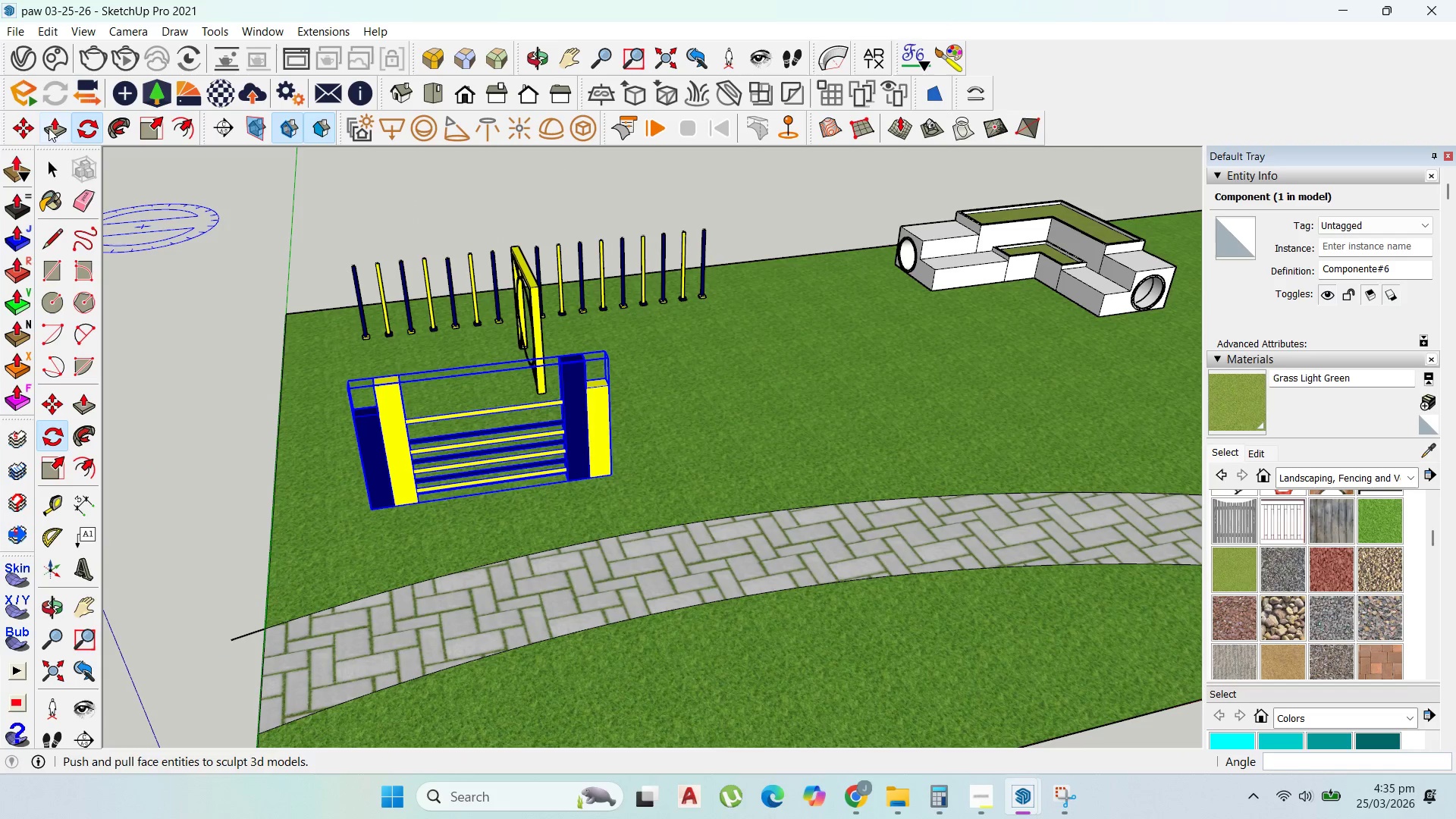 
left_click([24, 123])
 